 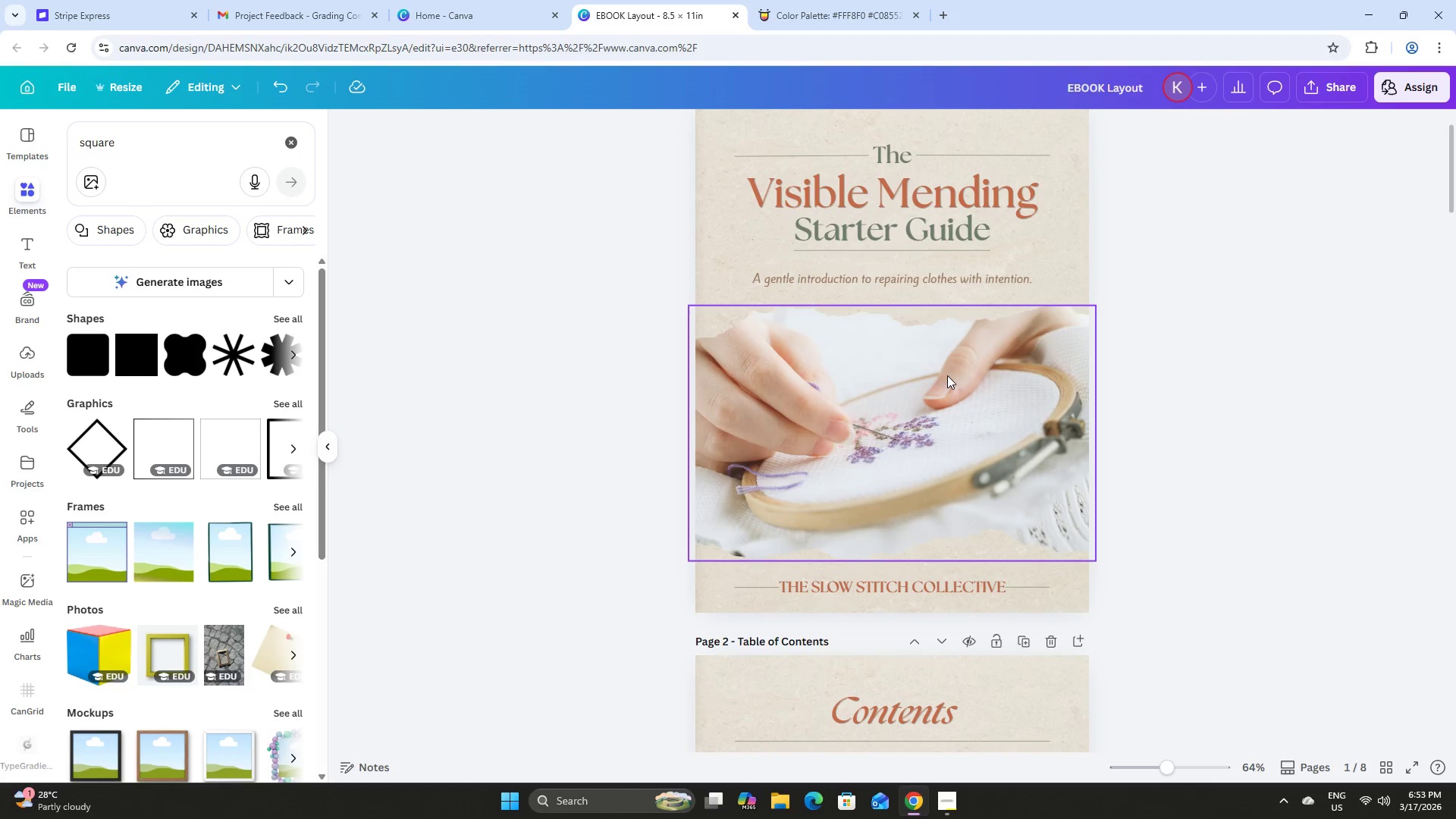 
scroll: coordinate [886, 127], scroll_direction: down, amount: 7.0
 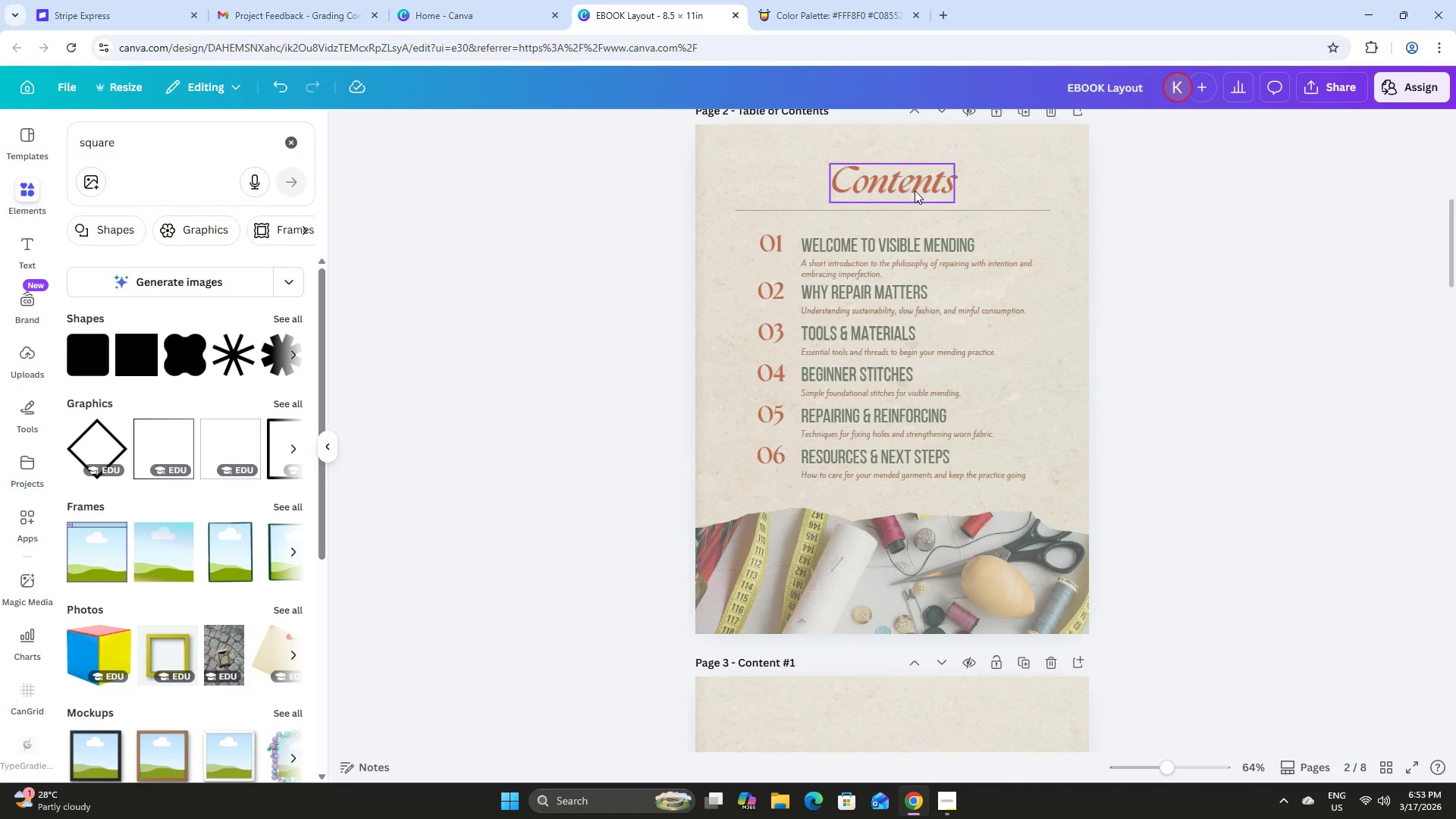 
left_click([896, 180])
 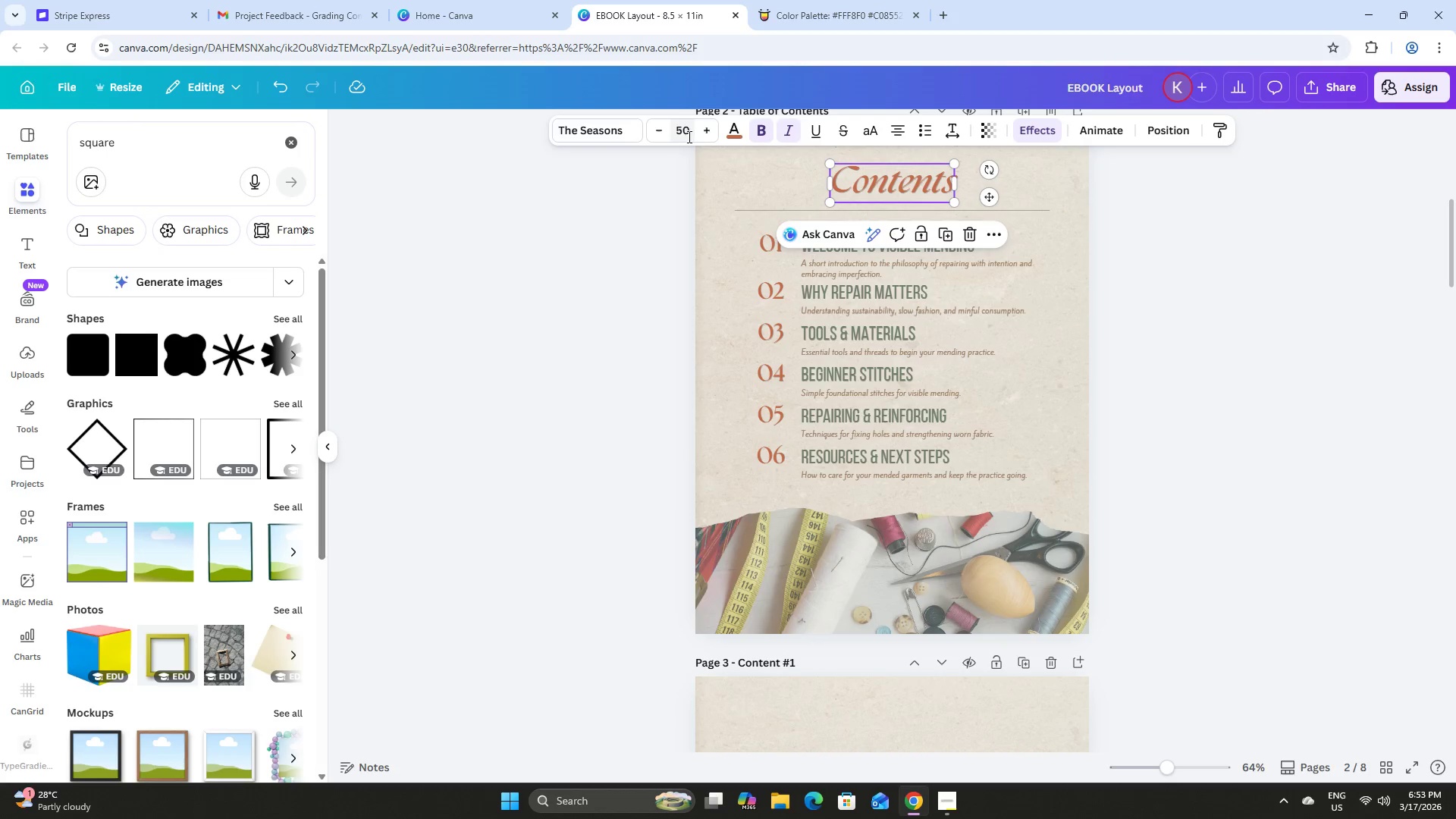 
scroll: coordinate [954, 272], scroll_direction: up, amount: 10.0
 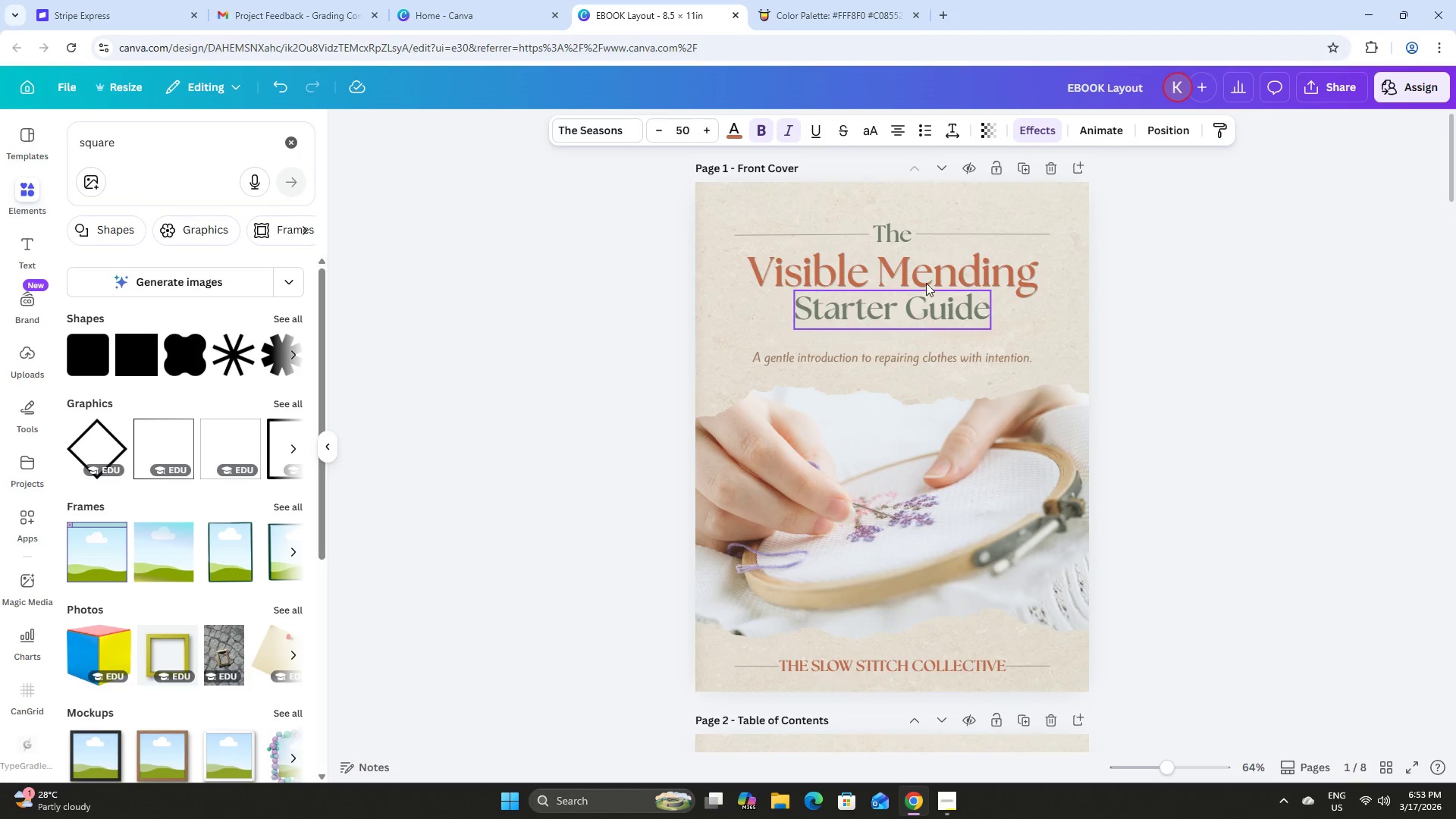 
left_click([926, 269])
 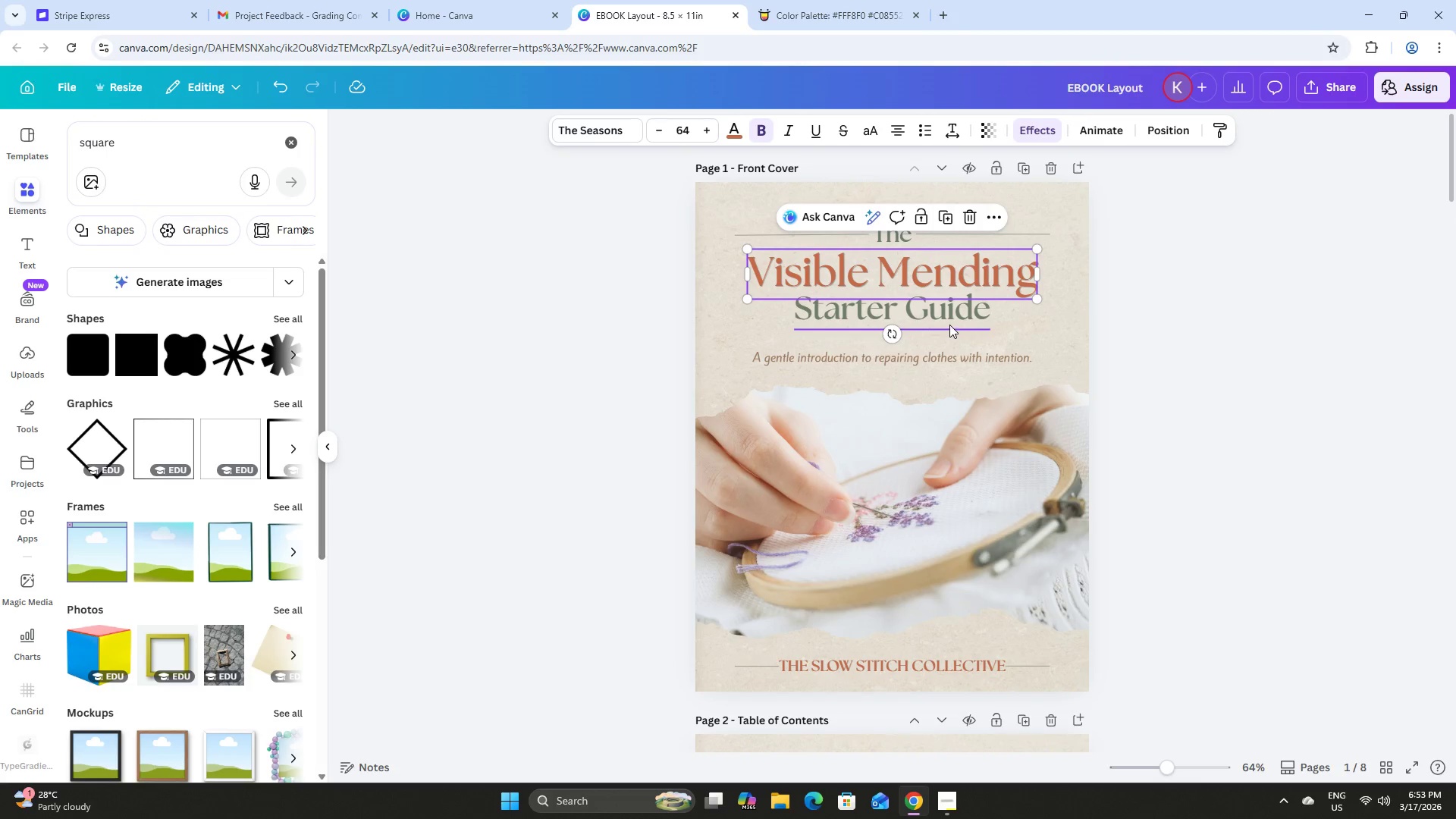 
left_click([949, 315])
 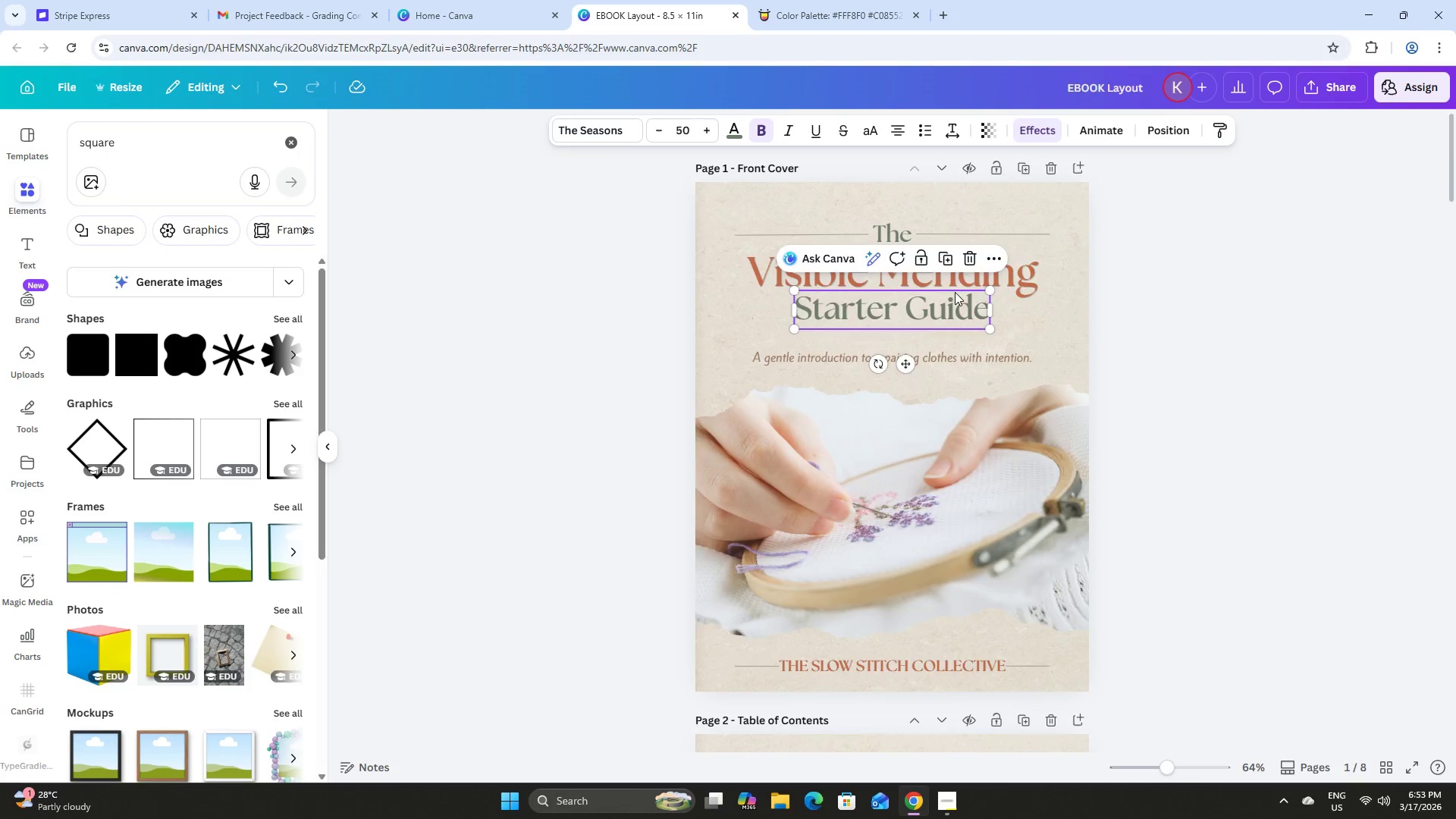 
scroll: coordinate [918, 330], scroll_direction: down, amount: 13.0
 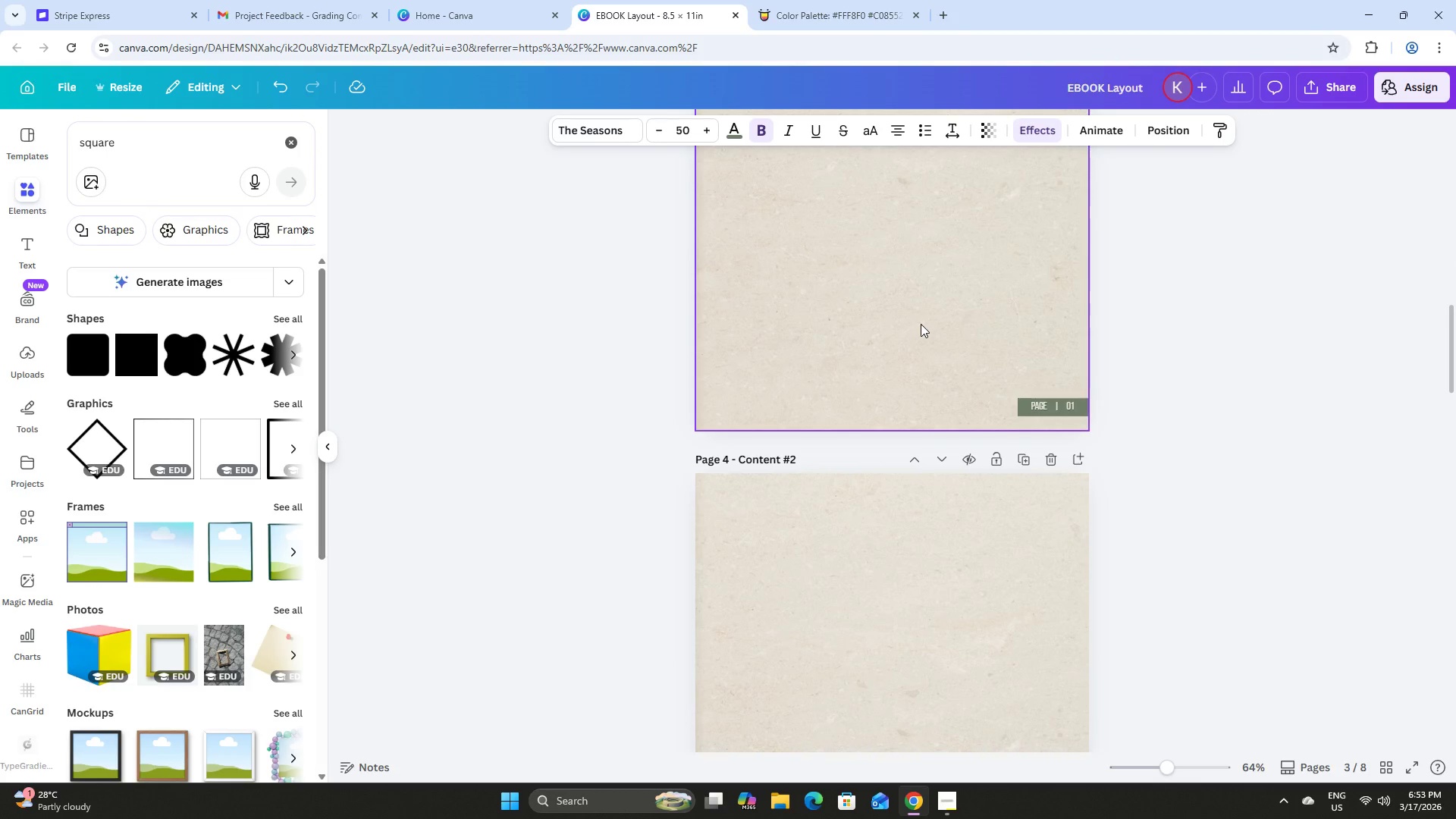 
scroll: coordinate [924, 322], scroll_direction: up, amount: 12.0
 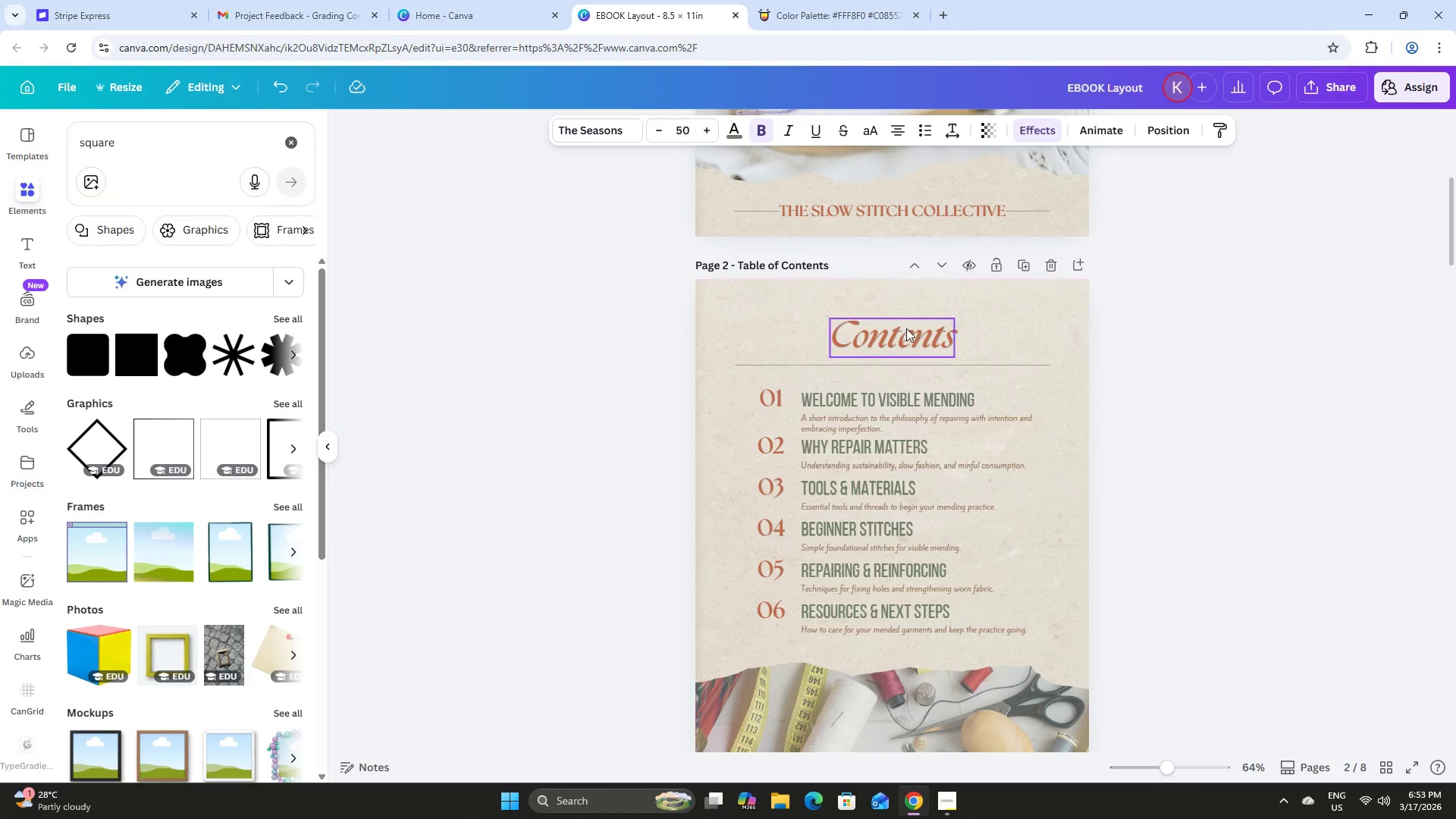 
left_click([905, 331])
 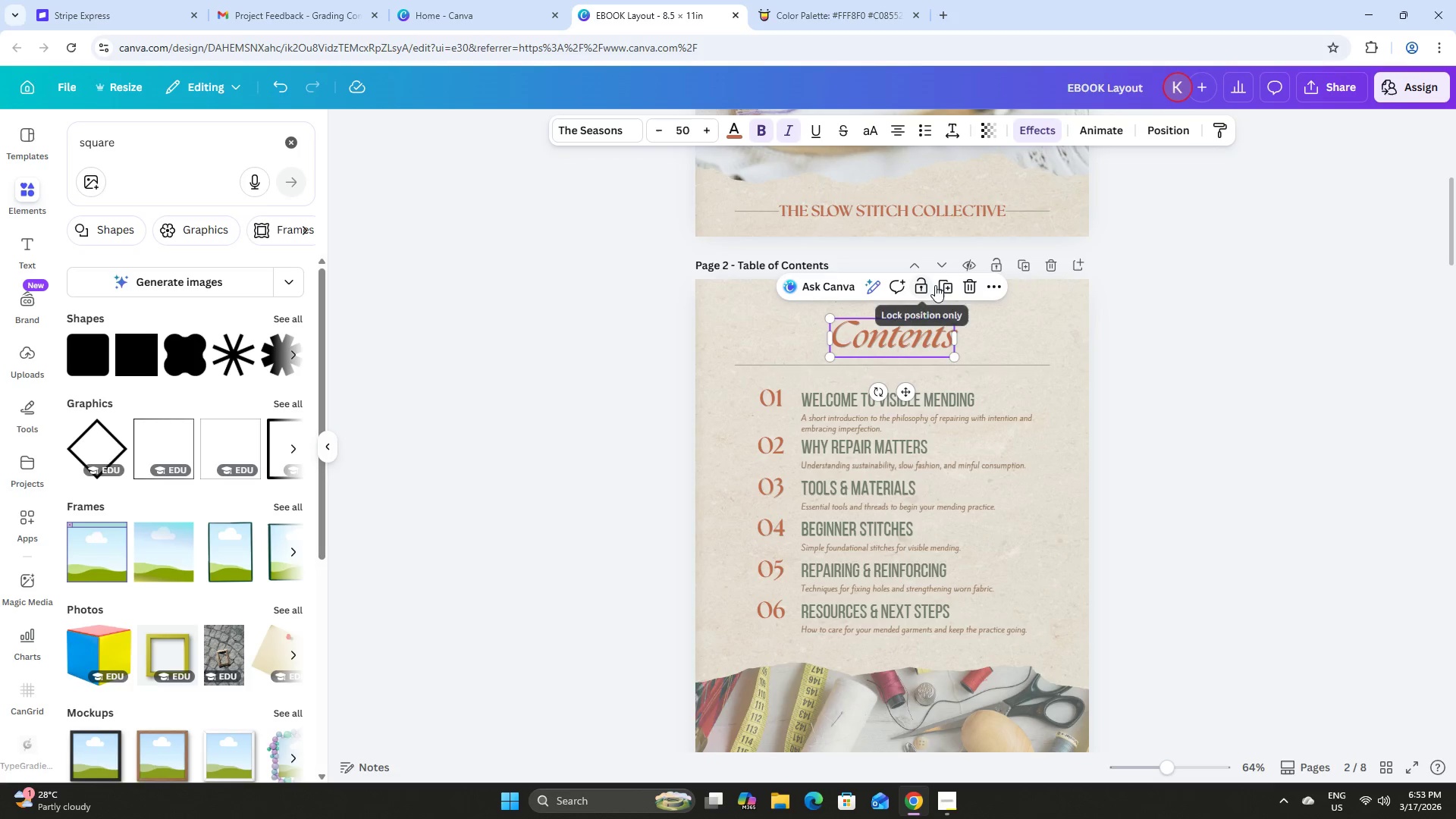 
left_click([946, 286])
 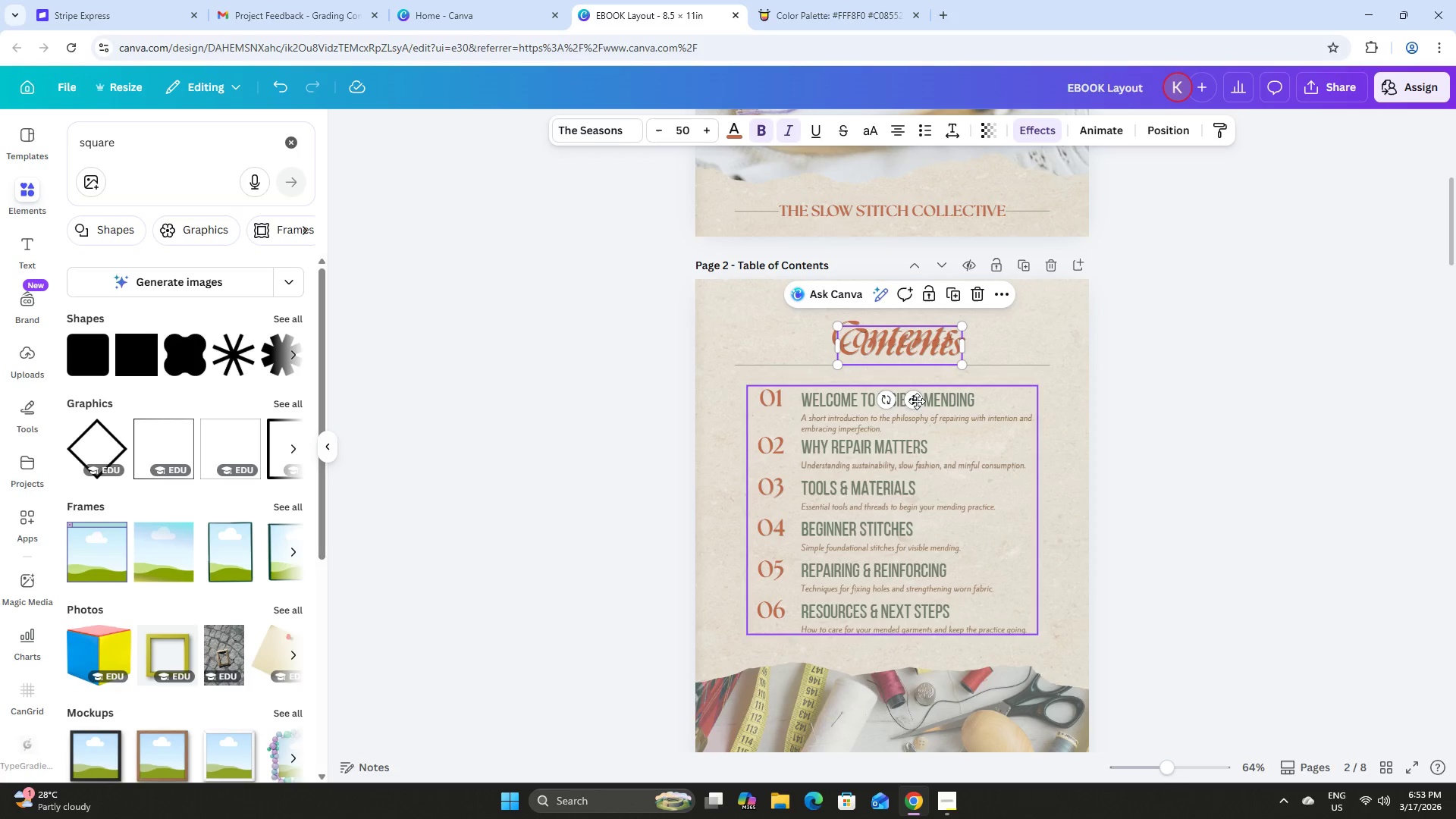 
left_click_drag(start_coordinate=[912, 401], to_coordinate=[889, 512])
 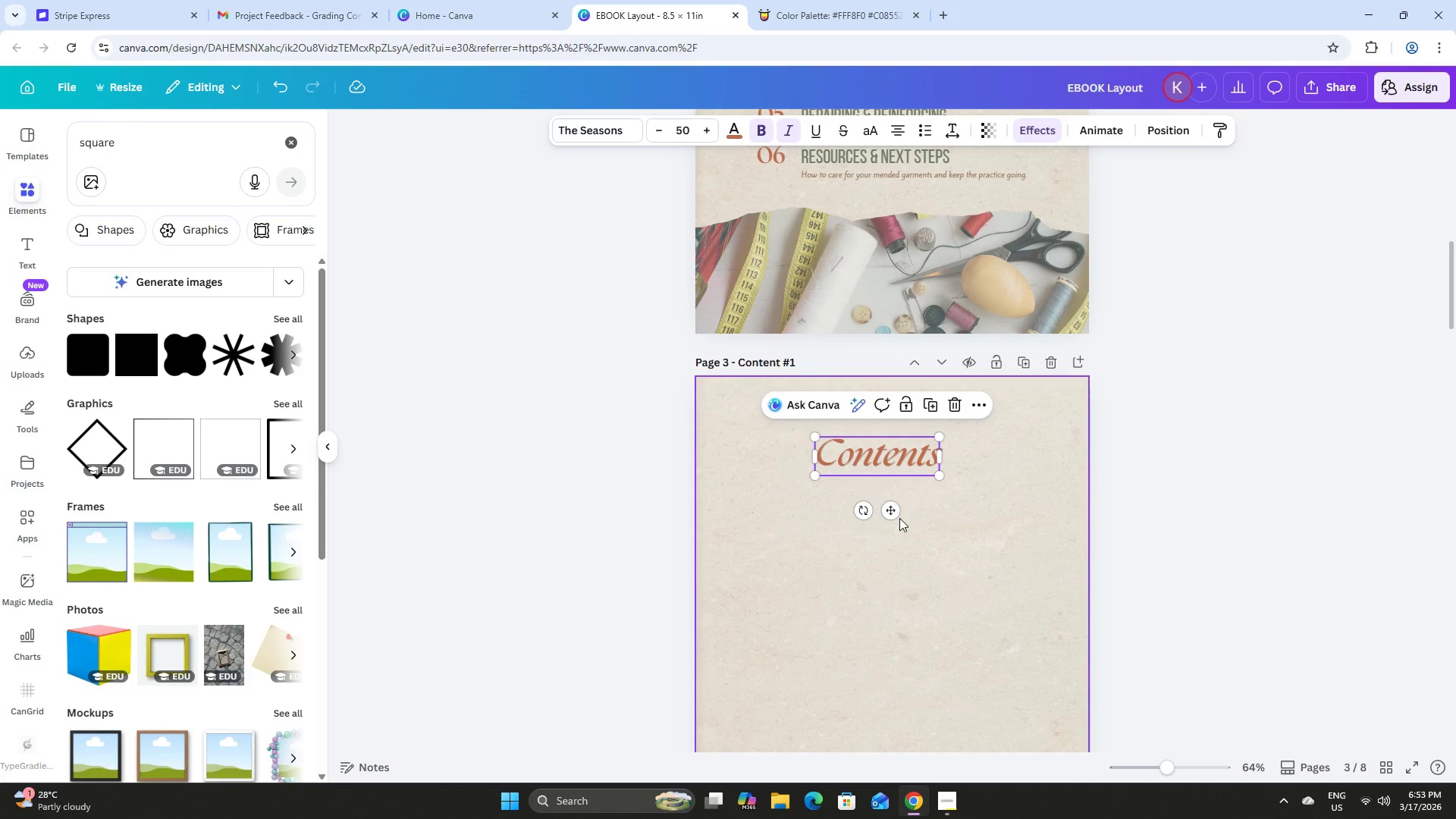 
scroll: coordinate [917, 378], scroll_direction: down, amount: 5.0
 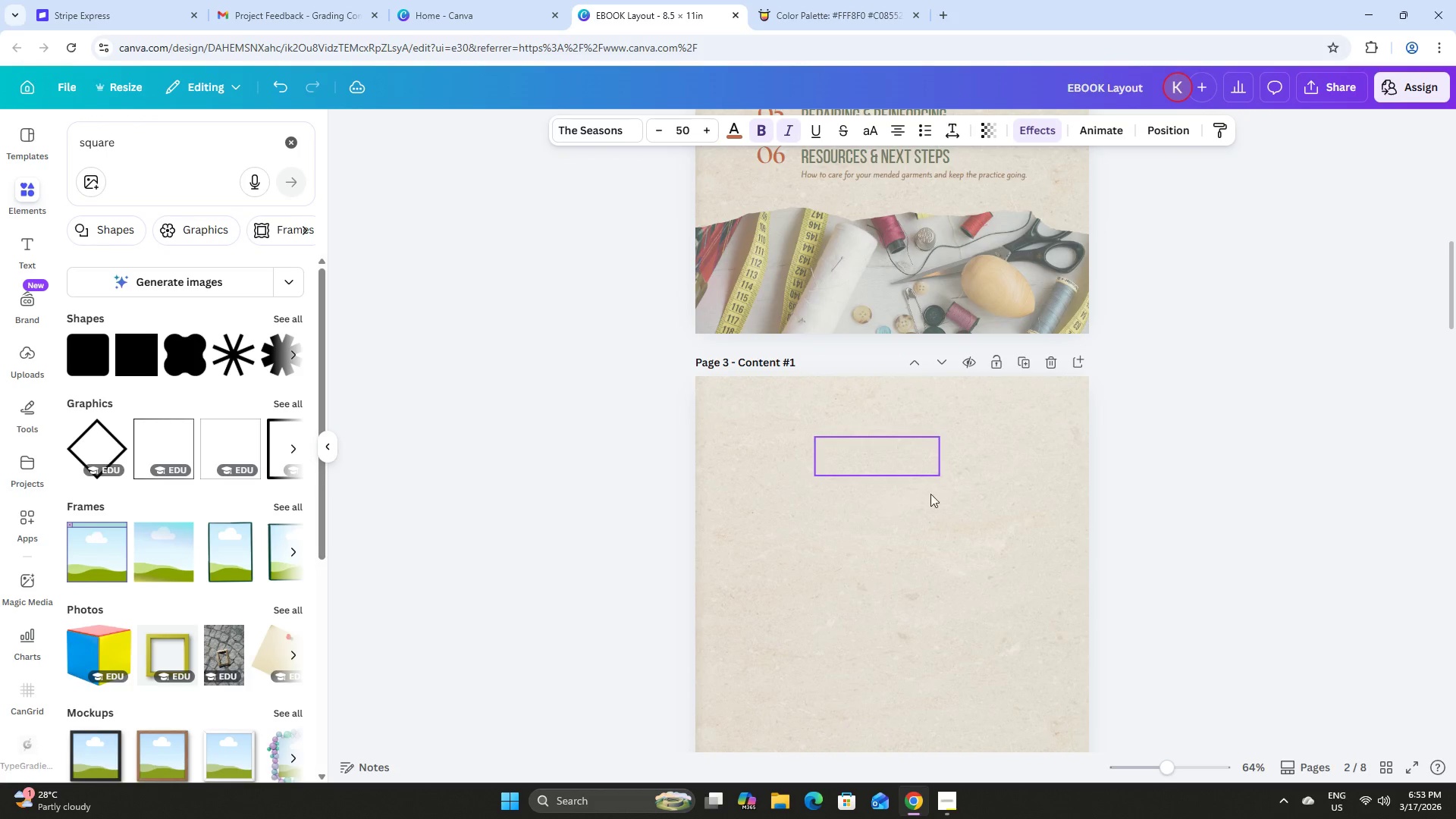 
left_click_drag(start_coordinate=[893, 509], to_coordinate=[903, 488])
 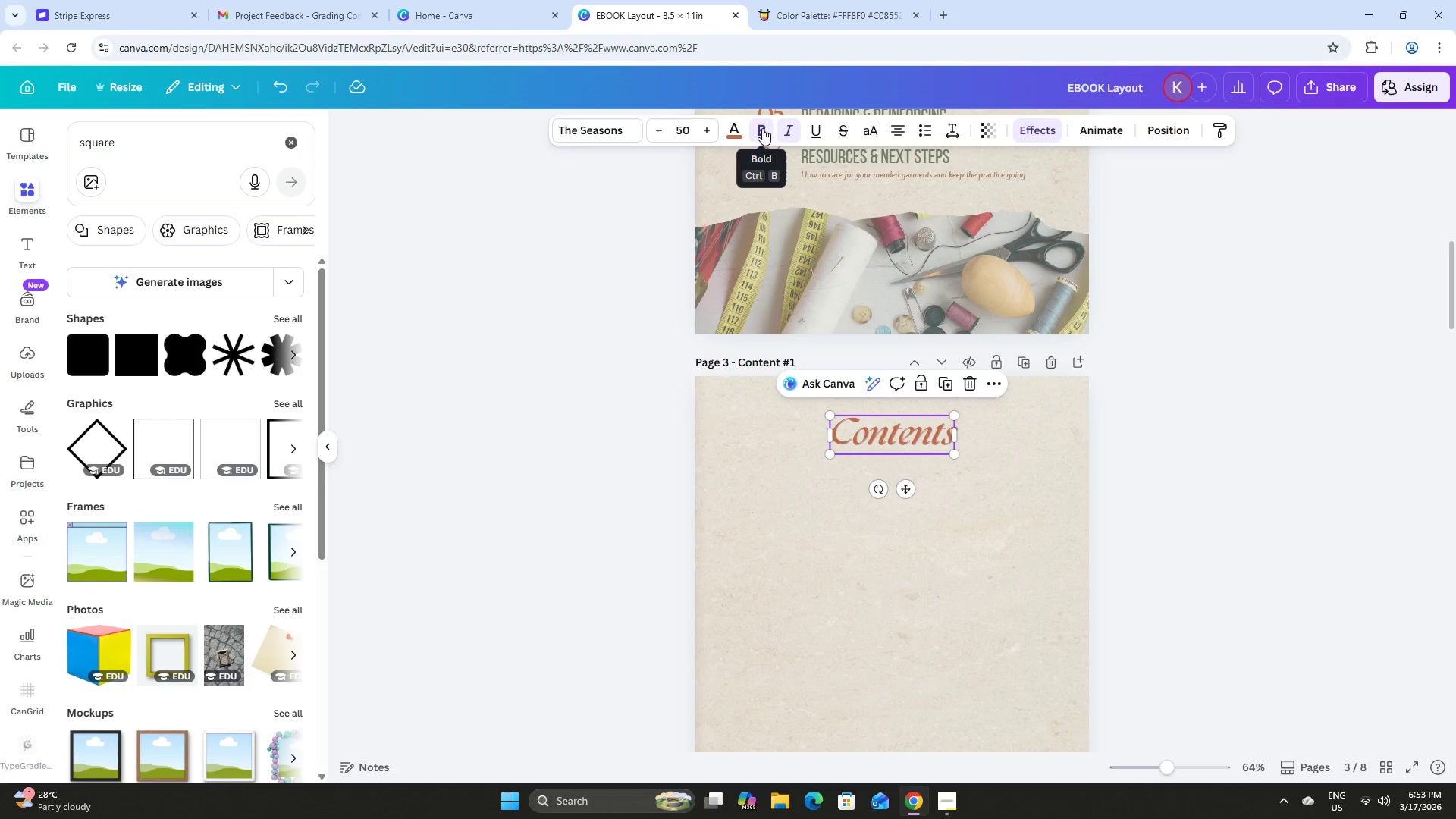 
left_click([785, 128])
 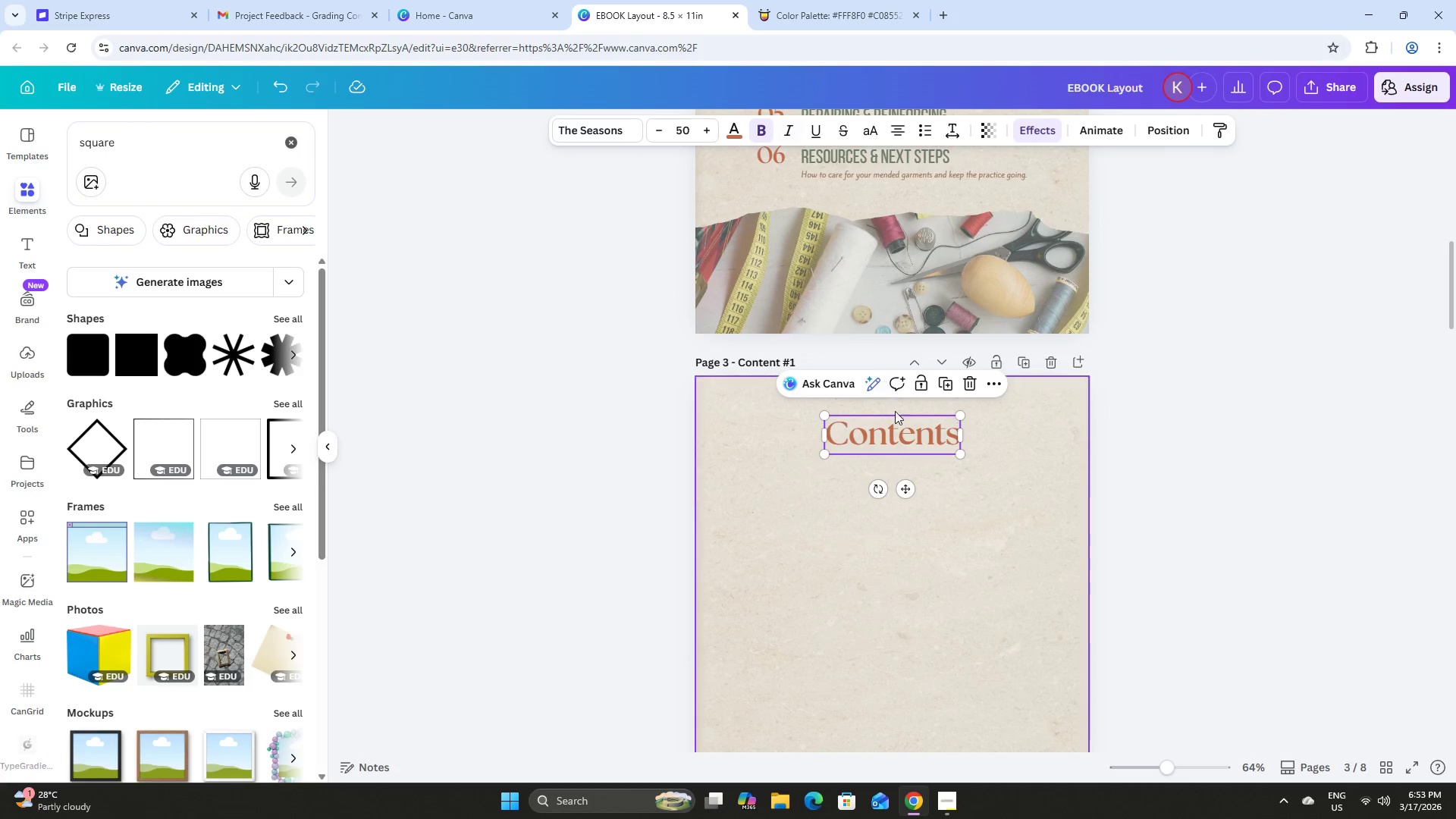 
left_click([913, 441])
 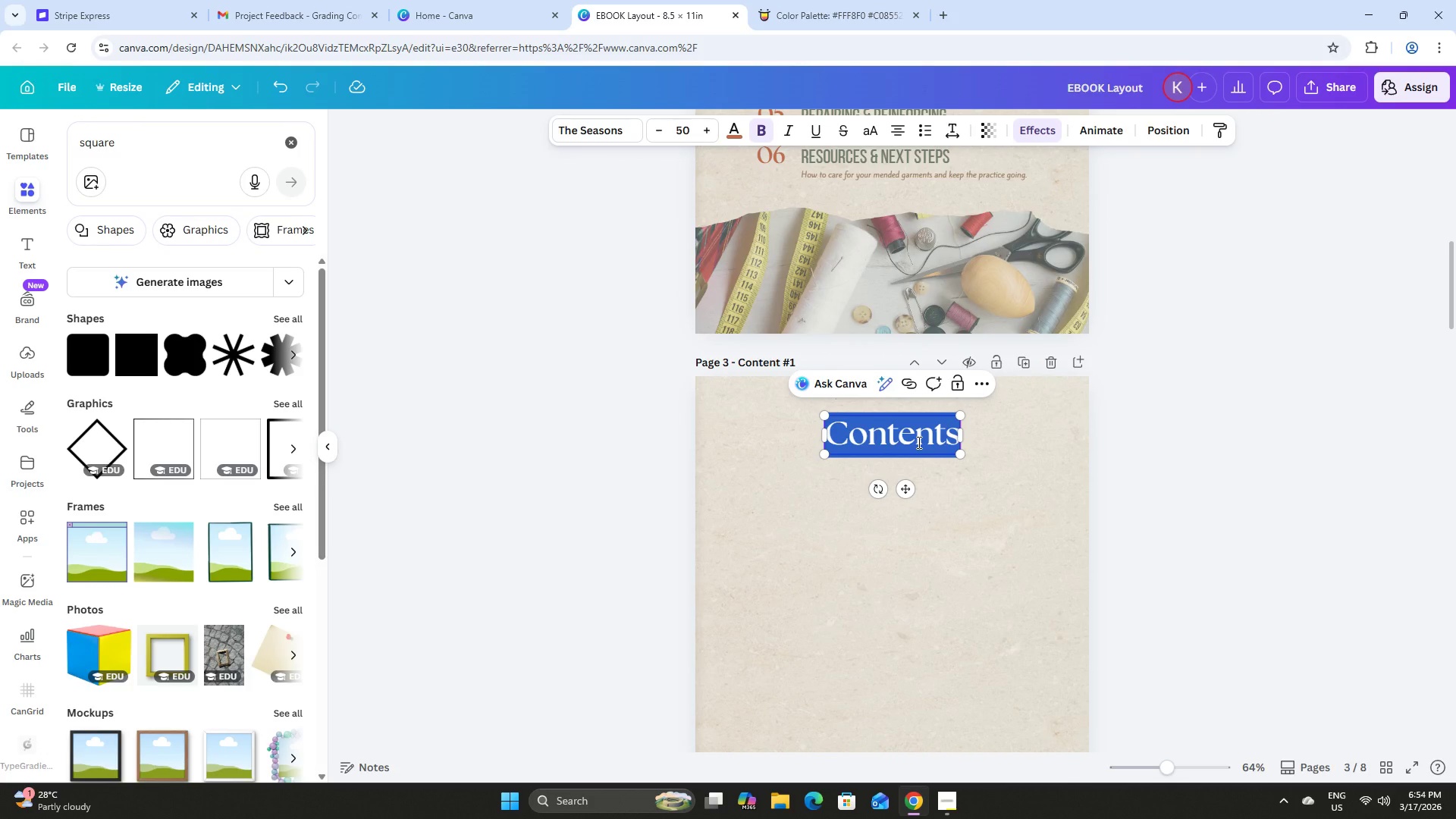 
type(Welcome to Vus)
key(Backspace)
key(Backspace)
type(isub)
key(Backspace)
key(Backspace)
type(ible Mending)
 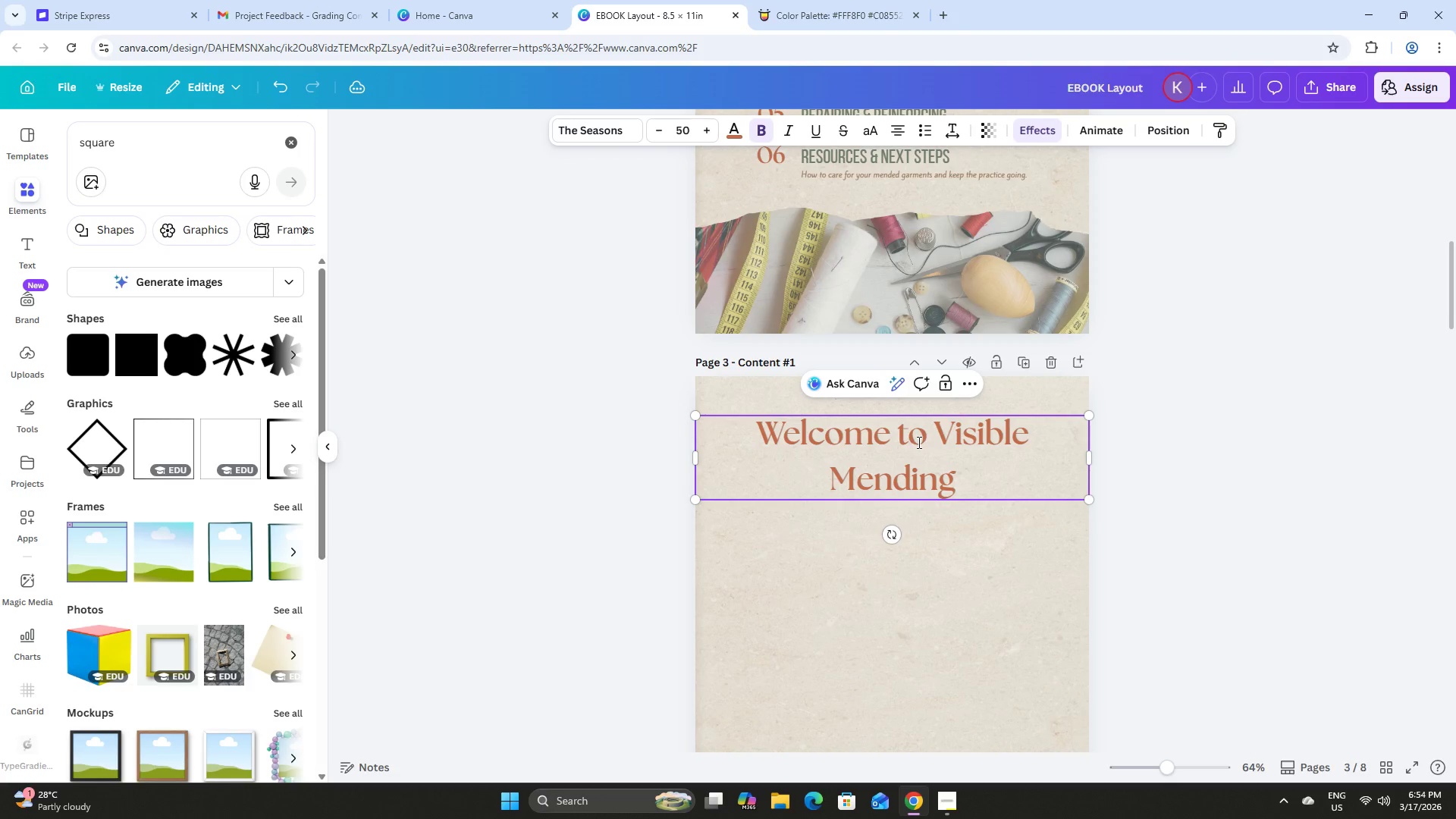 
double_click([915, 450])
 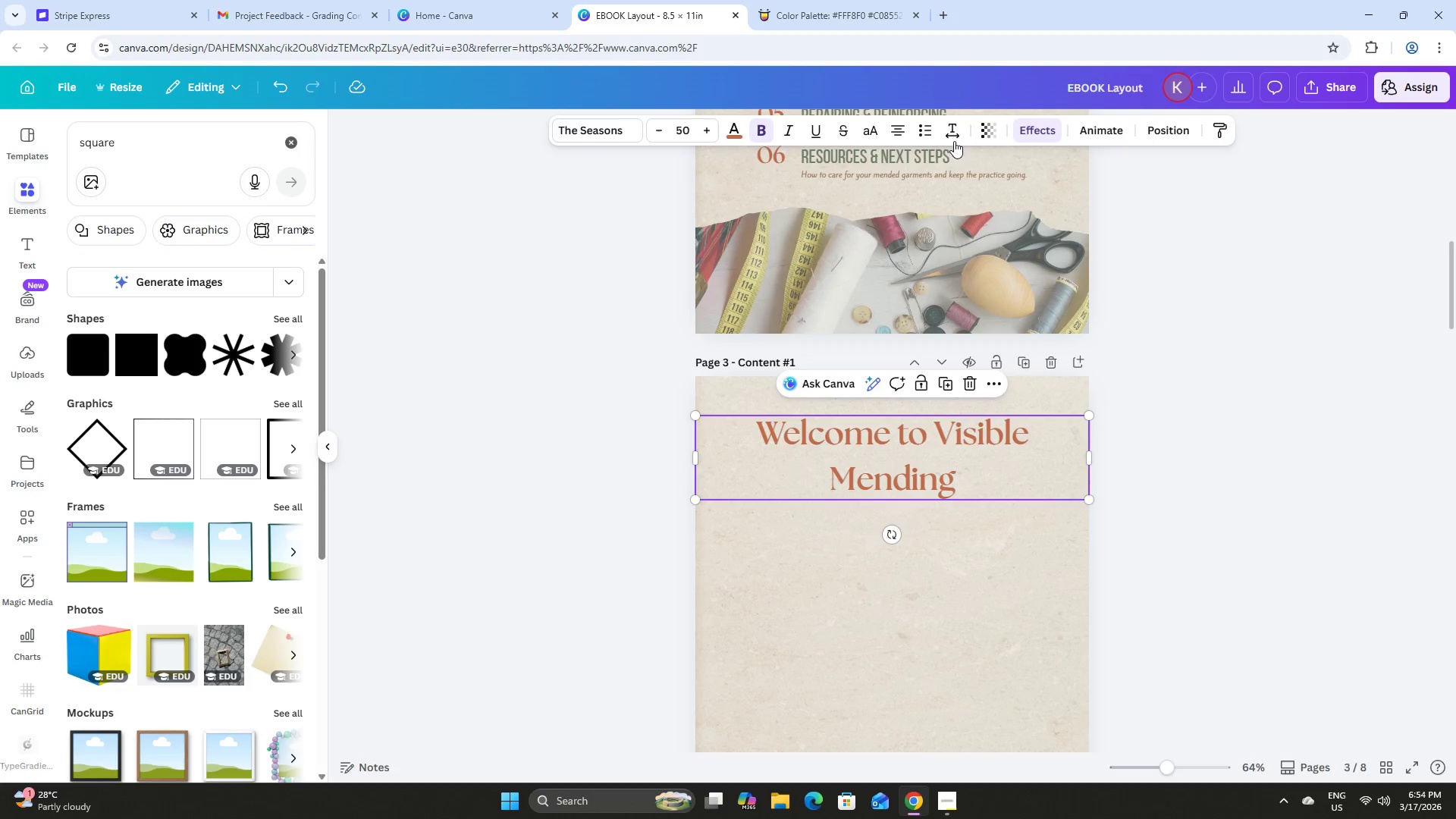 
left_click([950, 134])
 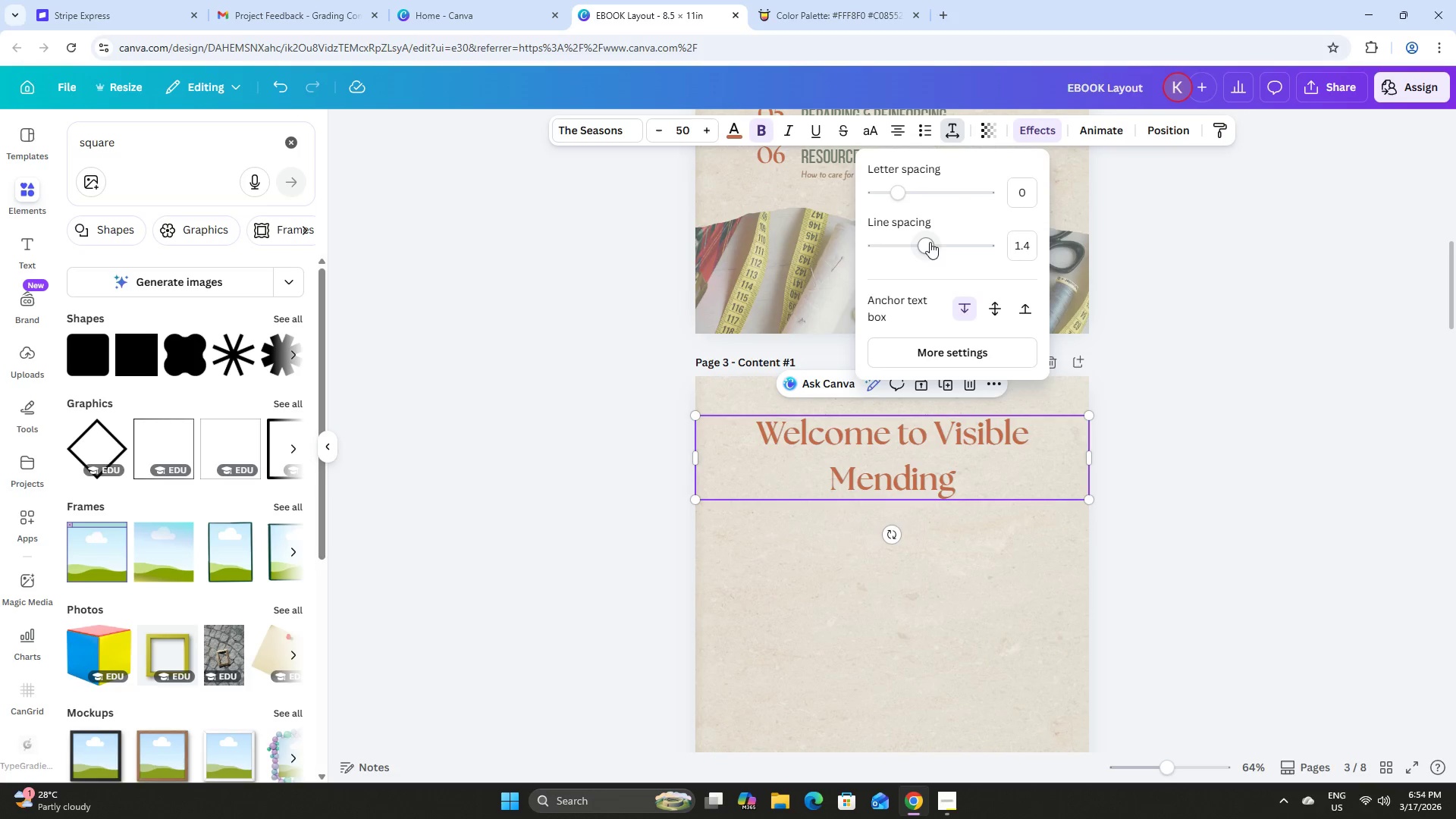 
left_click_drag(start_coordinate=[927, 242], to_coordinate=[897, 239])
 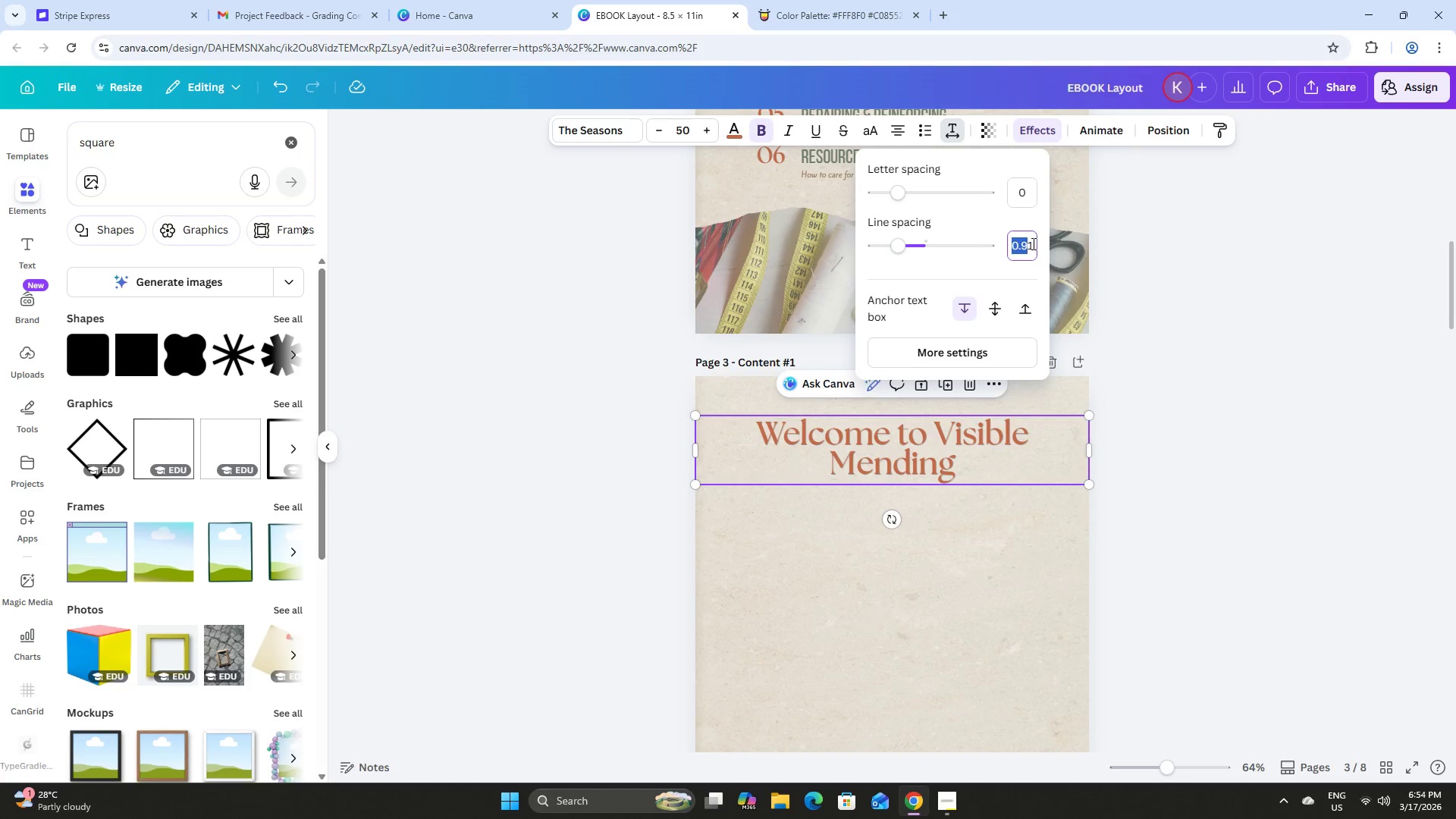 
left_click_drag(start_coordinate=[1031, 246], to_coordinate=[1006, 249])
 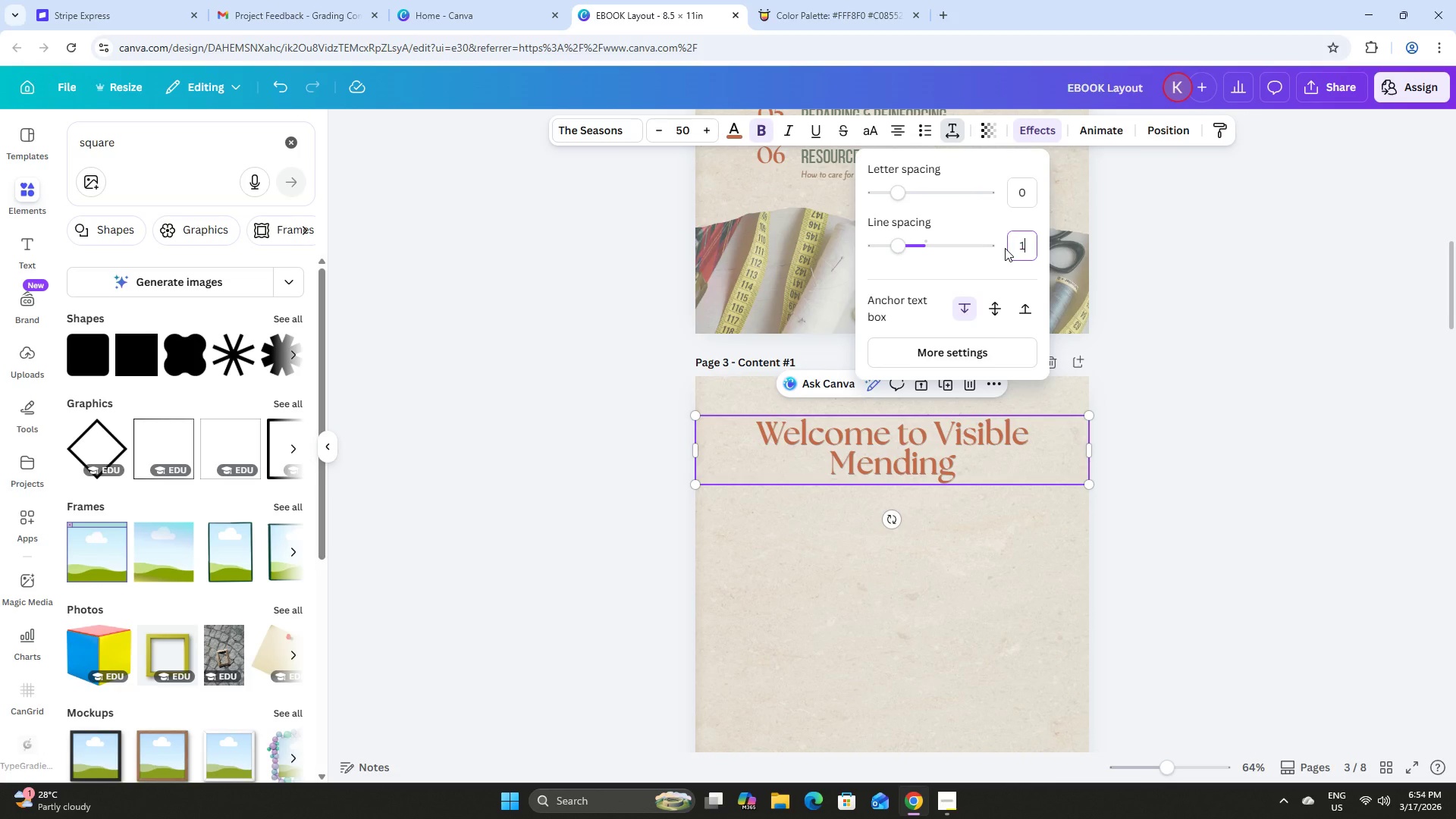 
key(Numpad1)
 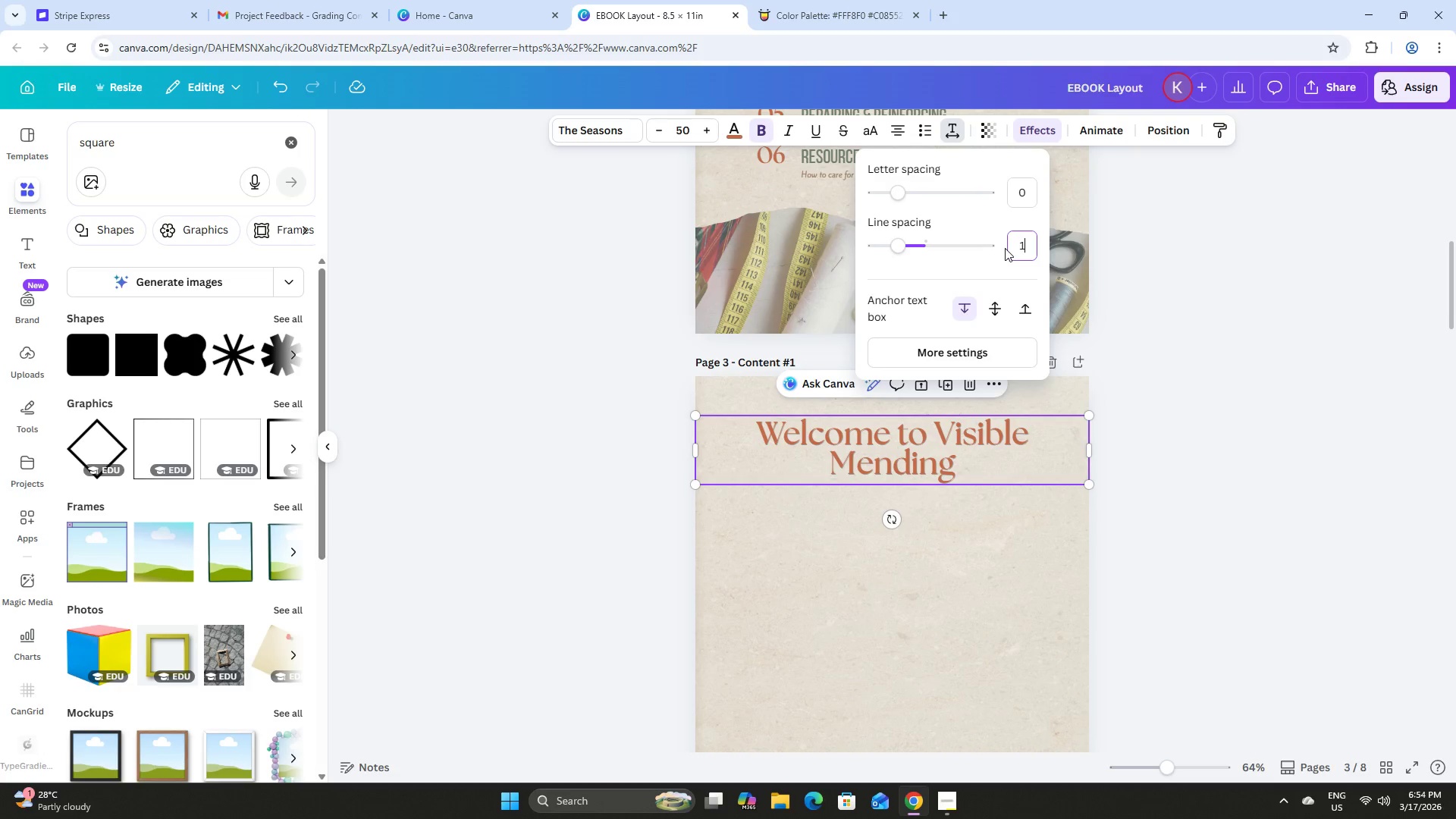 
key(NumpadEnter)
 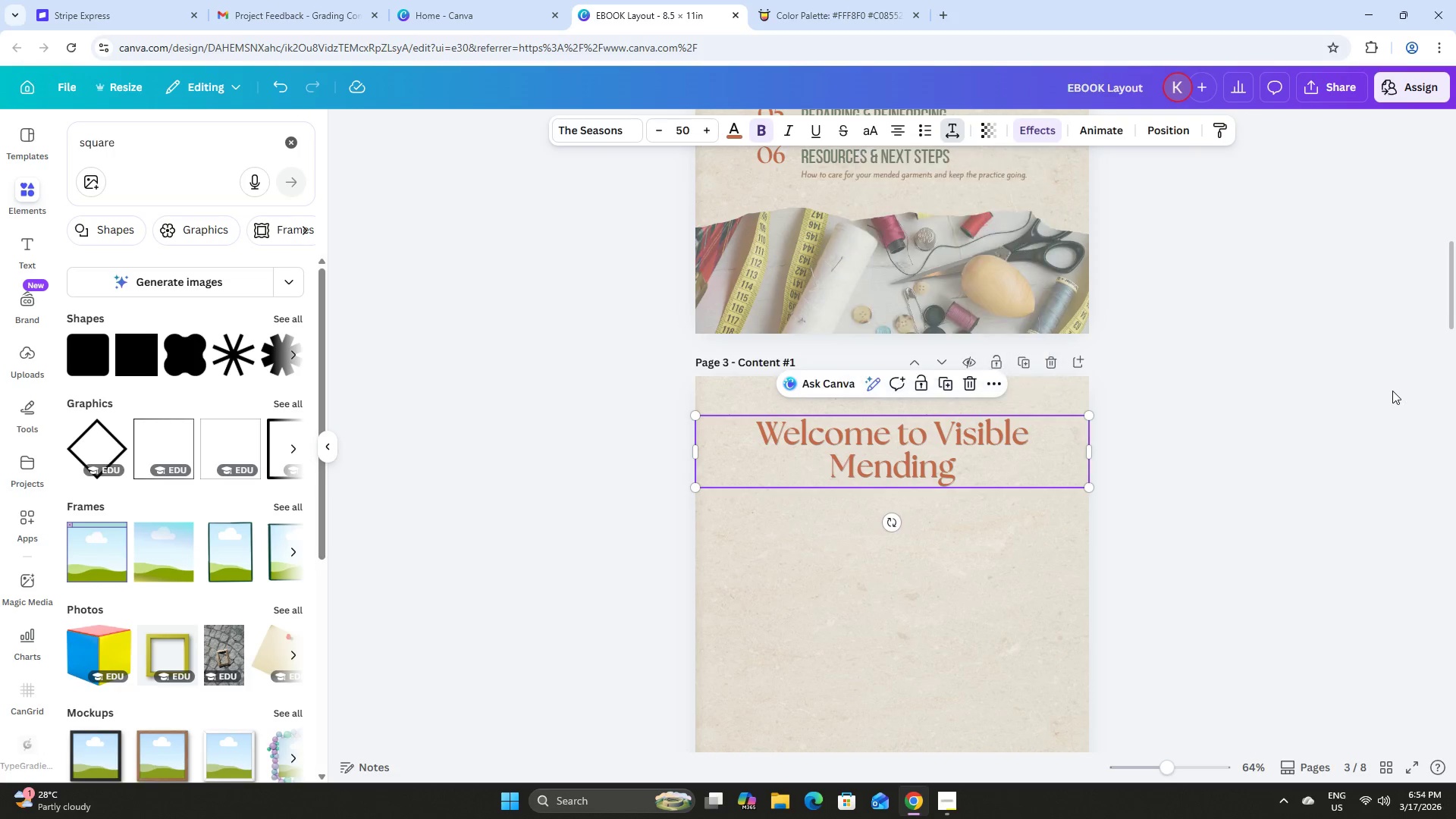 
double_click([1383, 384])
 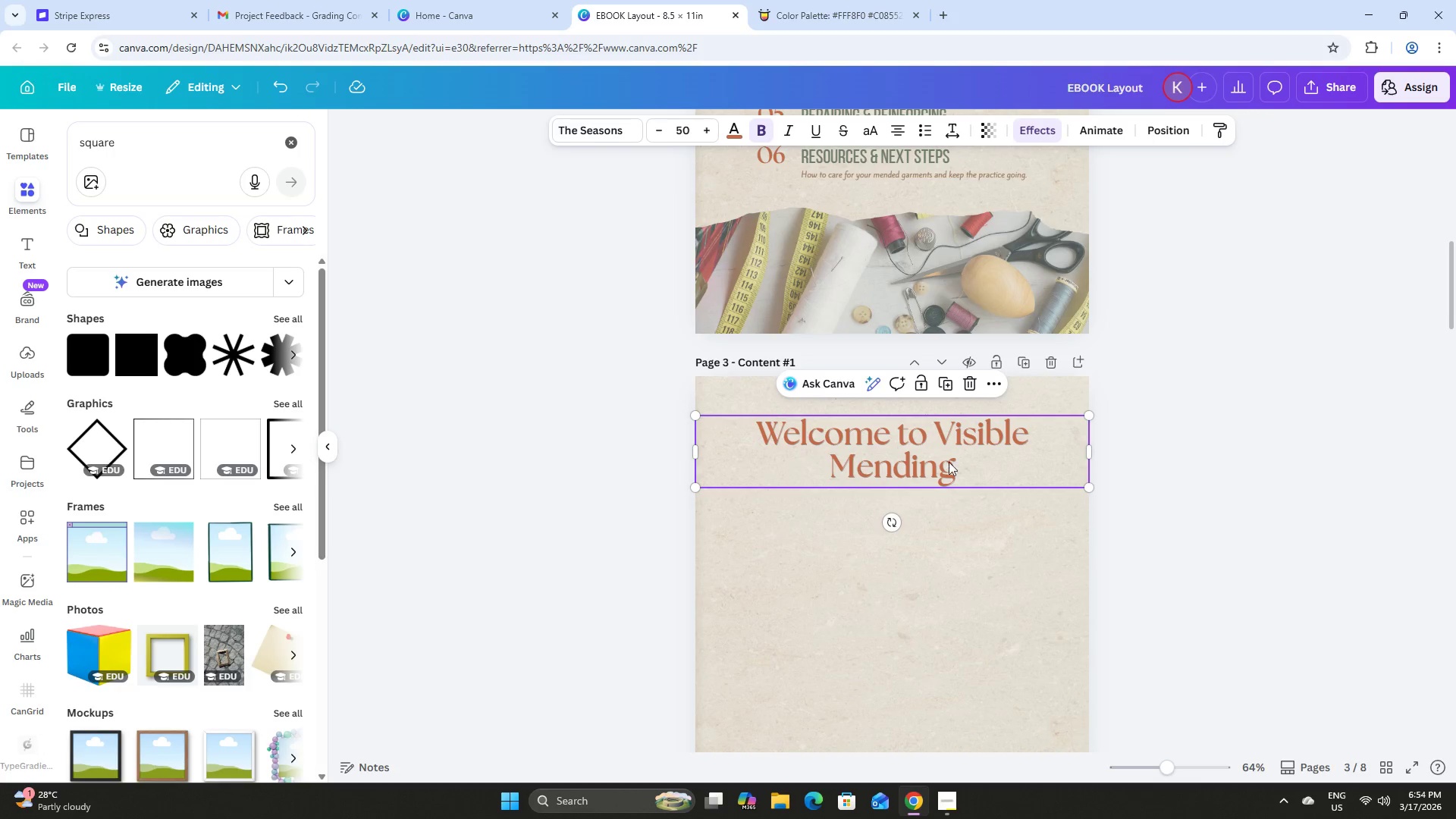 
left_click([1241, 463])
 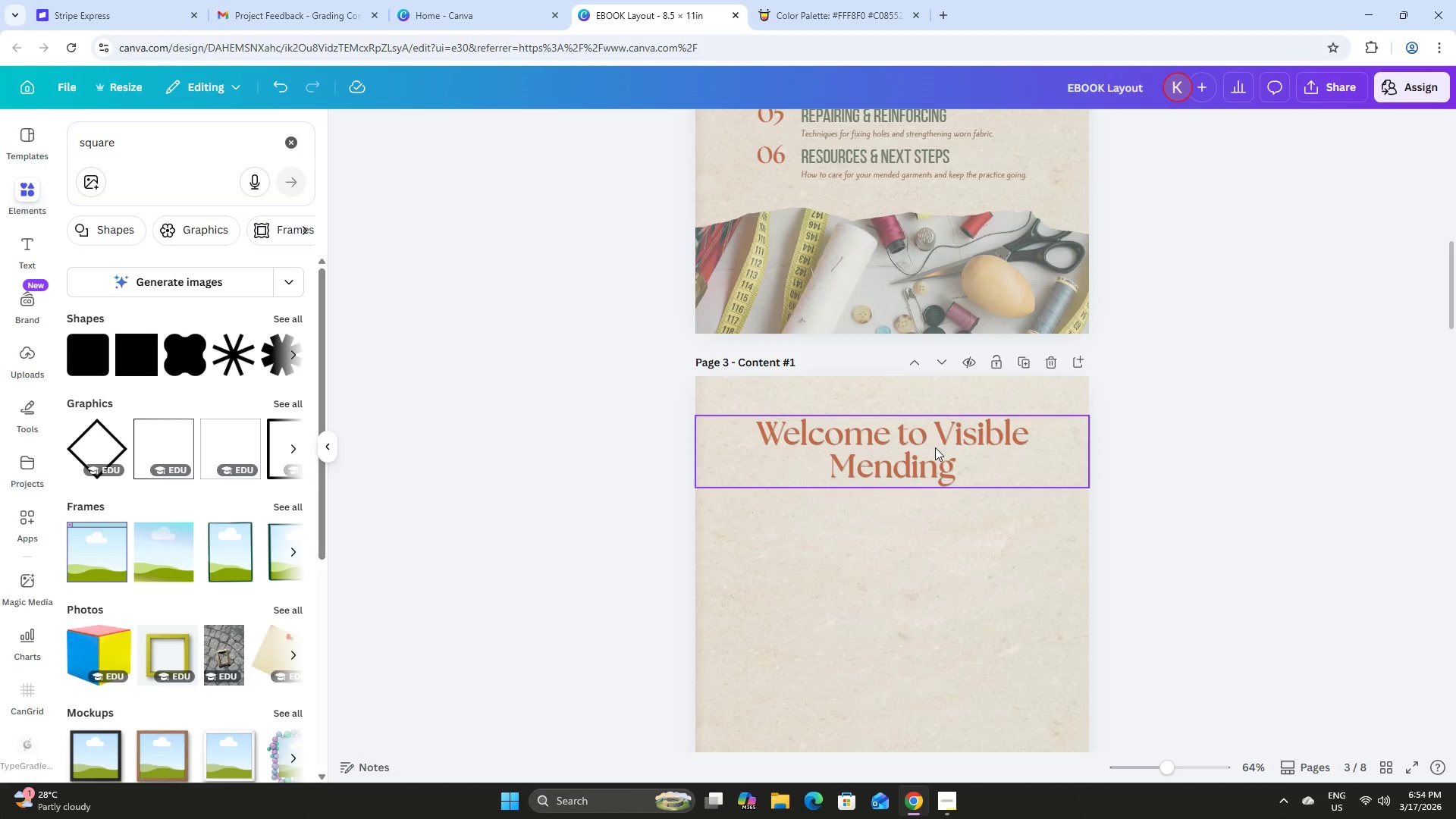 
left_click_drag(start_coordinate=[935, 453], to_coordinate=[931, 453])
 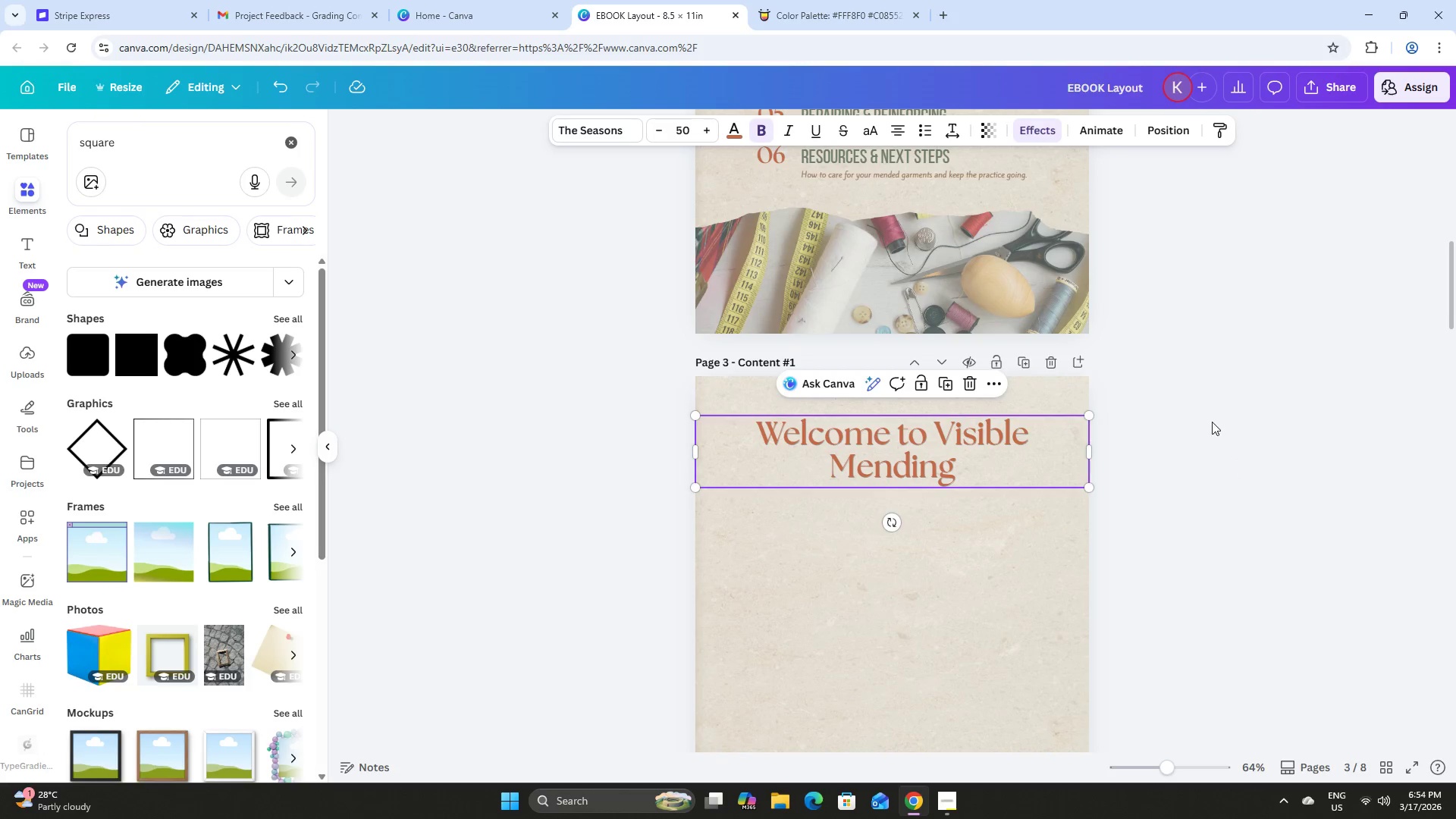 
left_click([1212, 422])
 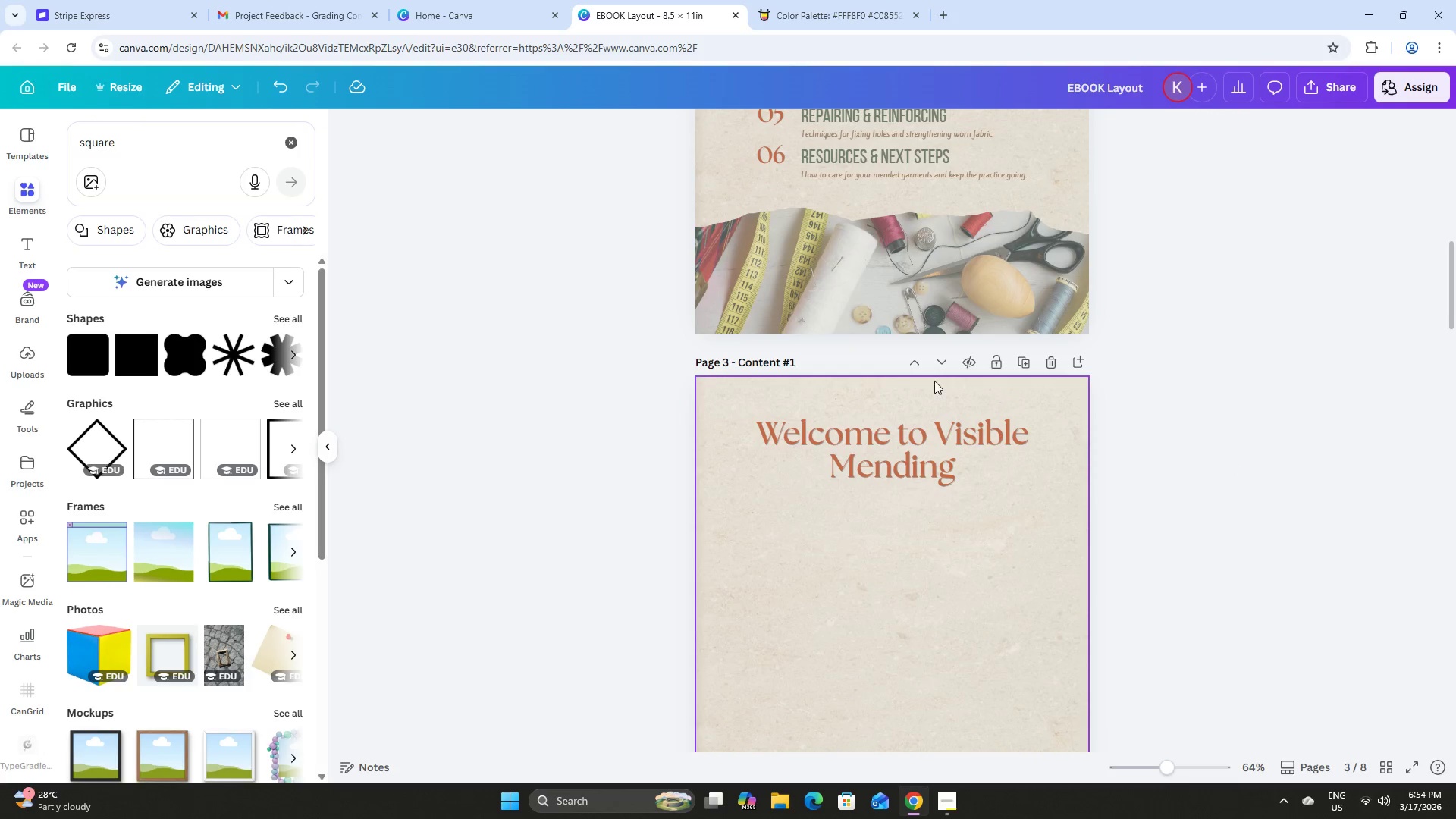 
scroll: coordinate [896, 453], scroll_direction: up, amount: 5.0
 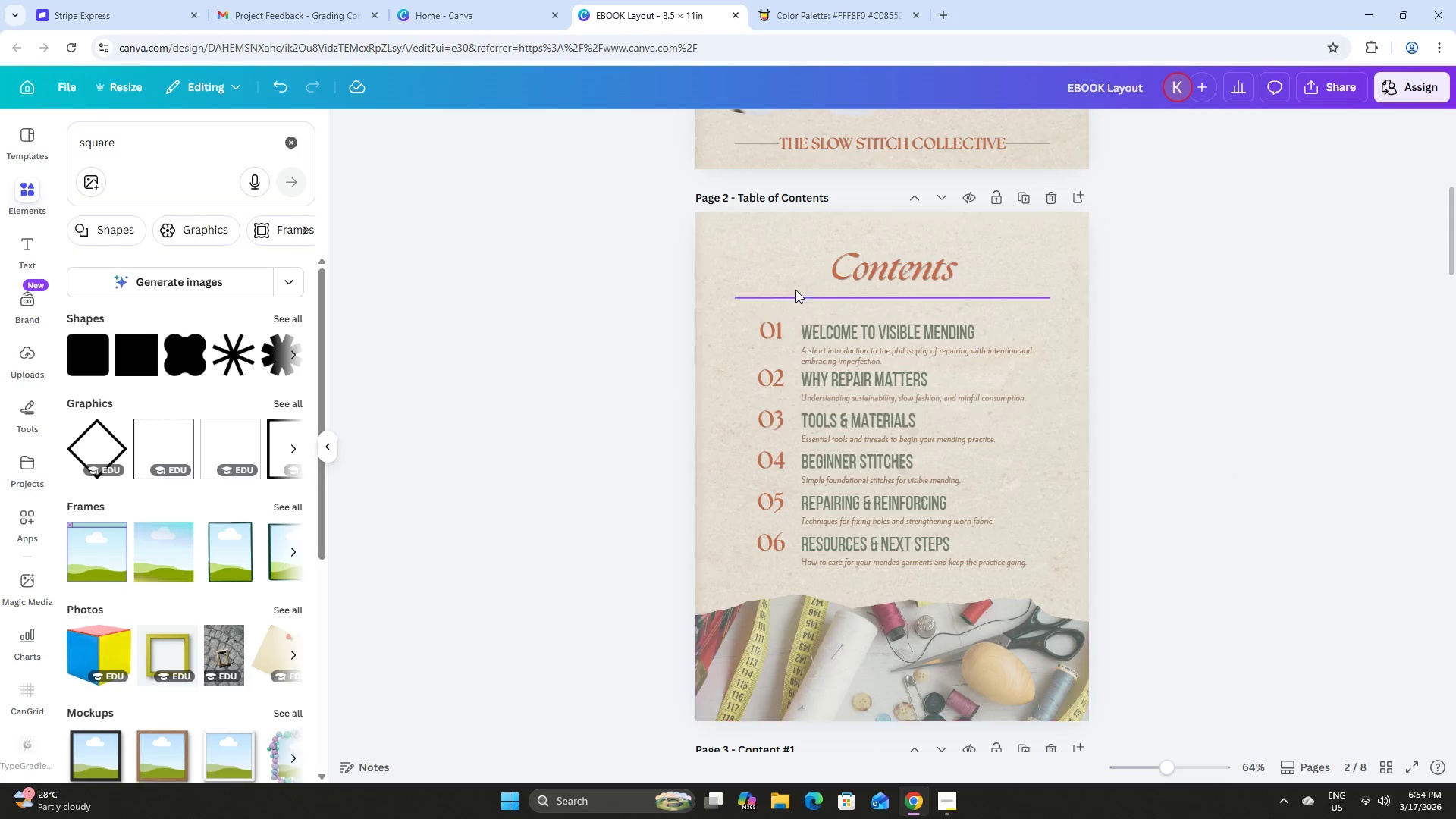 
left_click([792, 293])
 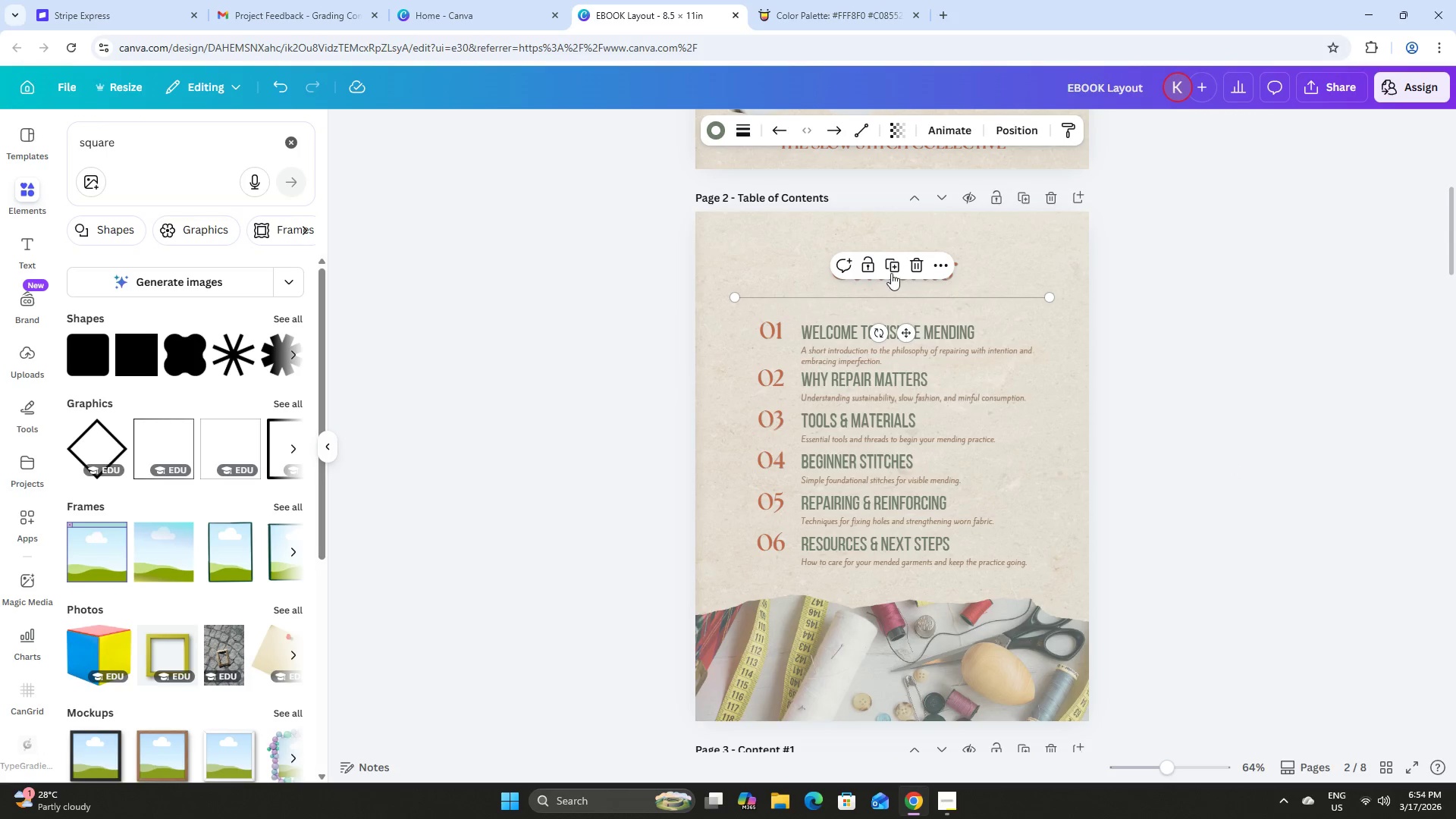 
left_click([893, 266])
 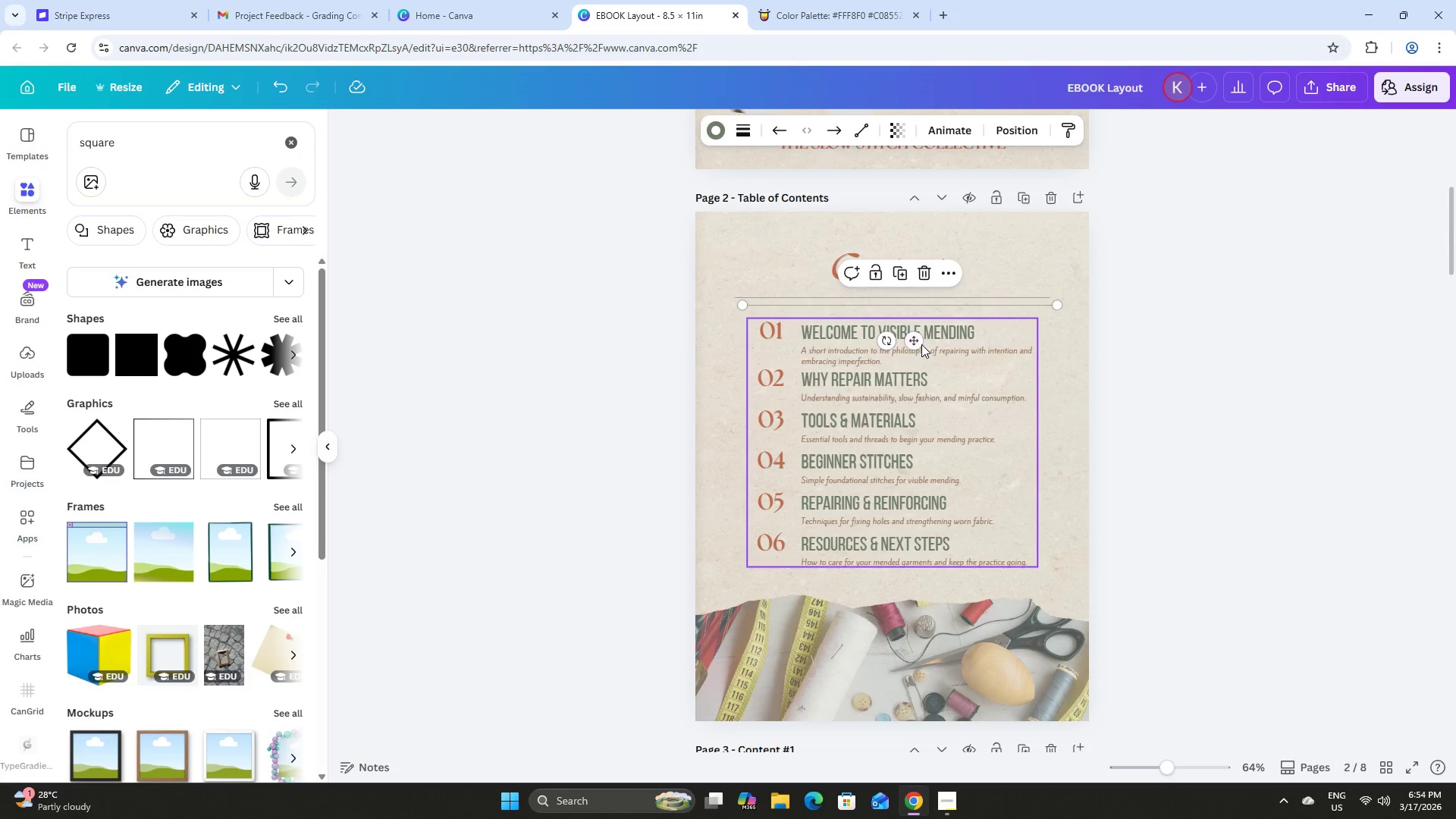 
left_click_drag(start_coordinate=[916, 342], to_coordinate=[910, 559])
 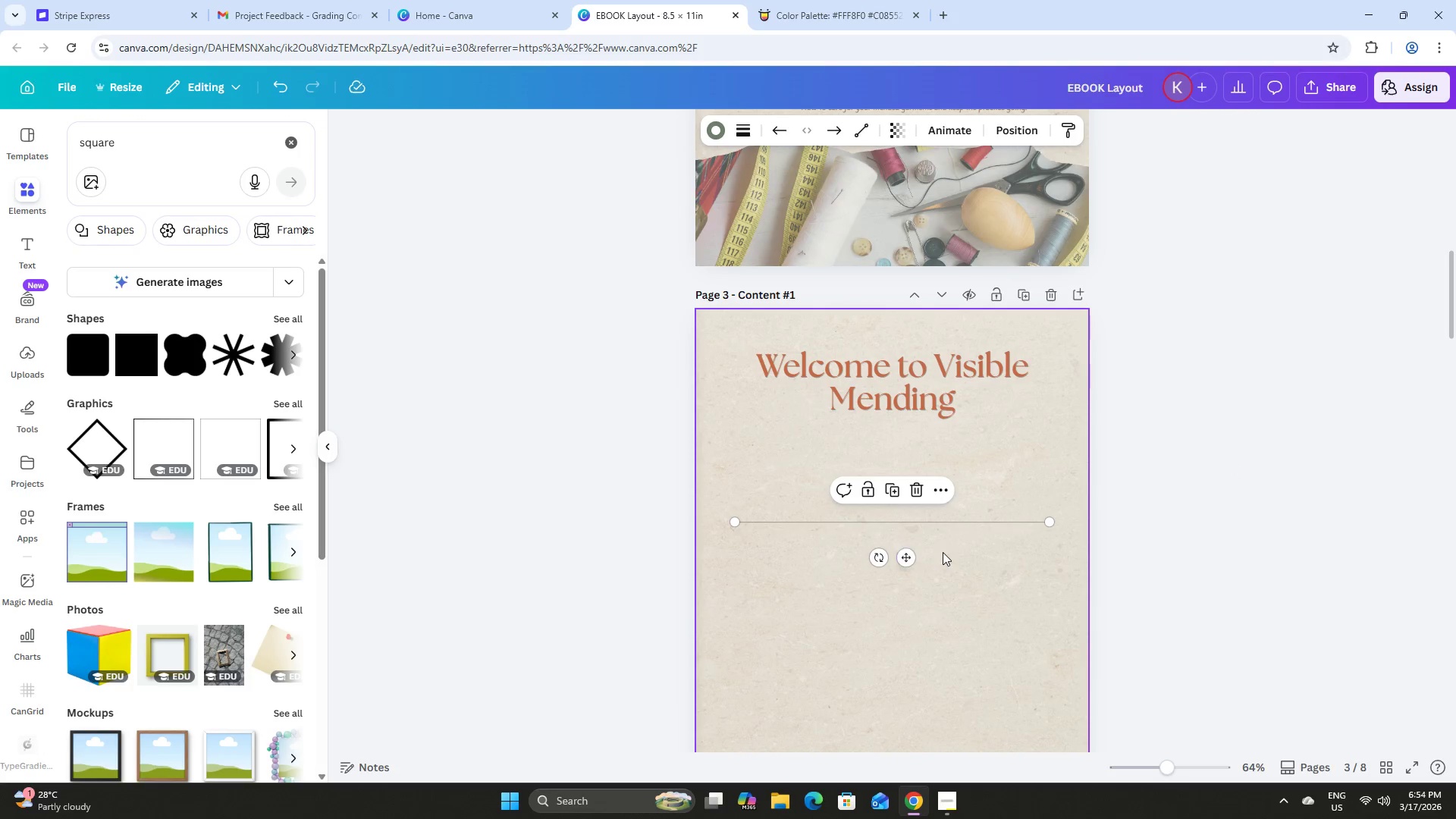 
scroll: coordinate [928, 416], scroll_direction: down, amount: 5.0
 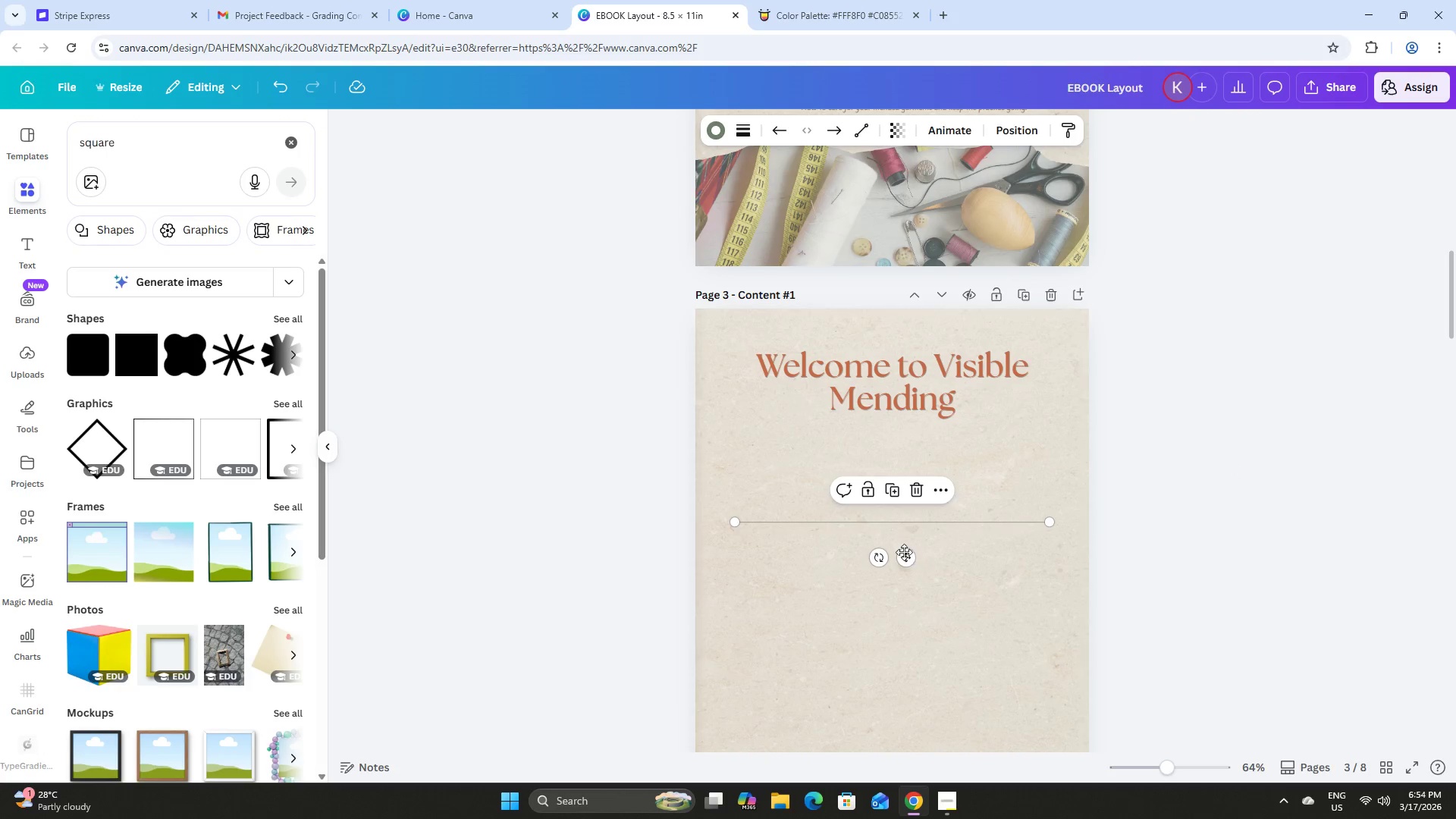 
left_click_drag(start_coordinate=[907, 557], to_coordinate=[676, 420])
 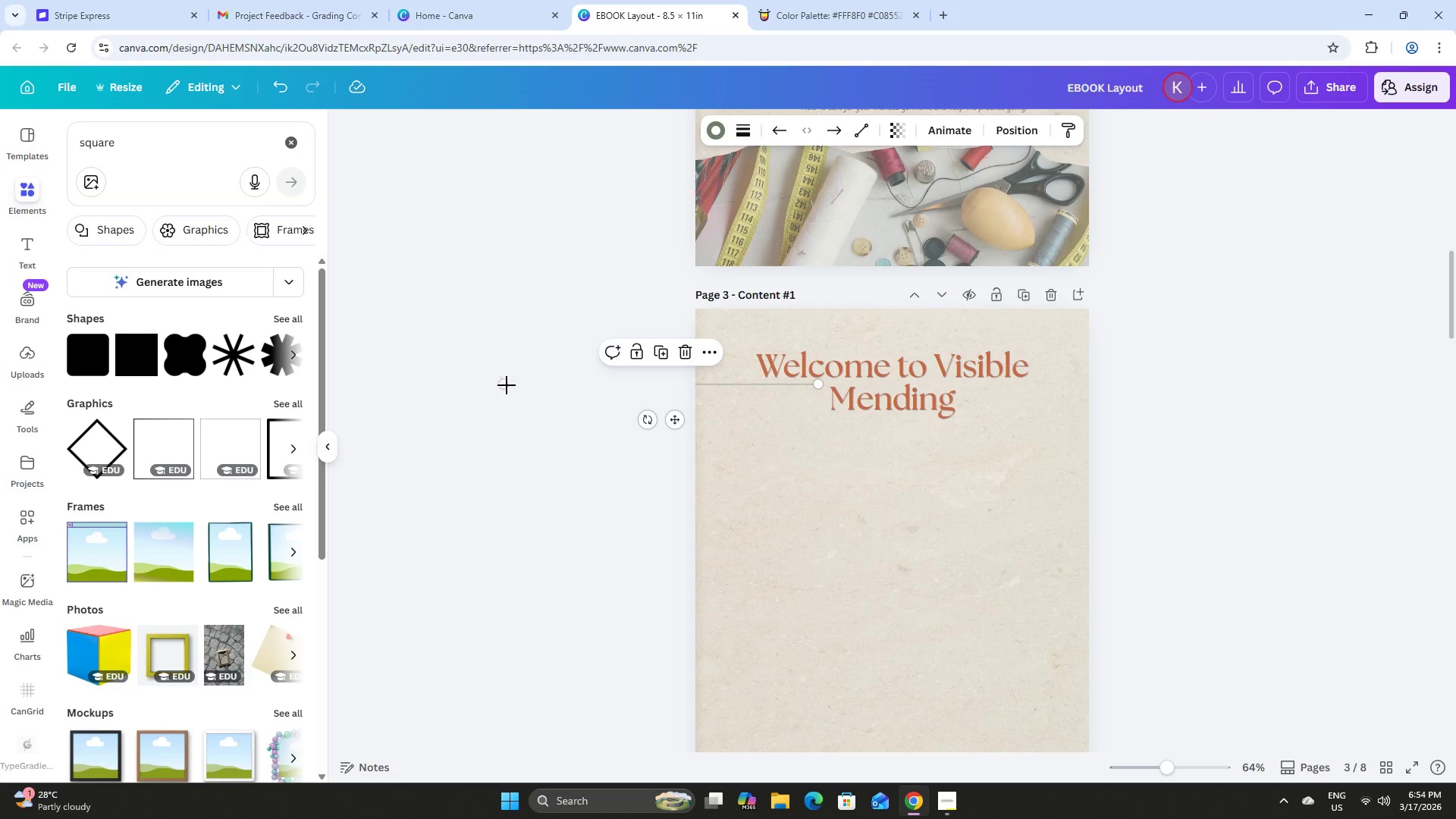 
left_click_drag(start_coordinate=[504, 385], to_coordinate=[740, 388])
 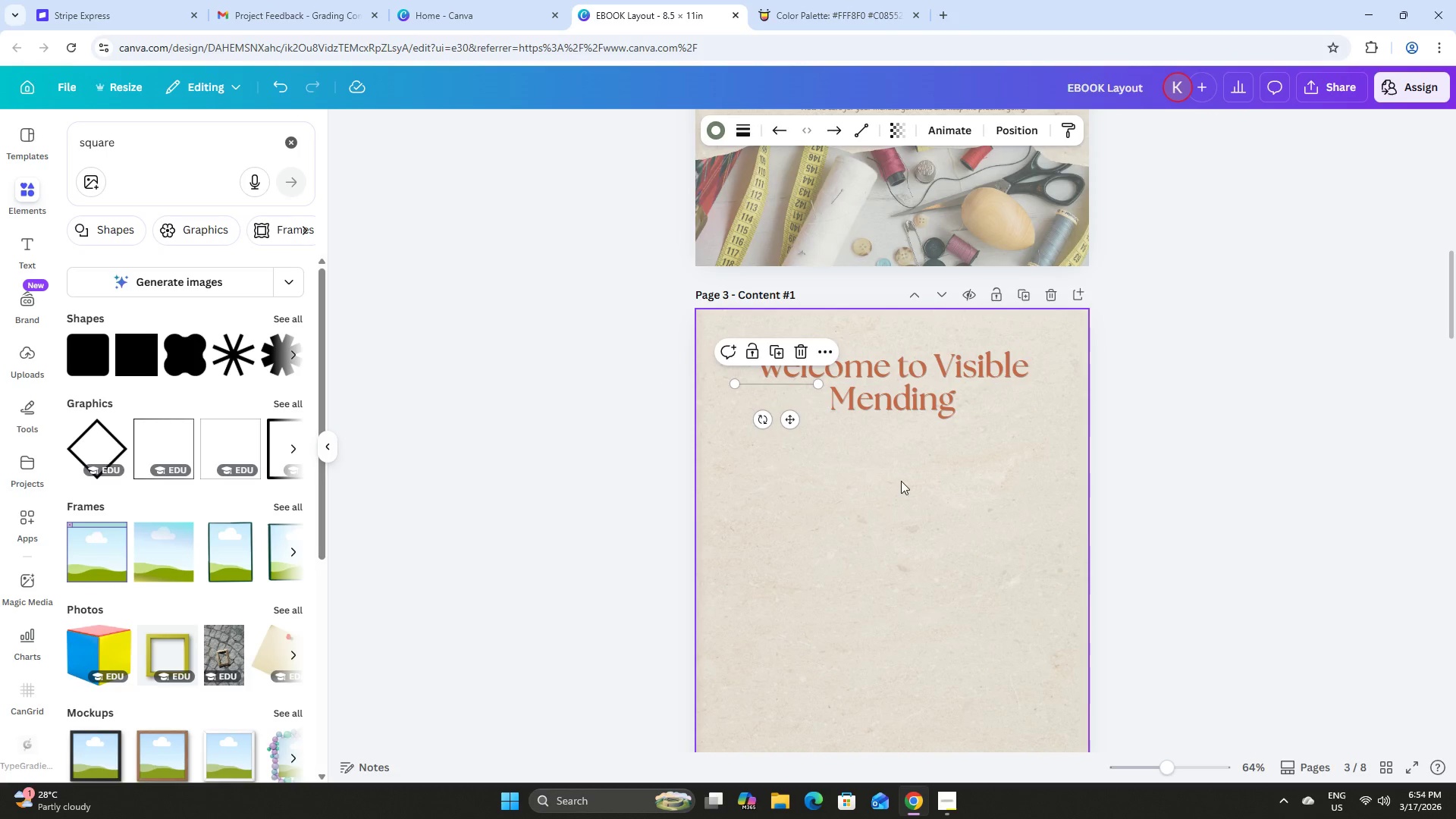 
left_click([901, 481])
 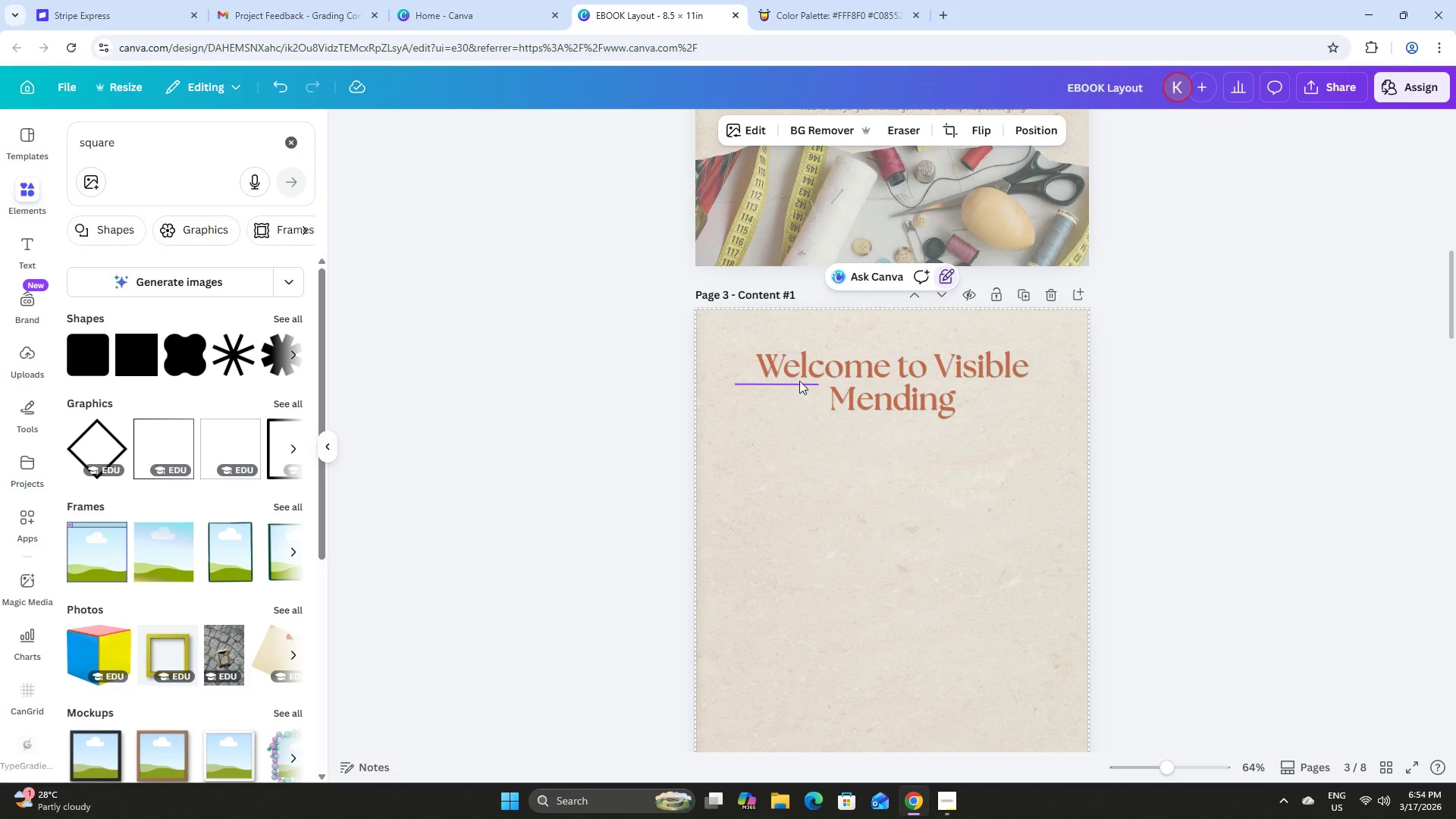 
left_click([796, 383])
 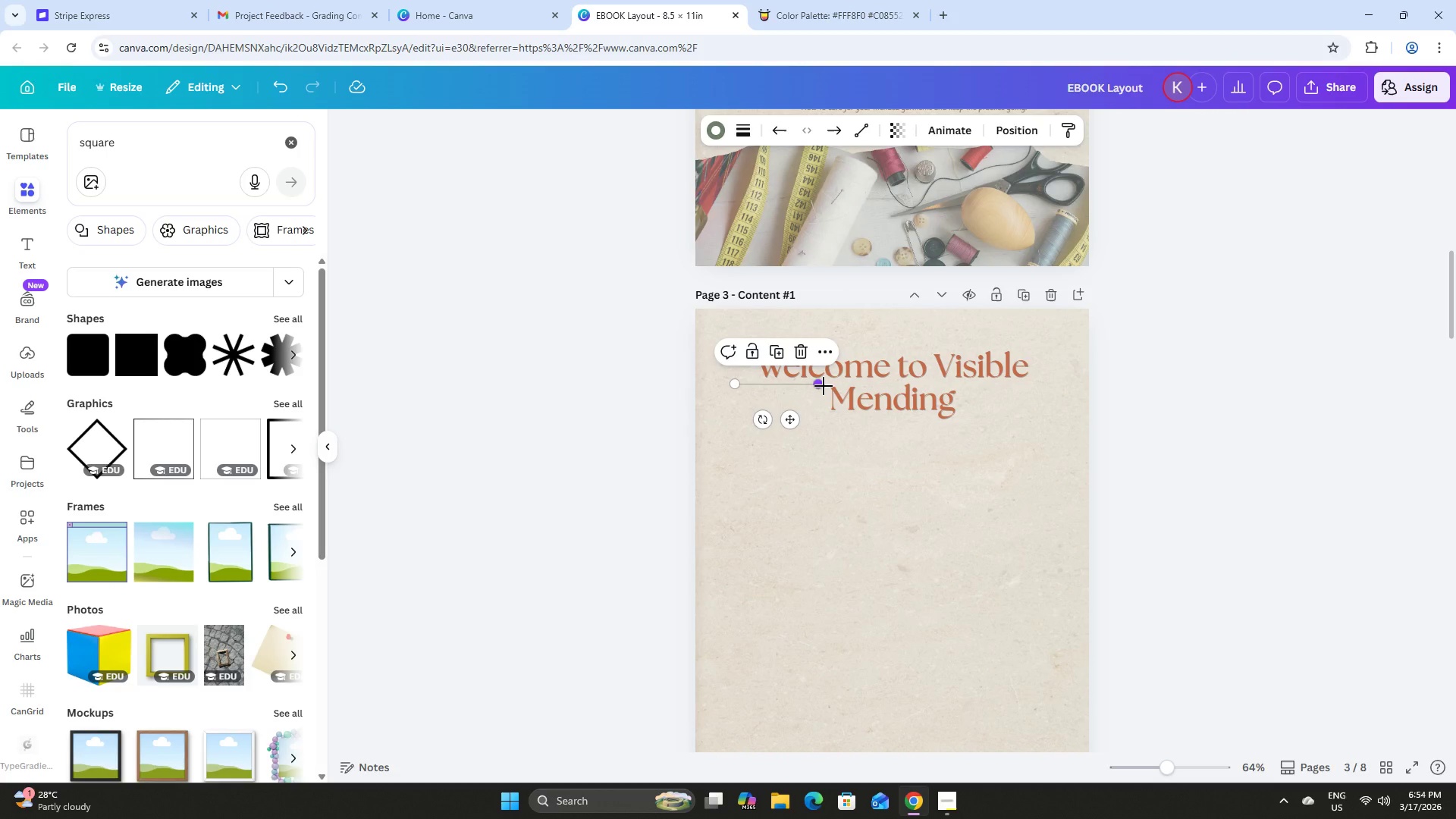 
left_click_drag(start_coordinate=[824, 386], to_coordinate=[829, 385])
 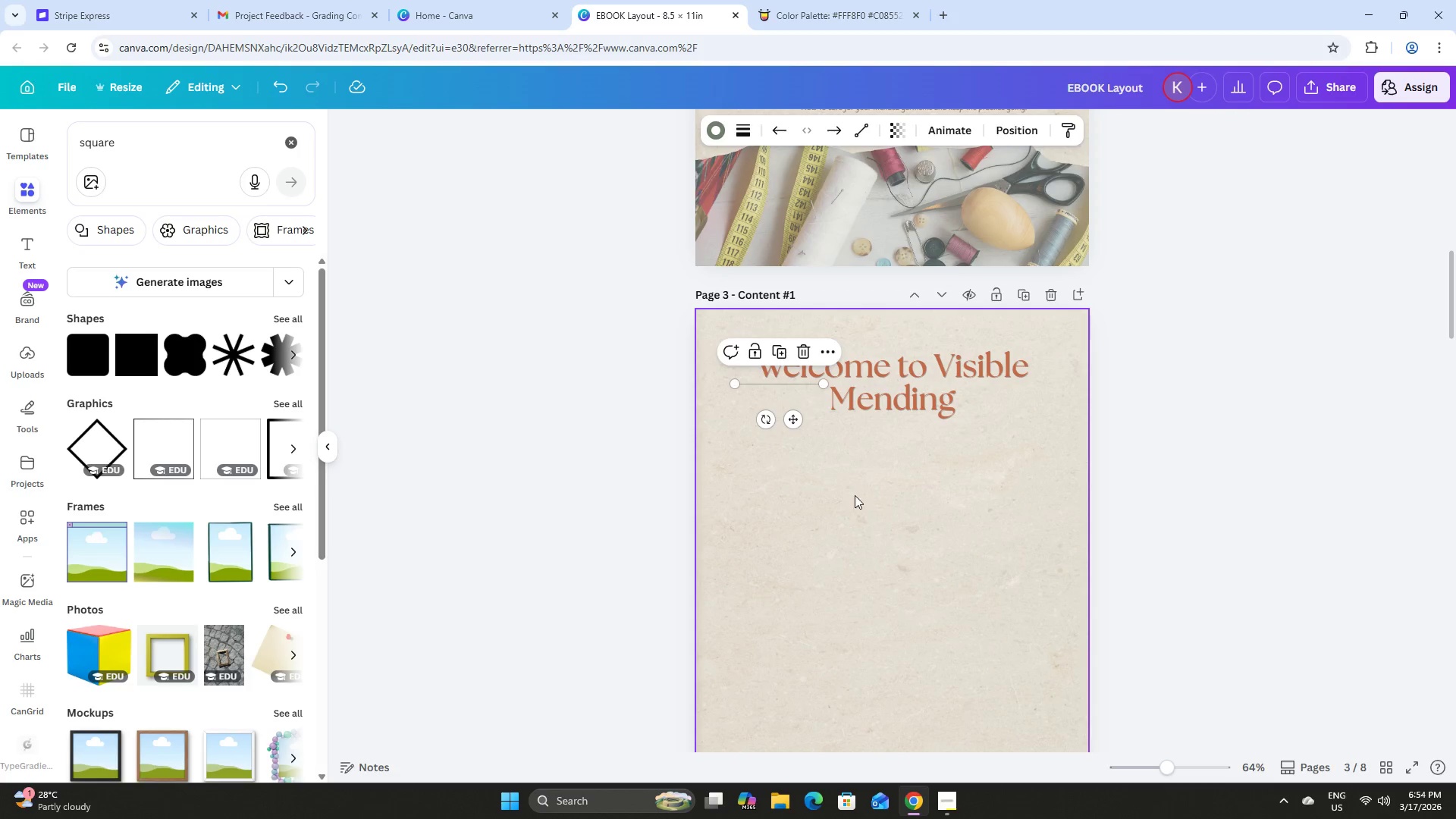 
left_click([854, 495])
 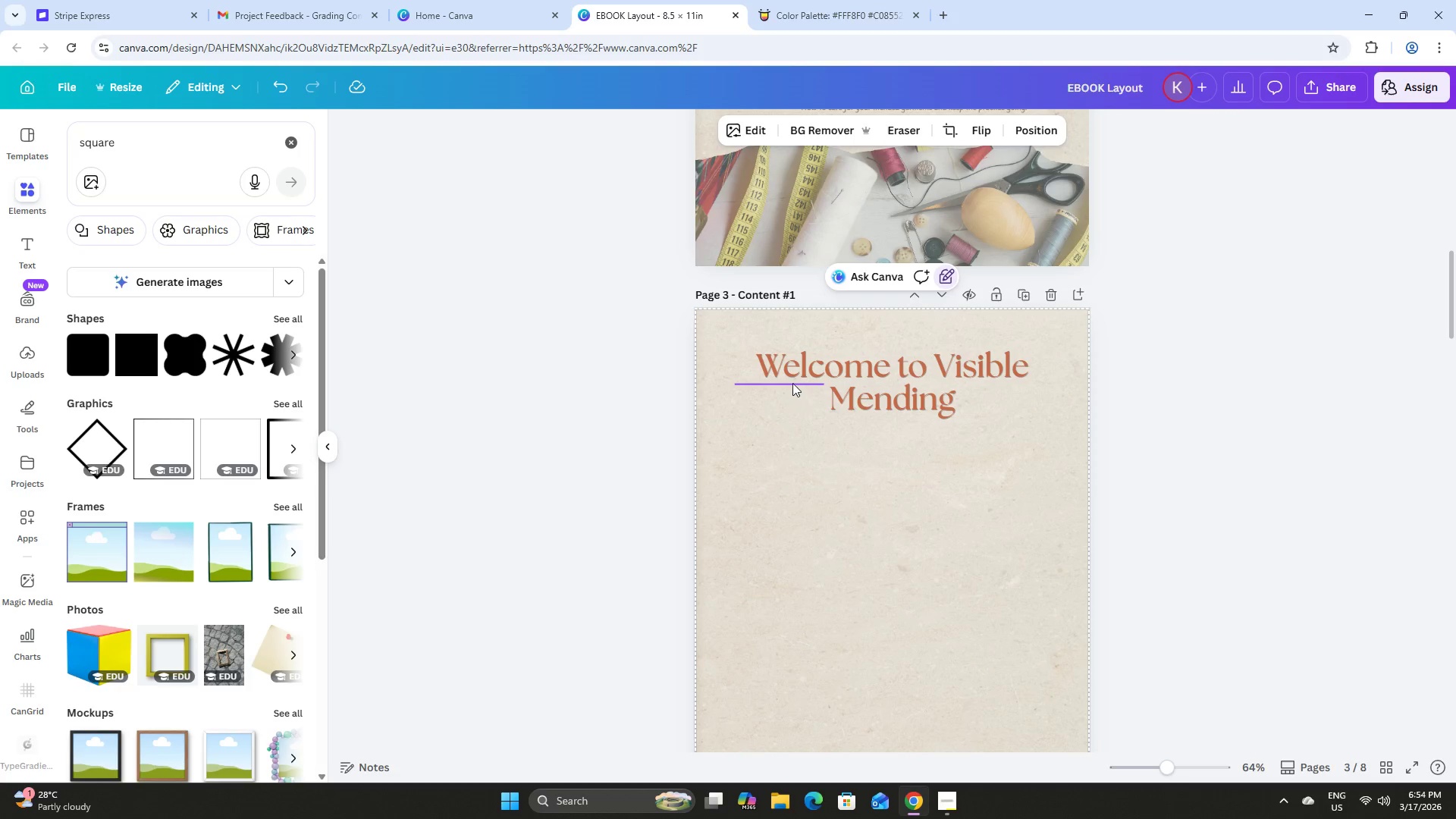 
left_click([792, 381])
 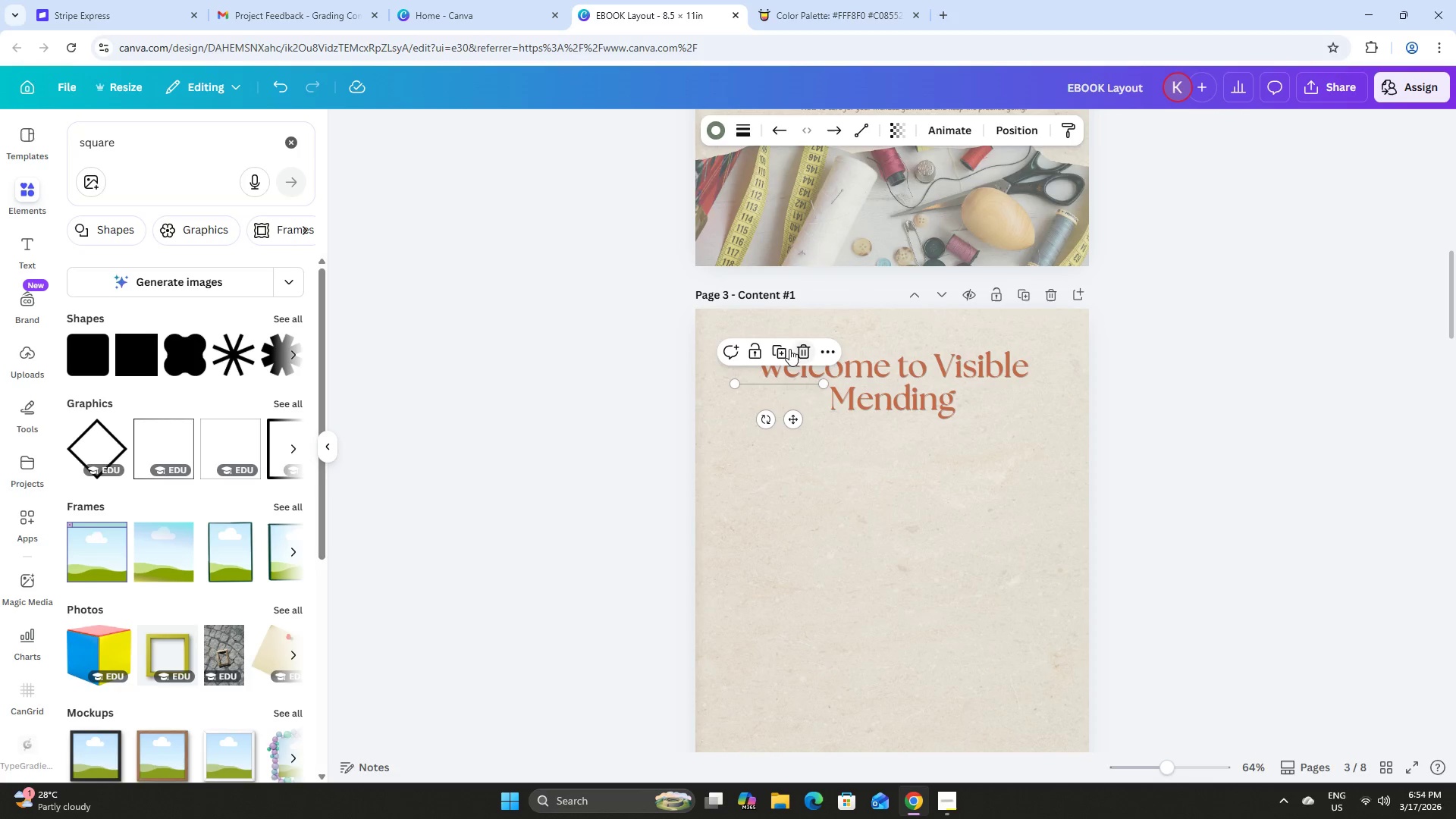 
left_click([784, 345])
 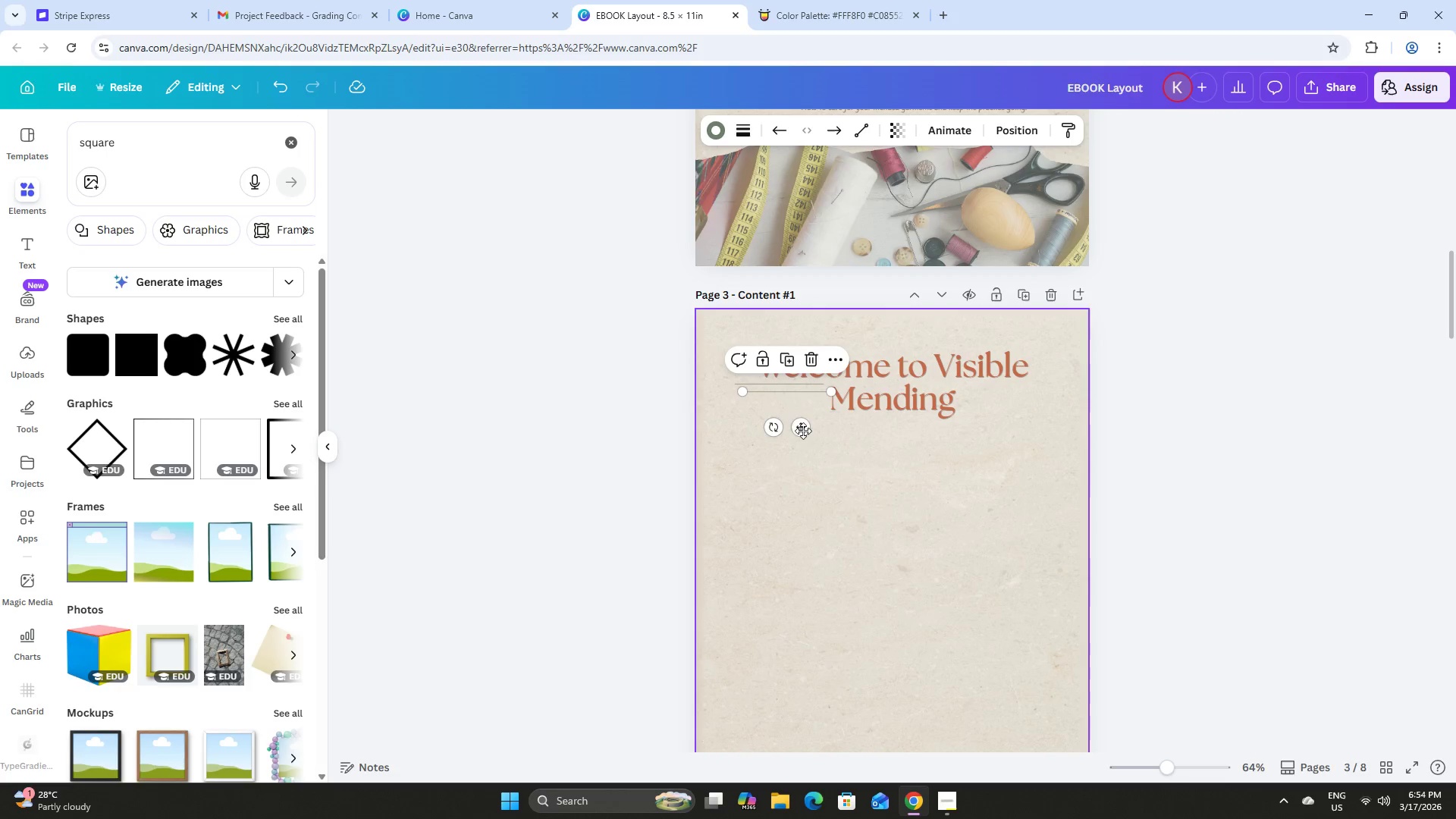 
left_click_drag(start_coordinate=[800, 425], to_coordinate=[1018, 418])
 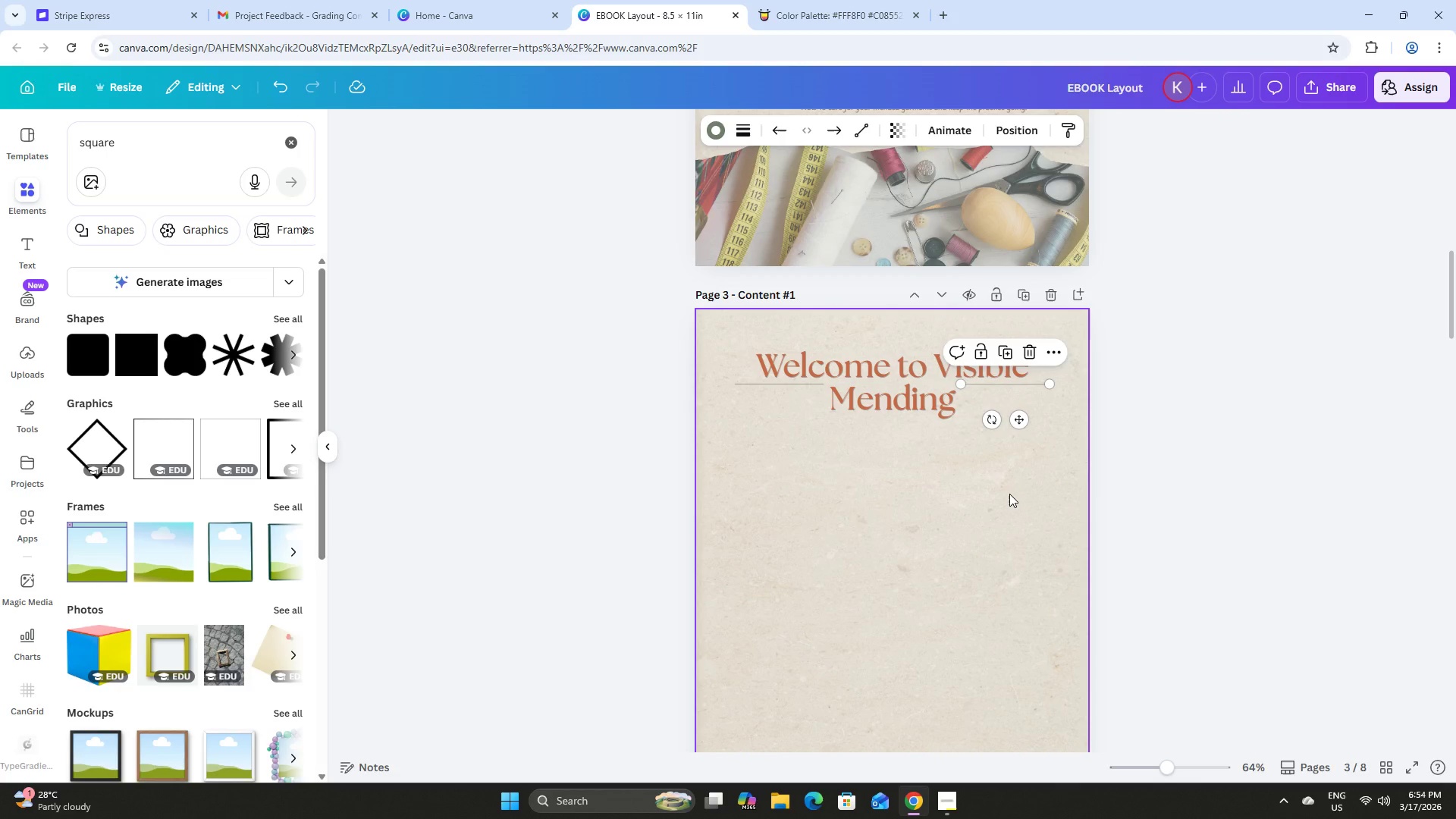 
left_click([1009, 494])
 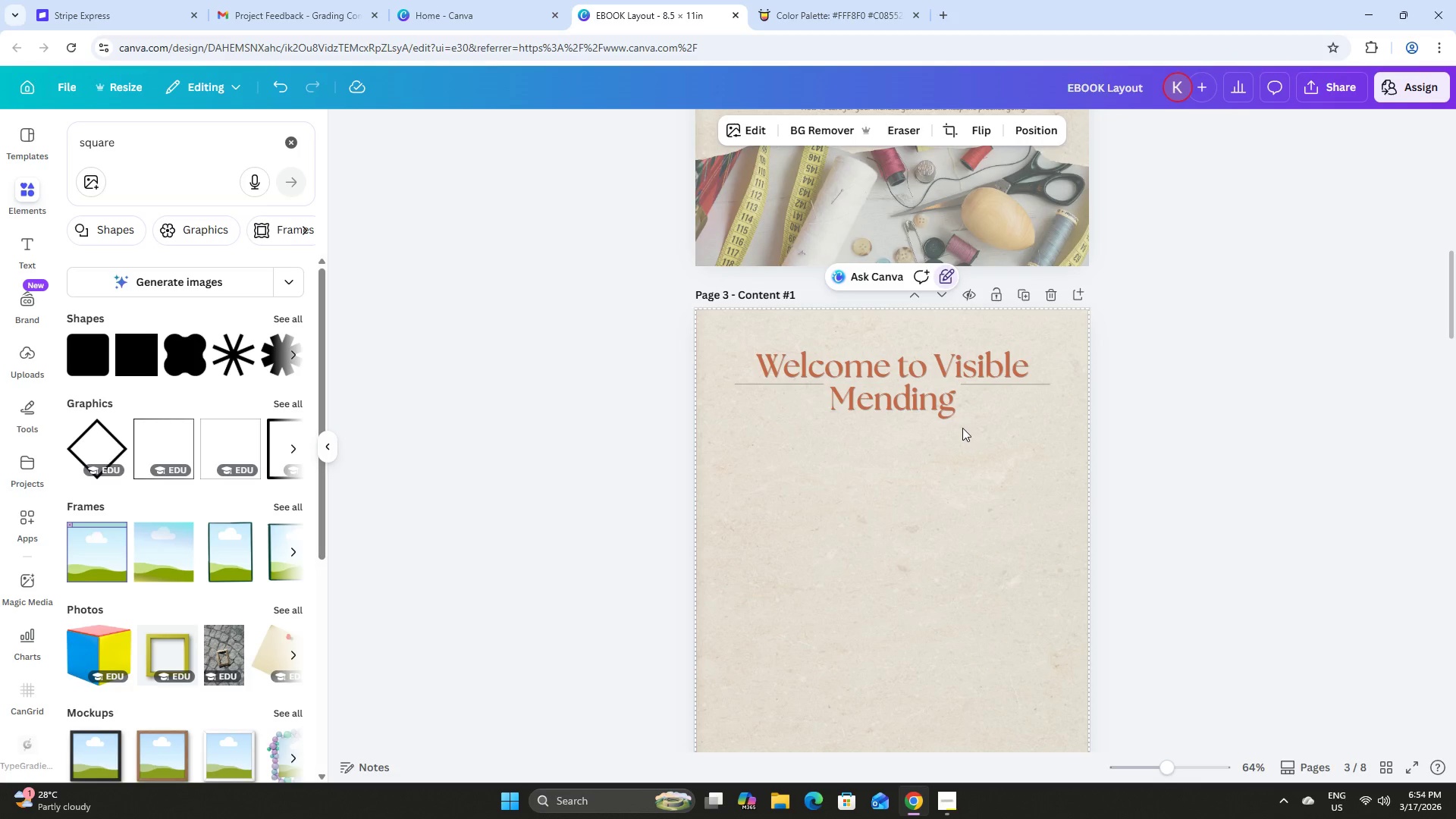 
left_click([893, 395])
 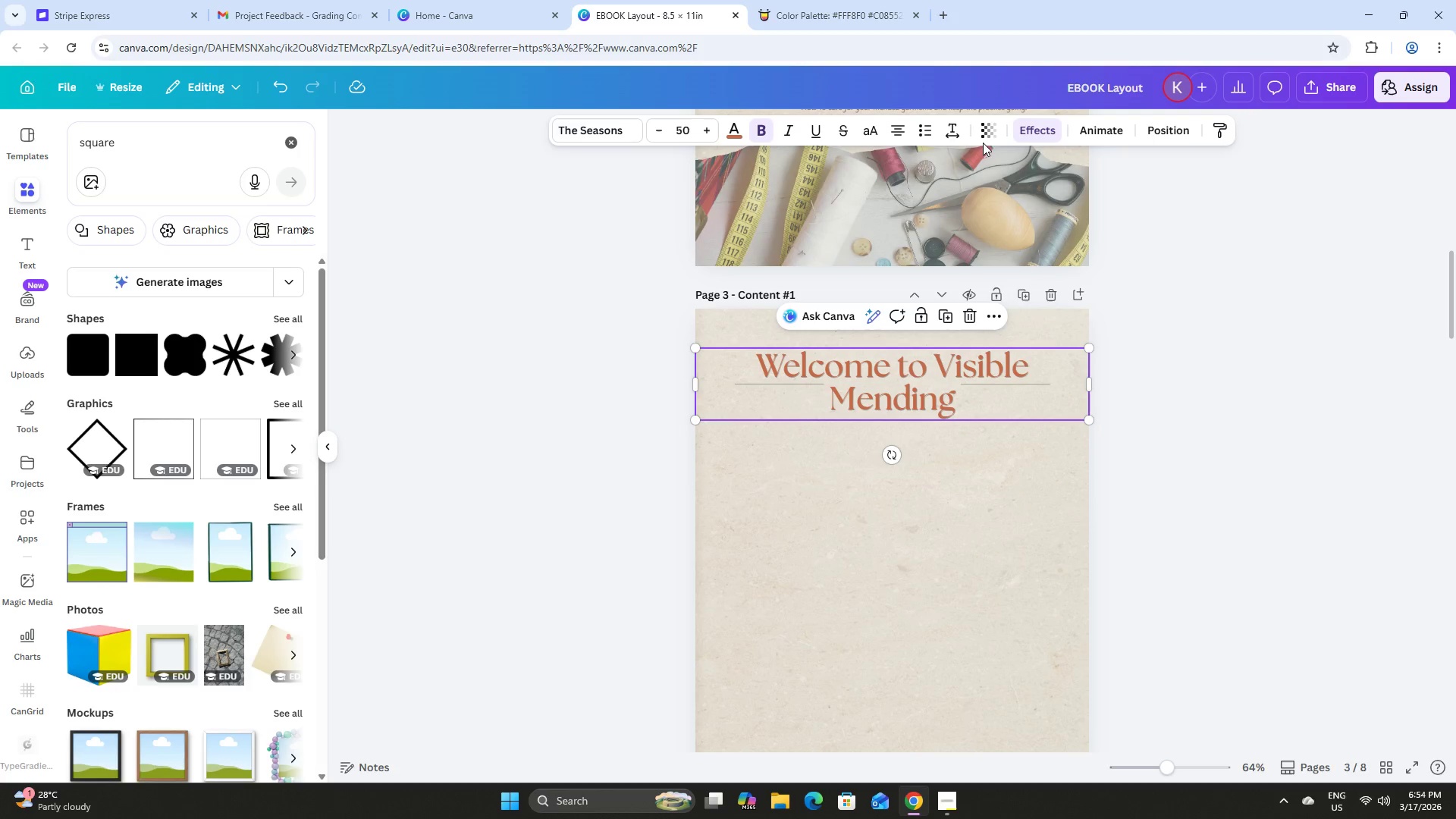 
left_click([952, 135])
 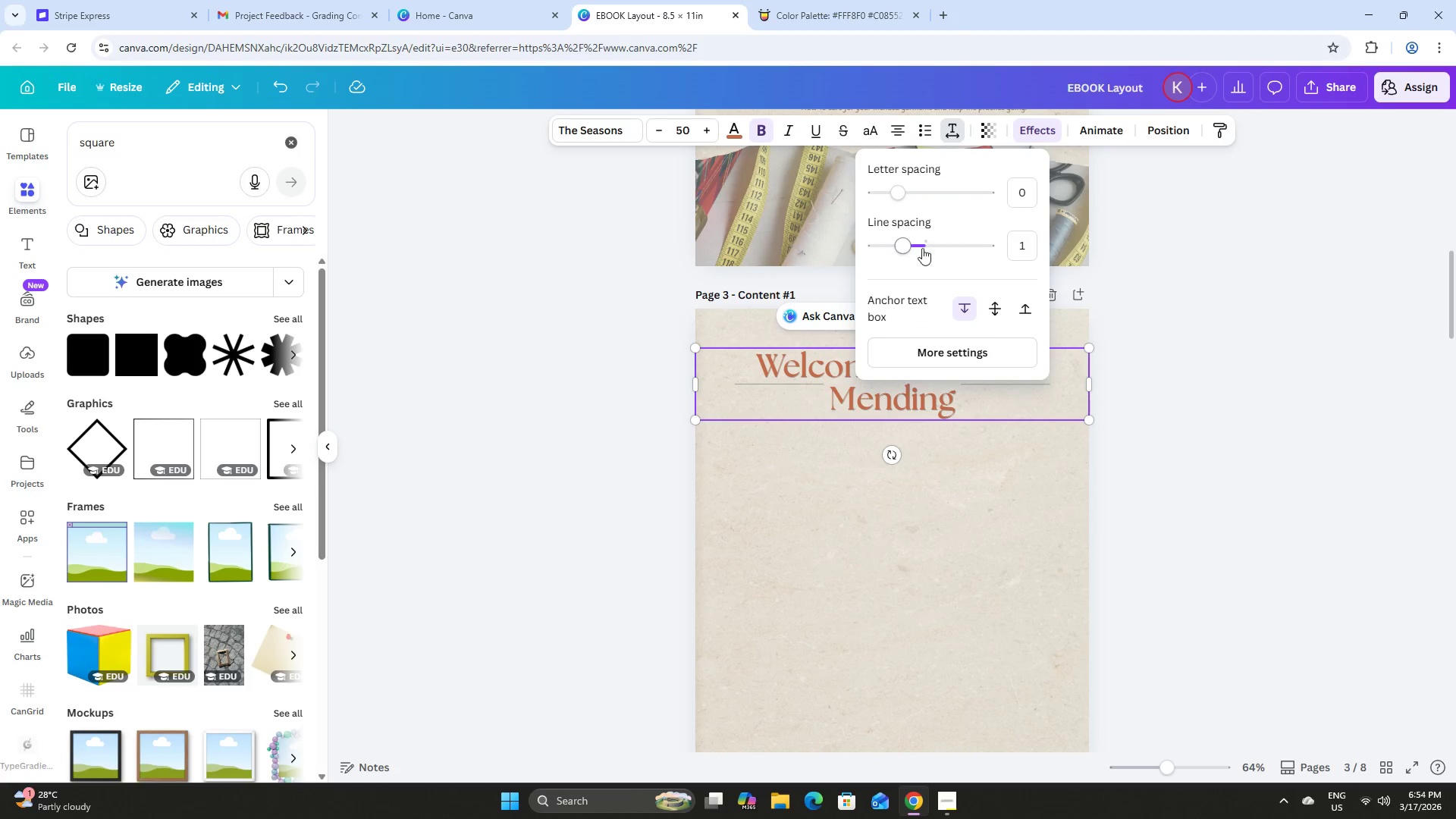 
left_click_drag(start_coordinate=[908, 246], to_coordinate=[896, 240])
 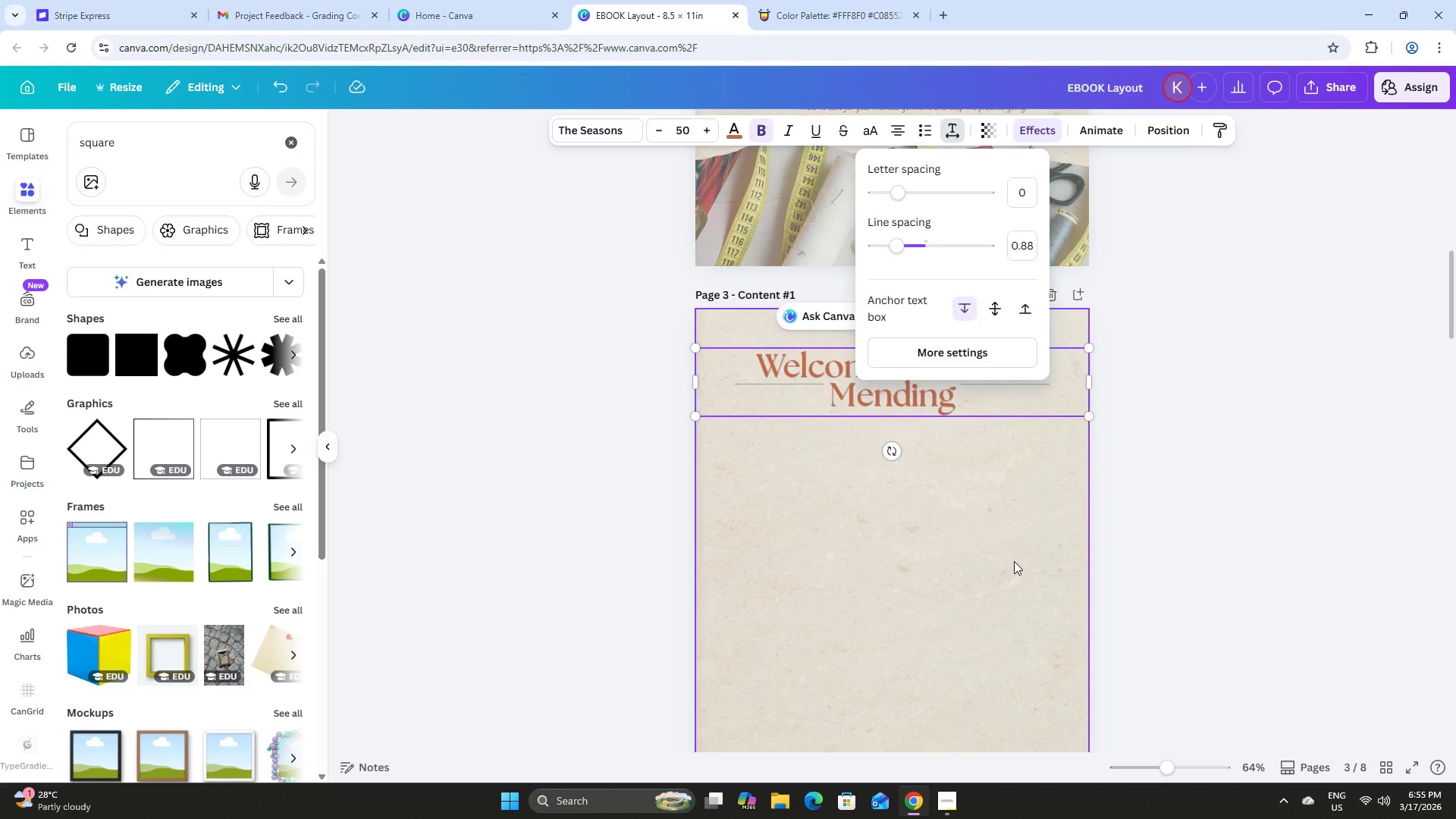 
left_click([1014, 561])
 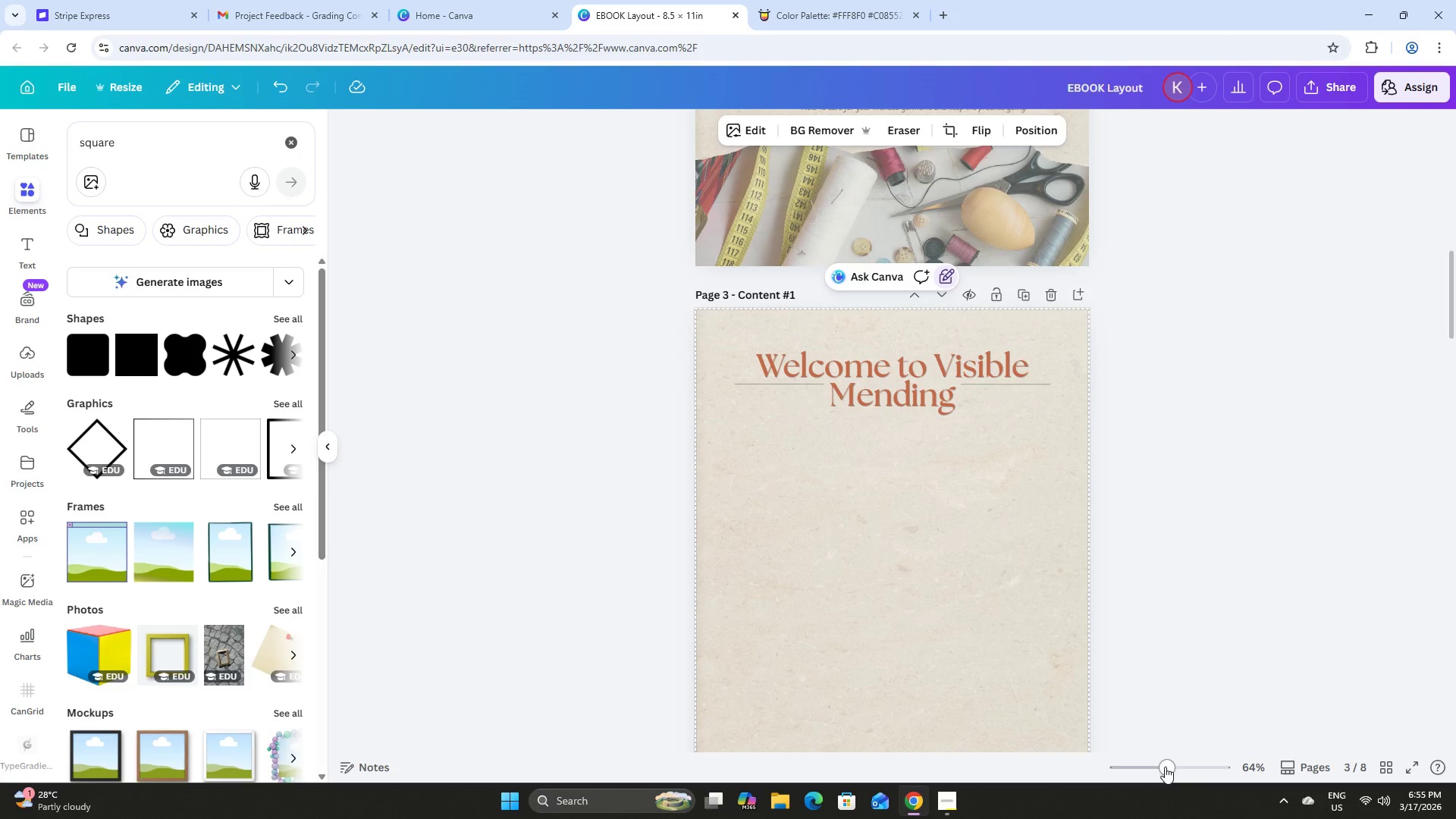 
left_click_drag(start_coordinate=[1164, 767], to_coordinate=[1182, 747])
 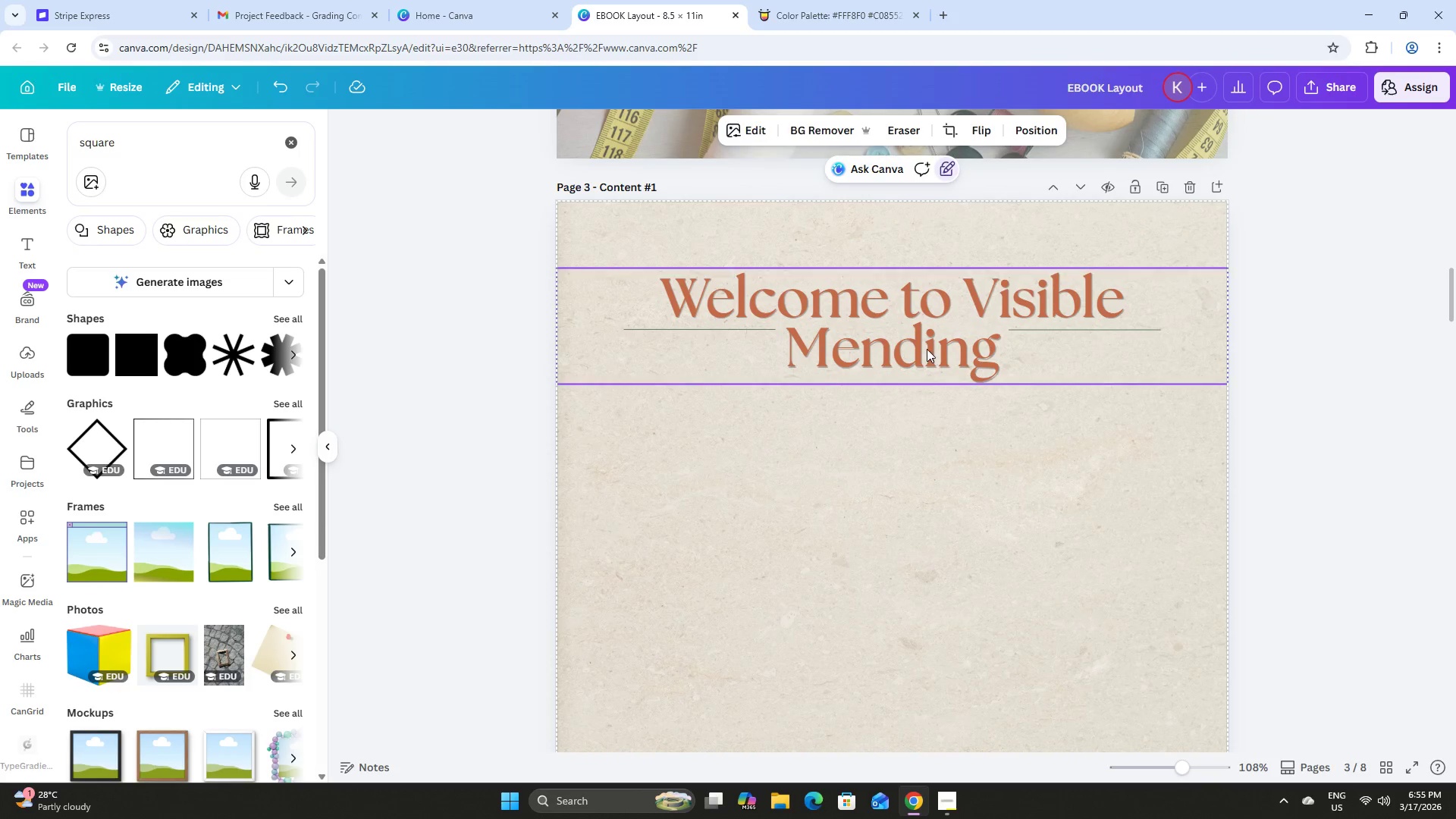 
double_click([927, 349])
 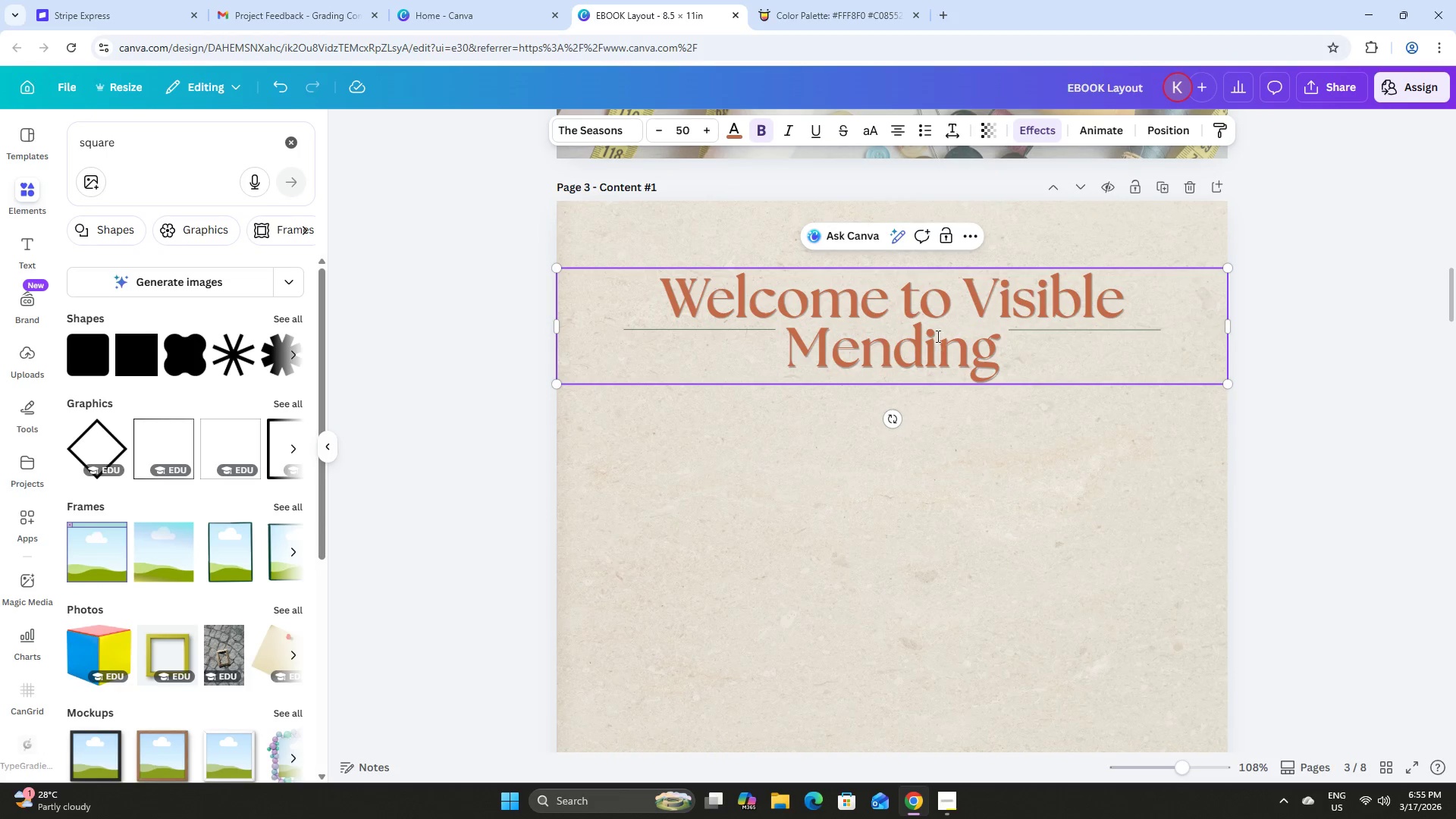 
left_click([935, 313])
 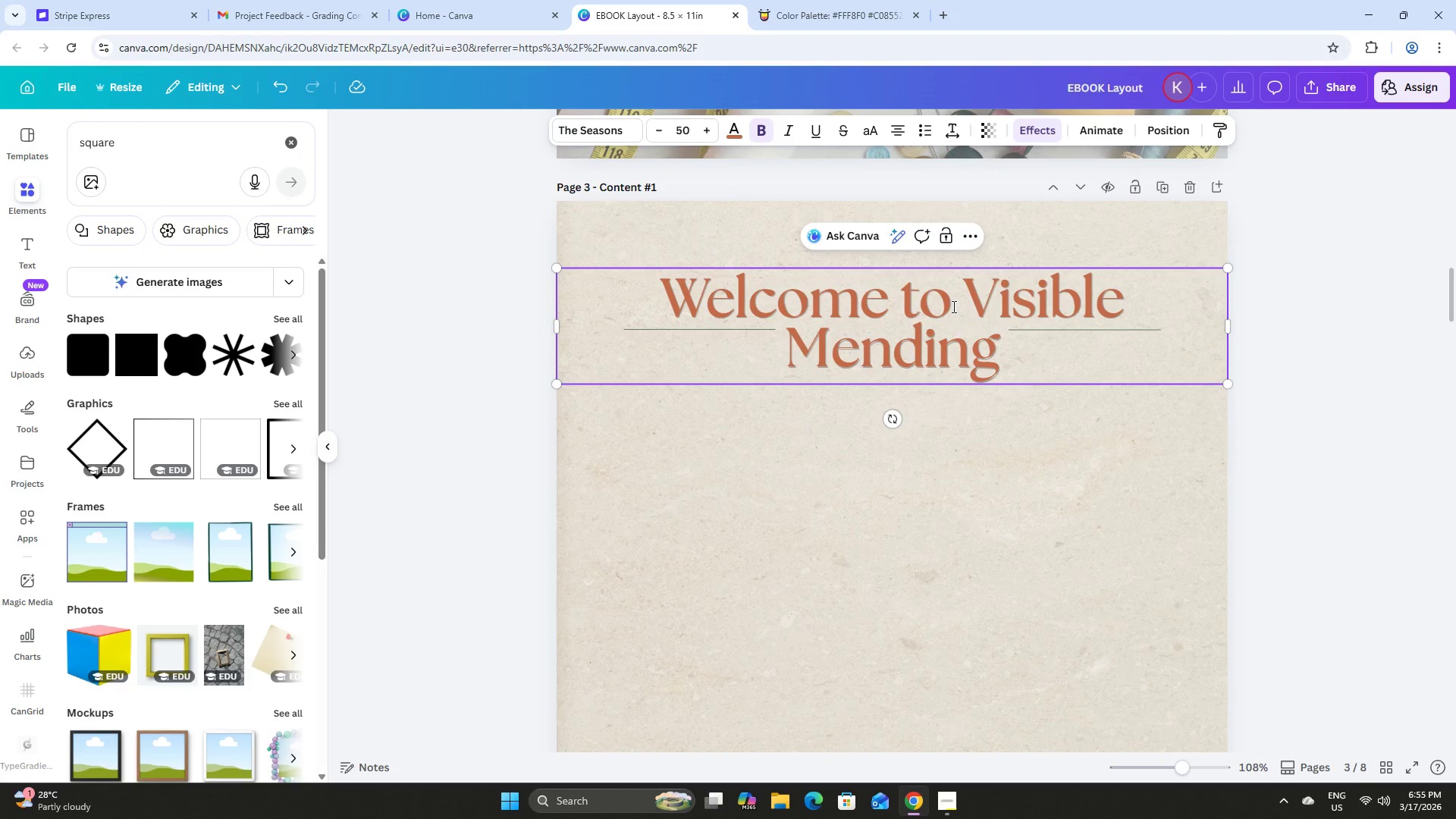 
left_click_drag(start_coordinate=[952, 306], to_coordinate=[685, 304])
 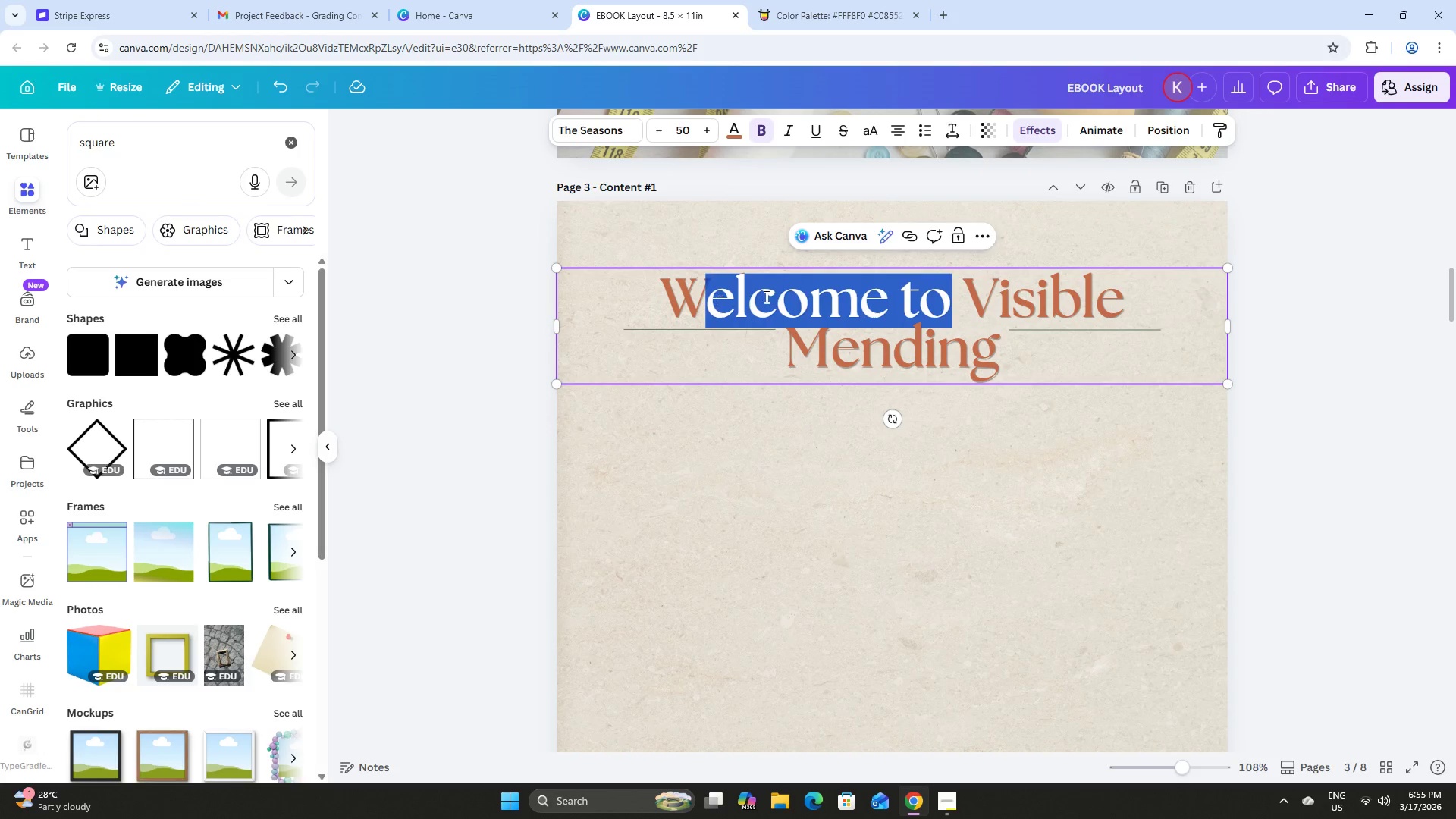 
left_click([765, 297])
 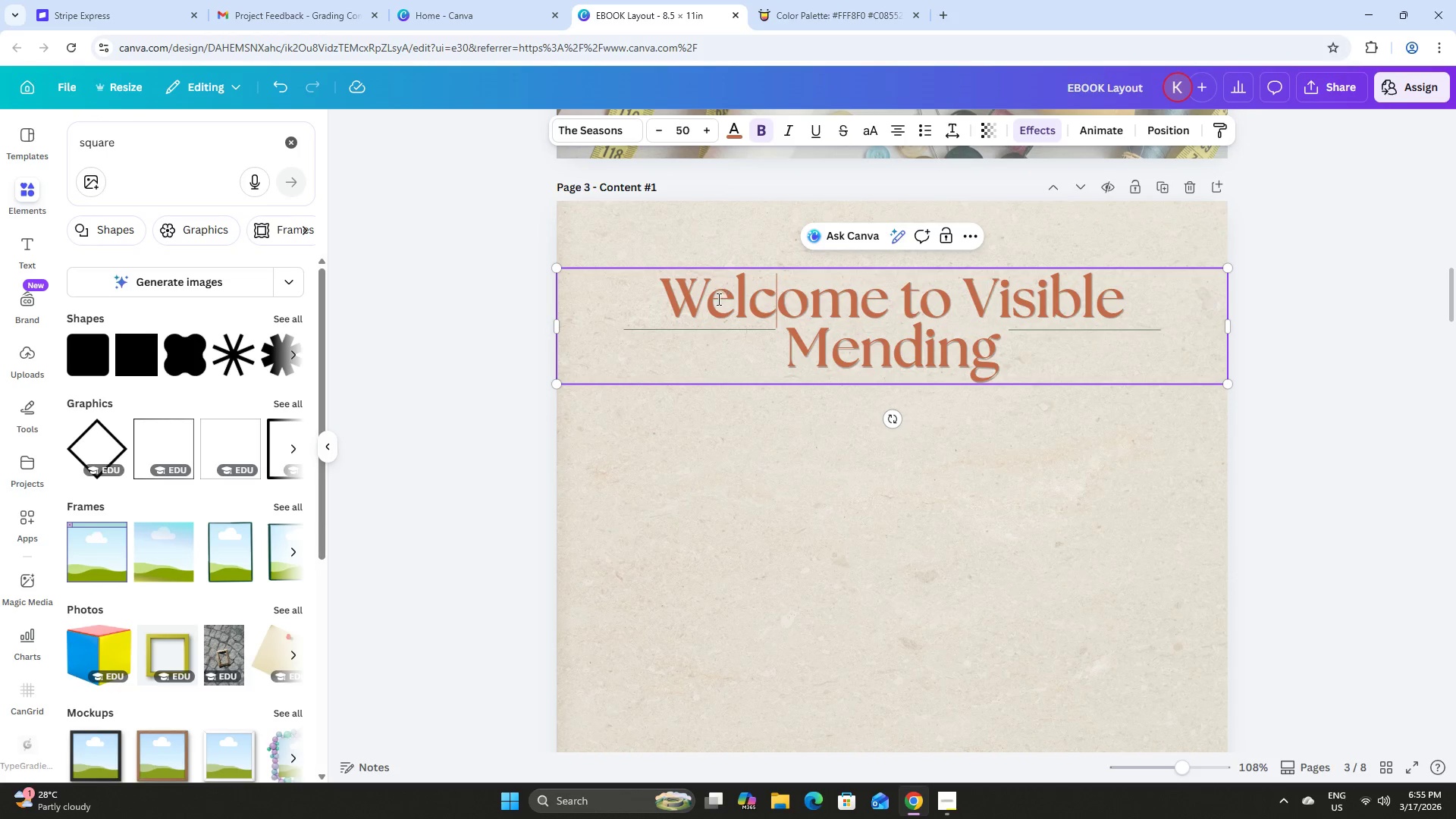 
left_click_drag(start_coordinate=[717, 299], to_coordinate=[730, 301])
 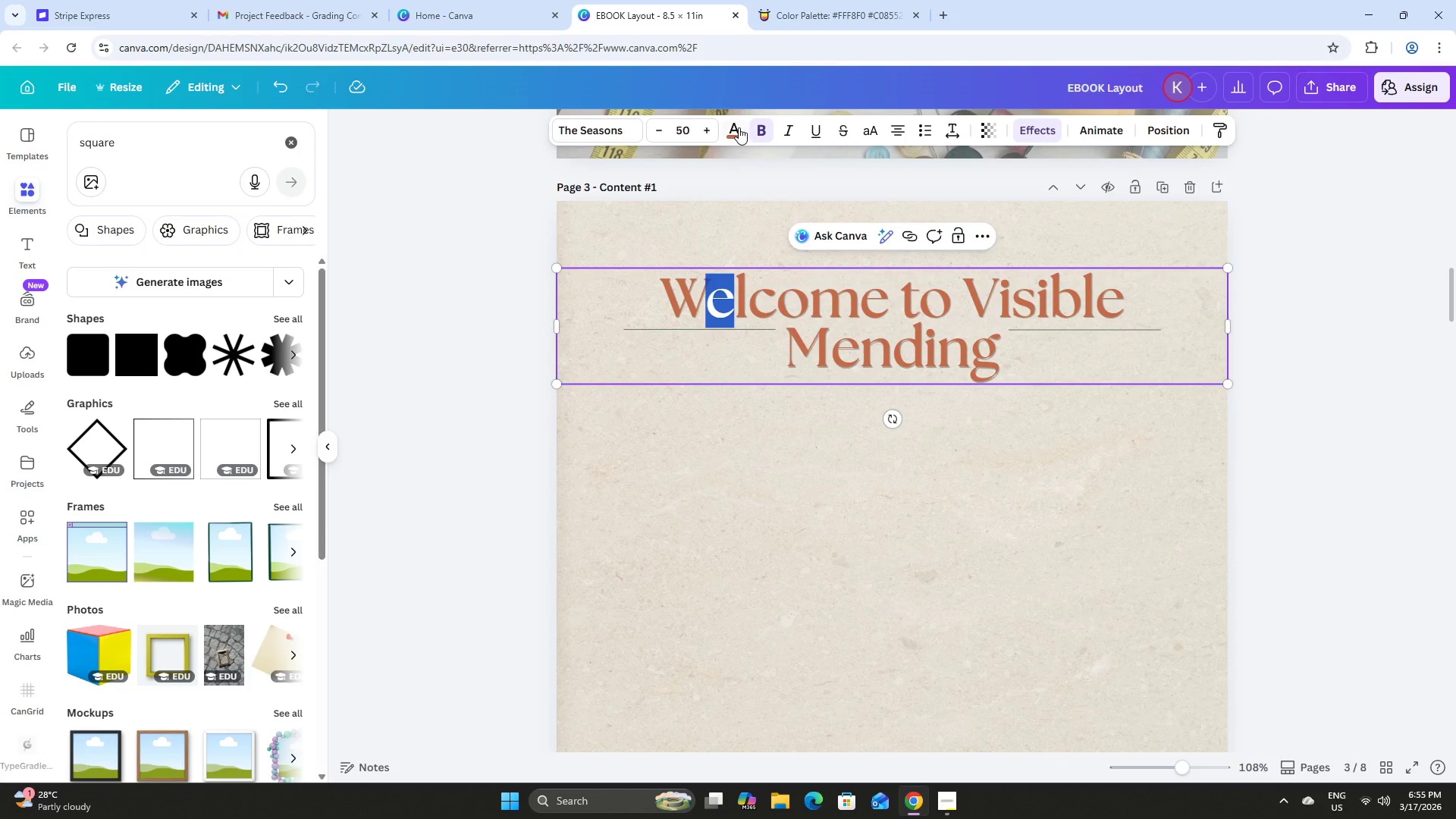 
left_click([738, 127])
 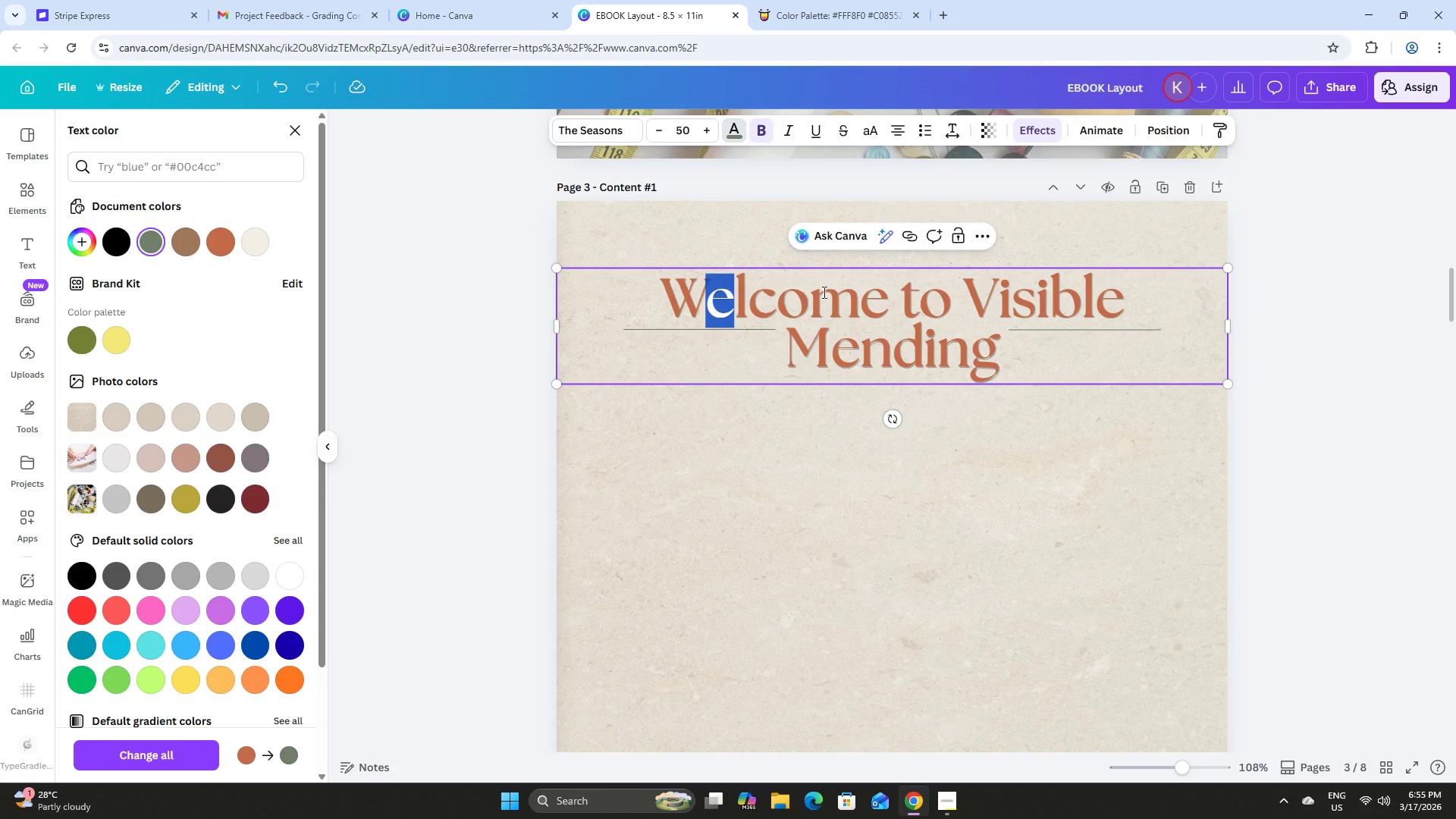 
left_click_drag(start_coordinate=[782, 303], to_coordinate=[808, 307])
 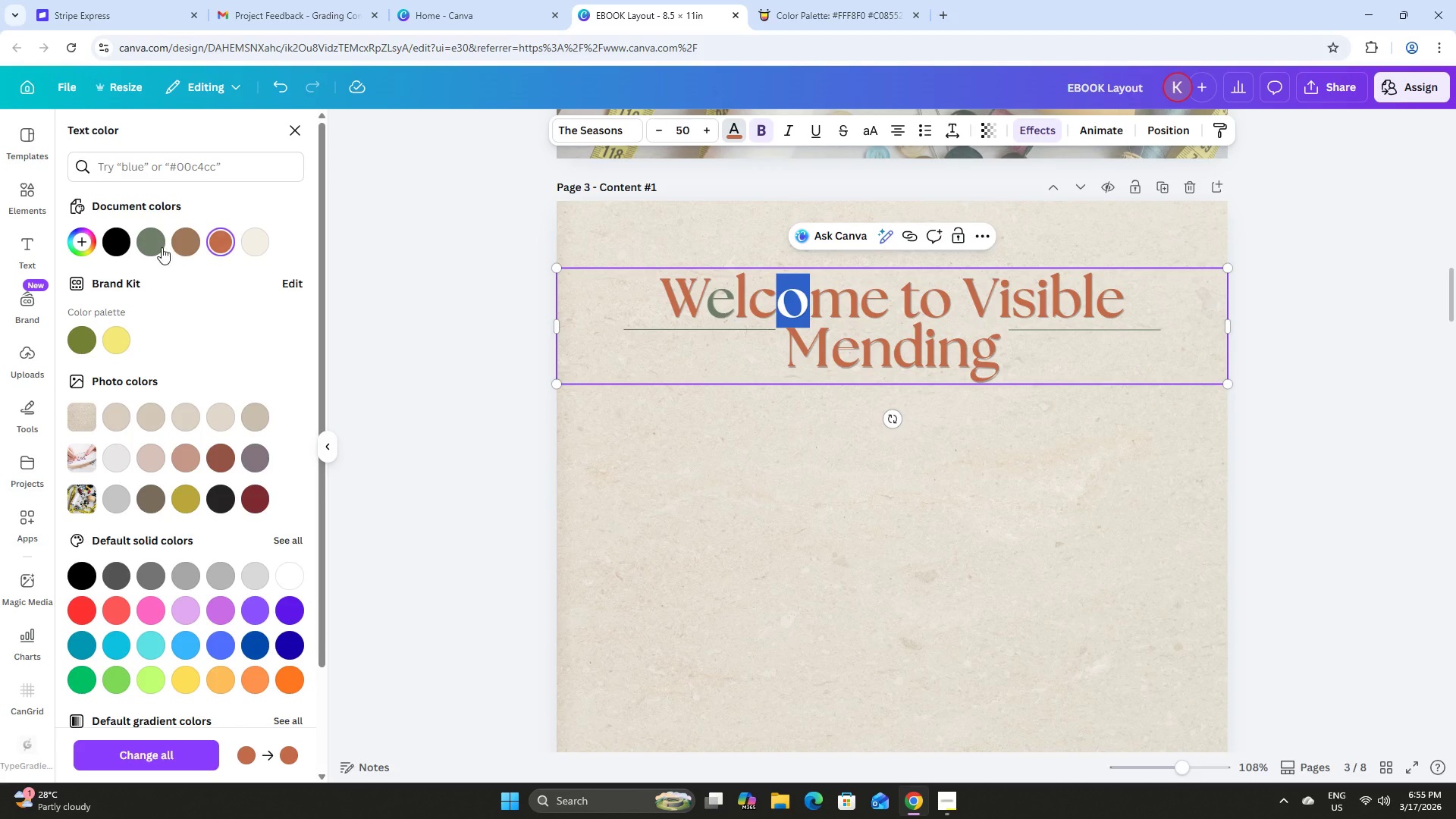 
left_click([147, 246])
 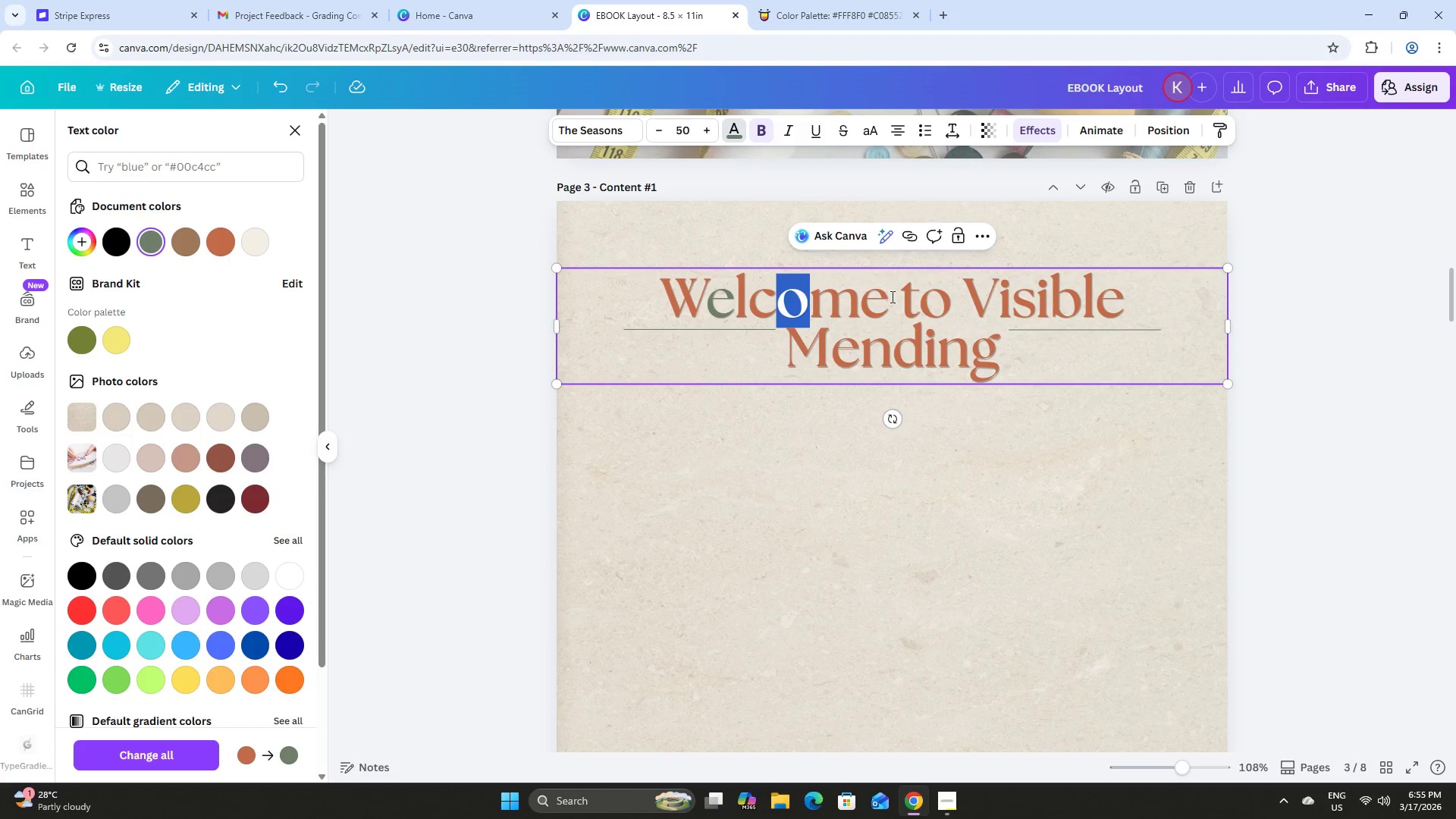 
left_click_drag(start_coordinate=[870, 298], to_coordinate=[883, 304])
 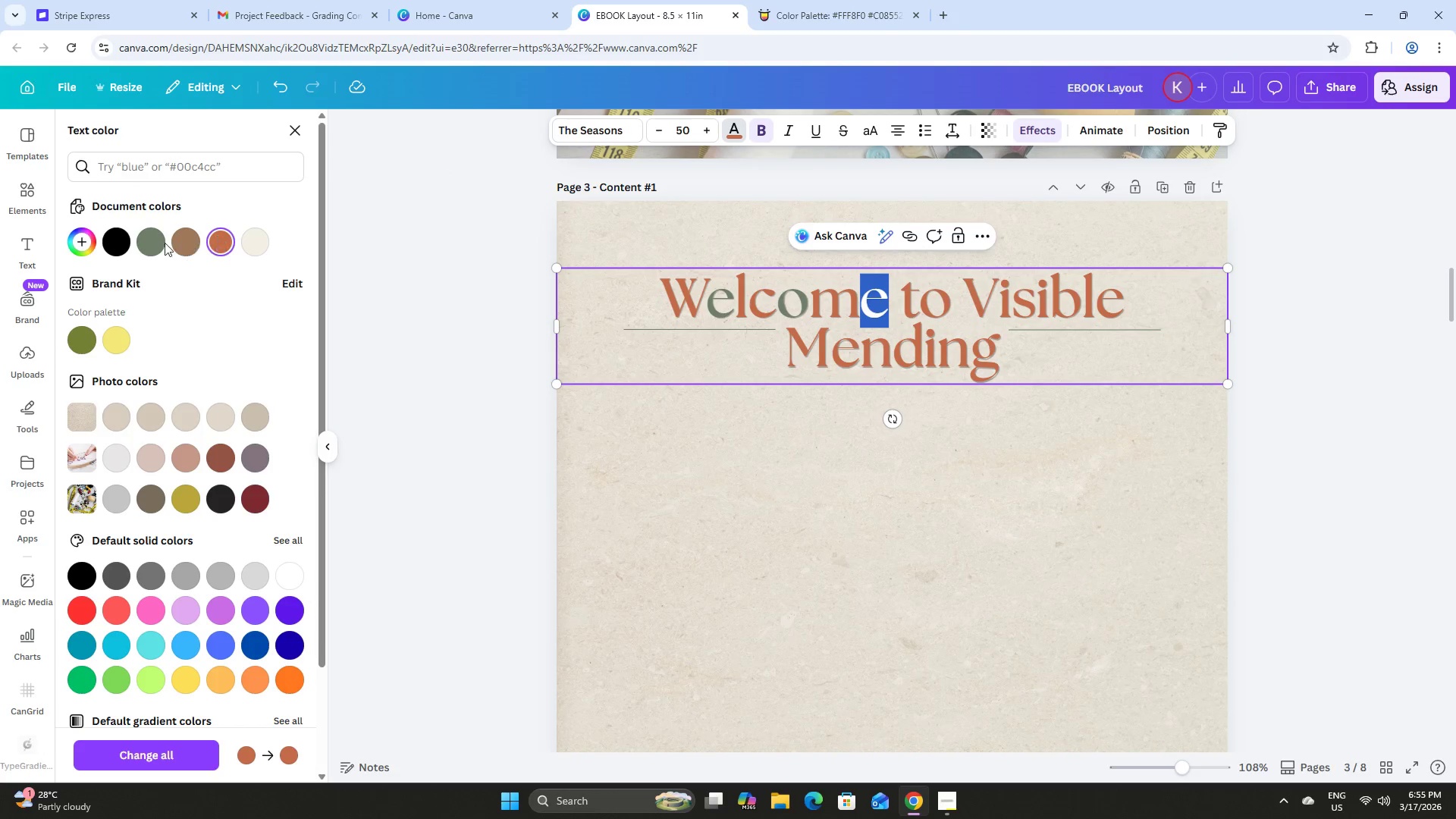 
left_click([154, 243])
 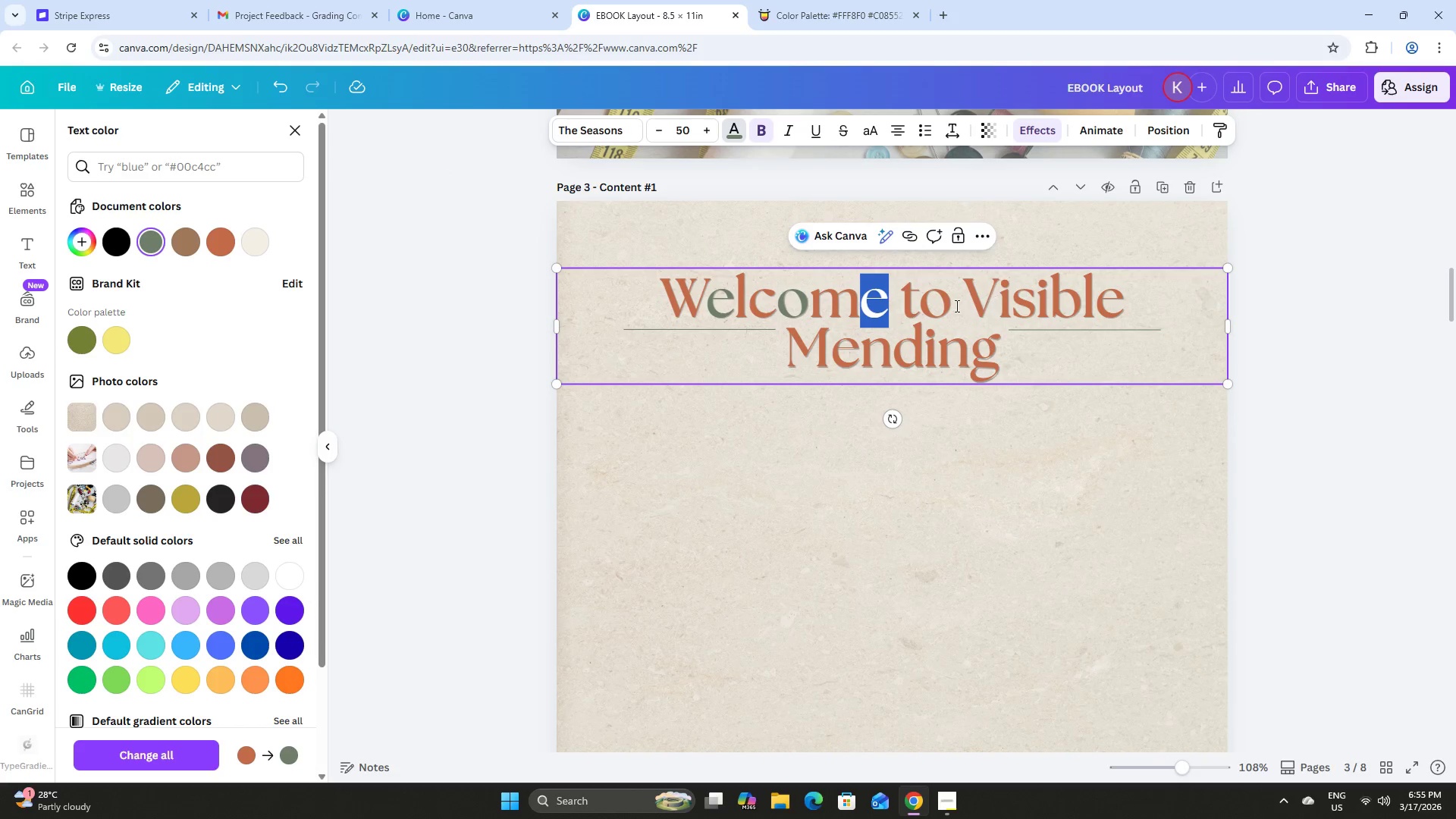 
left_click_drag(start_coordinate=[928, 304], to_coordinate=[946, 307])
 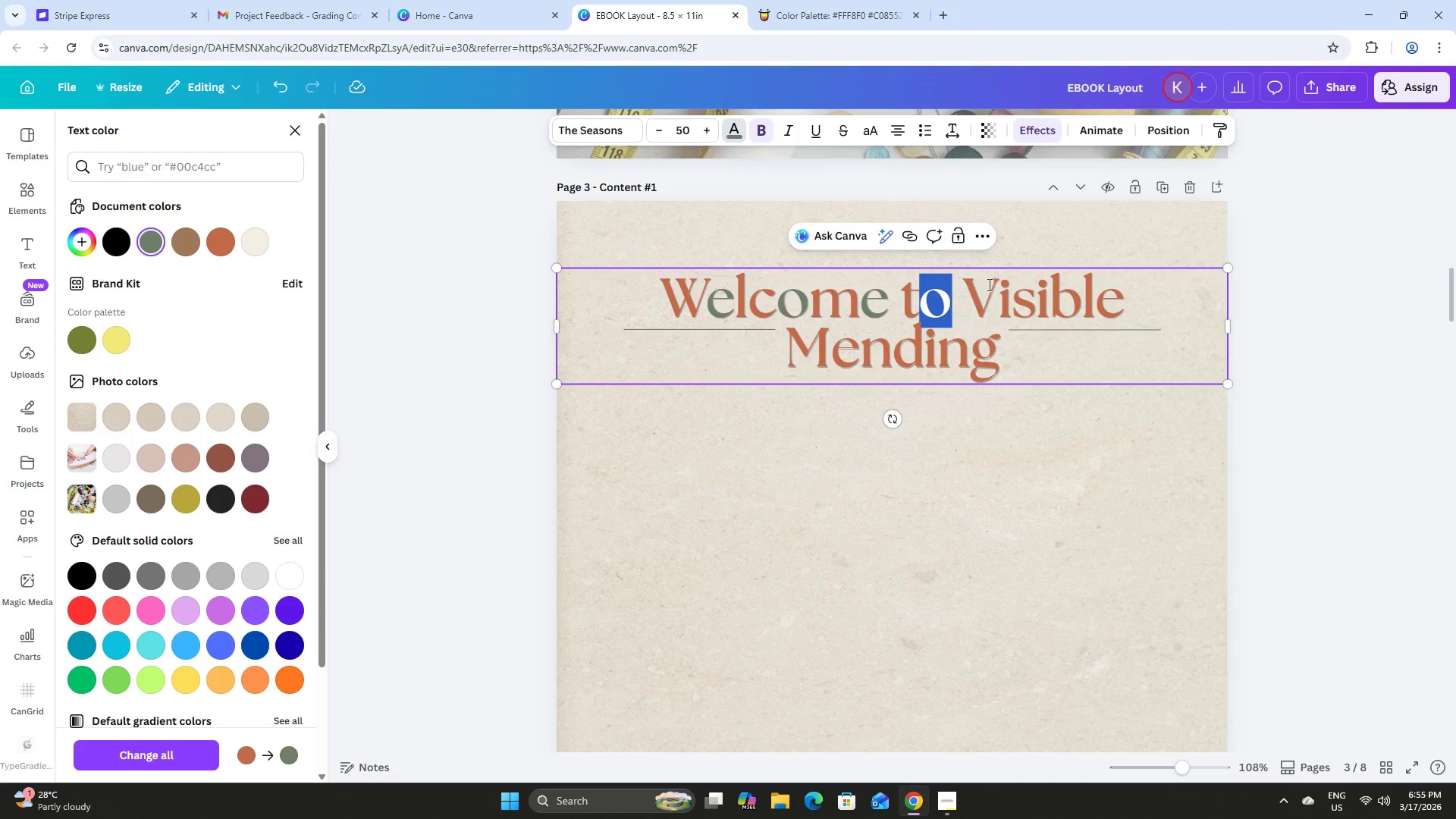 
left_click_drag(start_coordinate=[1005, 306], to_coordinate=[1012, 307])
 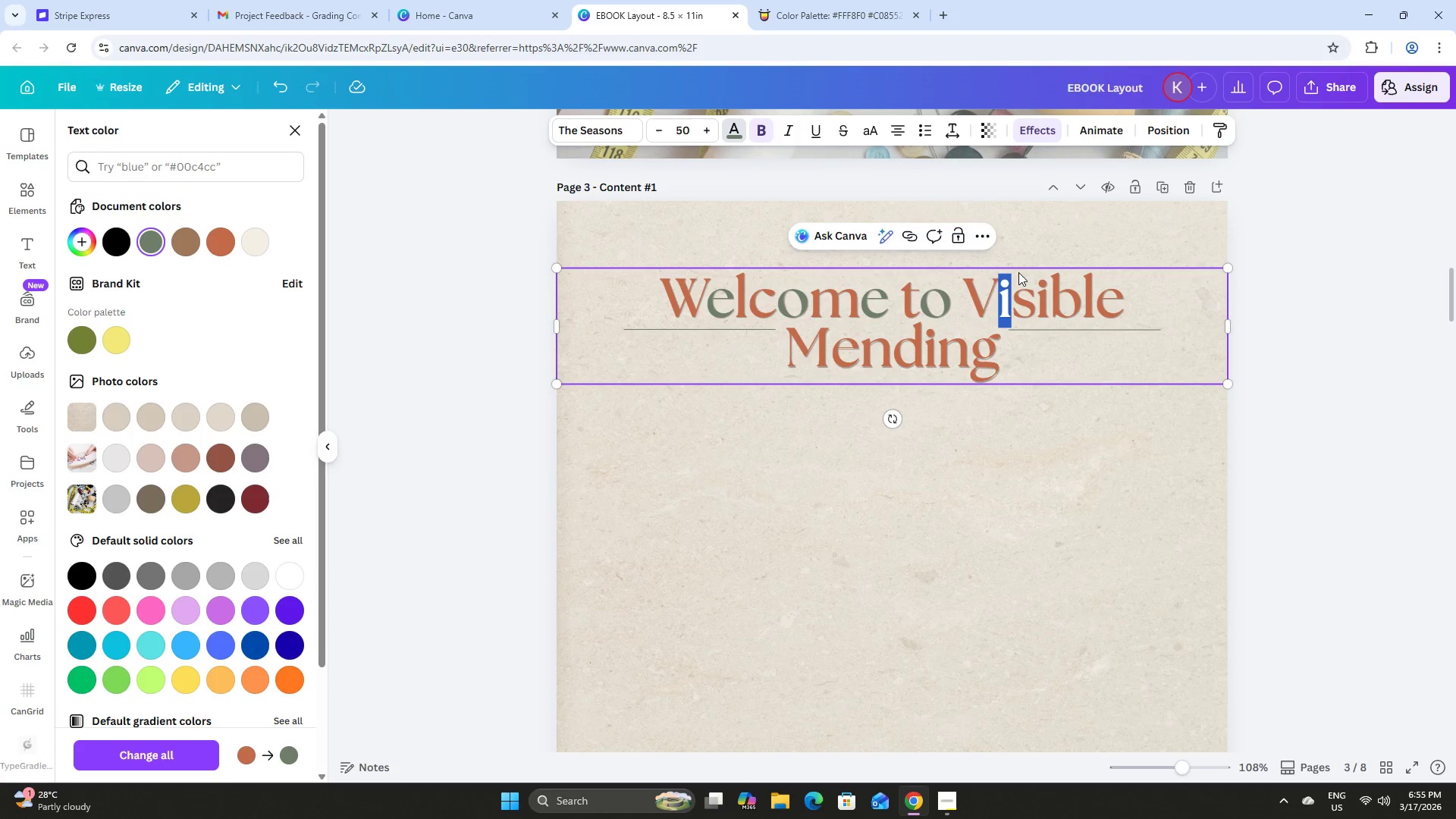 
left_click_drag(start_coordinate=[1035, 295], to_coordinate=[1050, 305])
 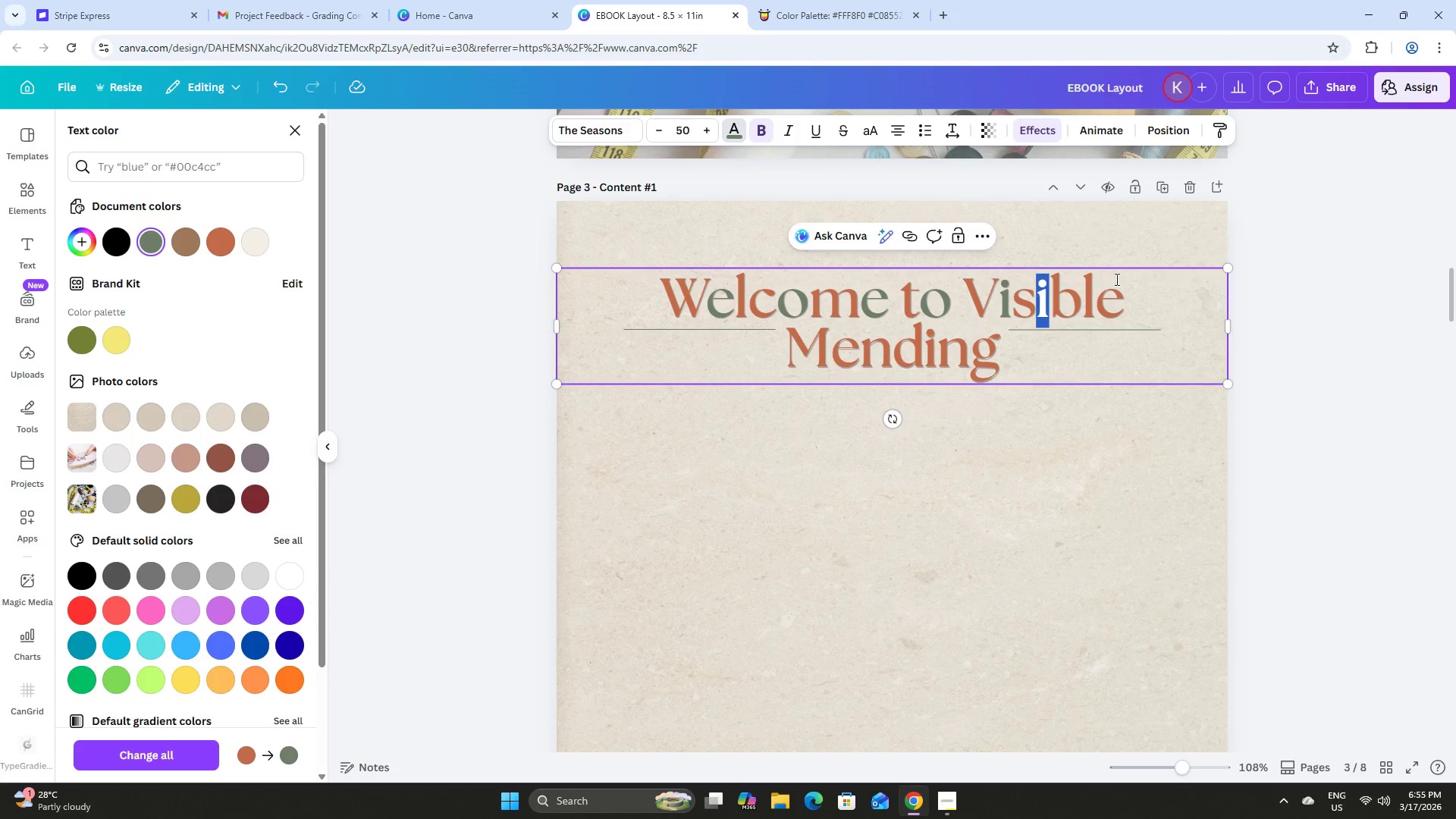 
left_click_drag(start_coordinate=[1108, 297], to_coordinate=[1125, 303])
 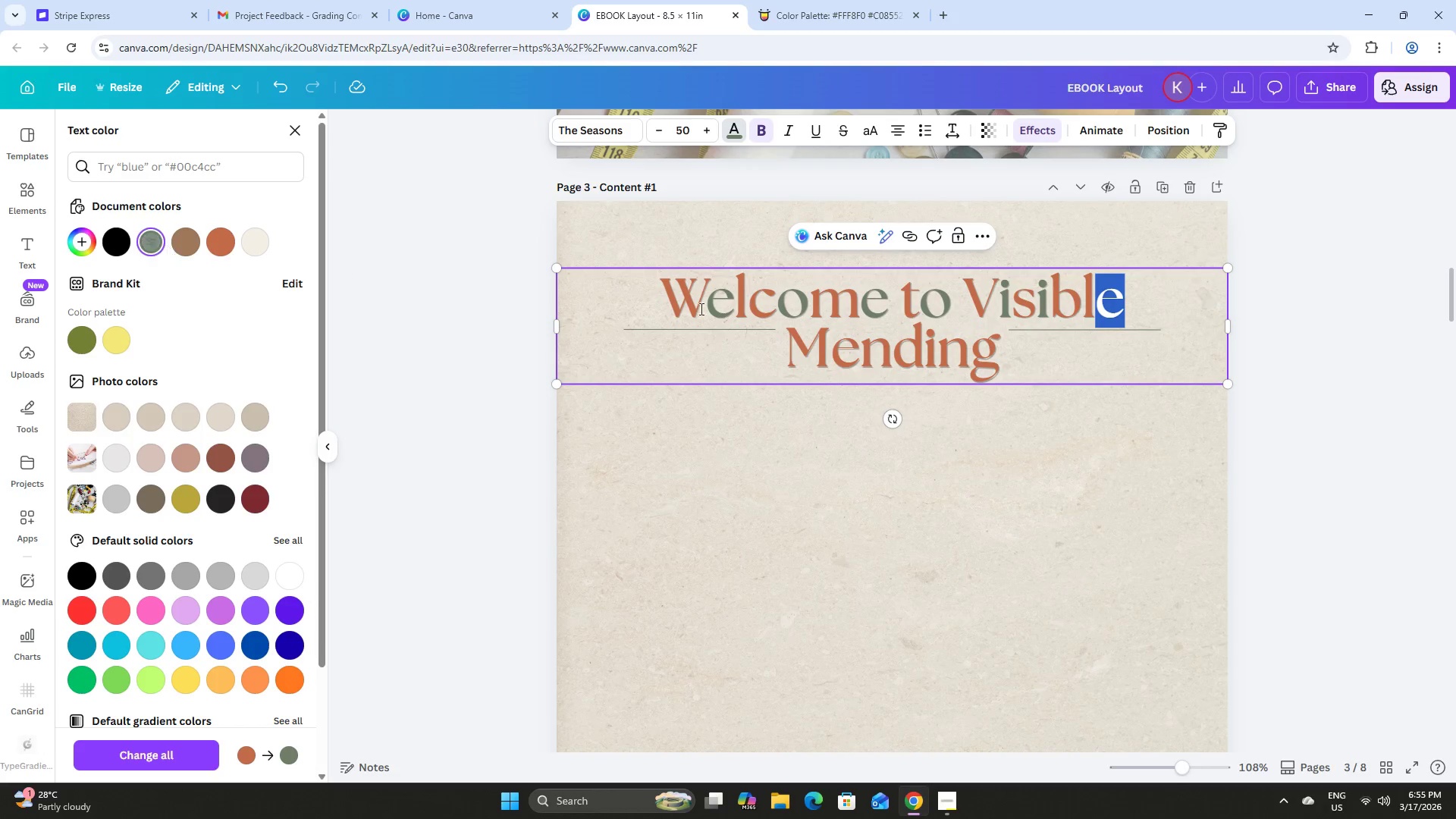 
left_click([877, 330])
 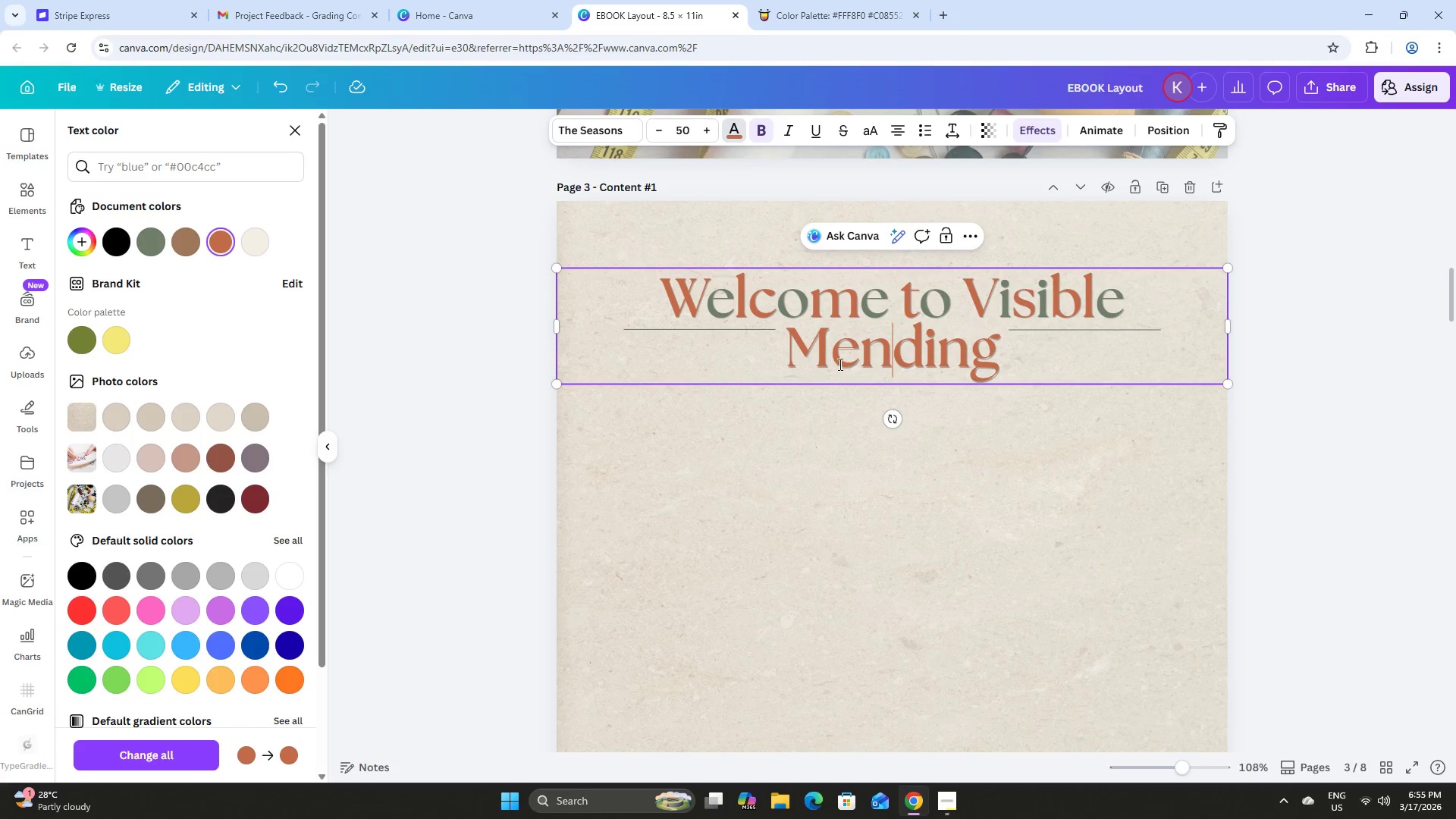 
left_click_drag(start_coordinate=[840, 359], to_coordinate=[856, 360])
 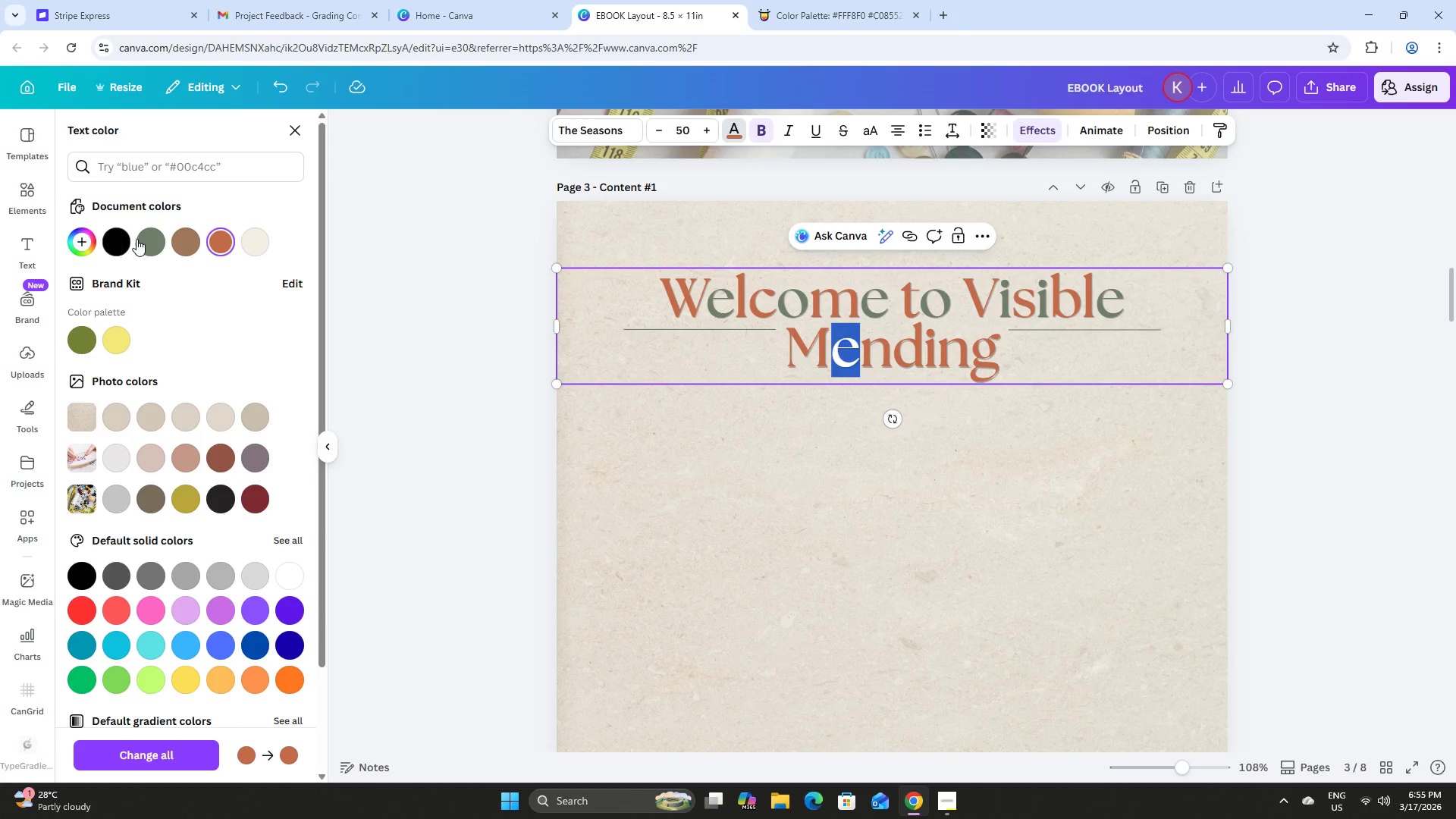 
left_click([152, 241])
 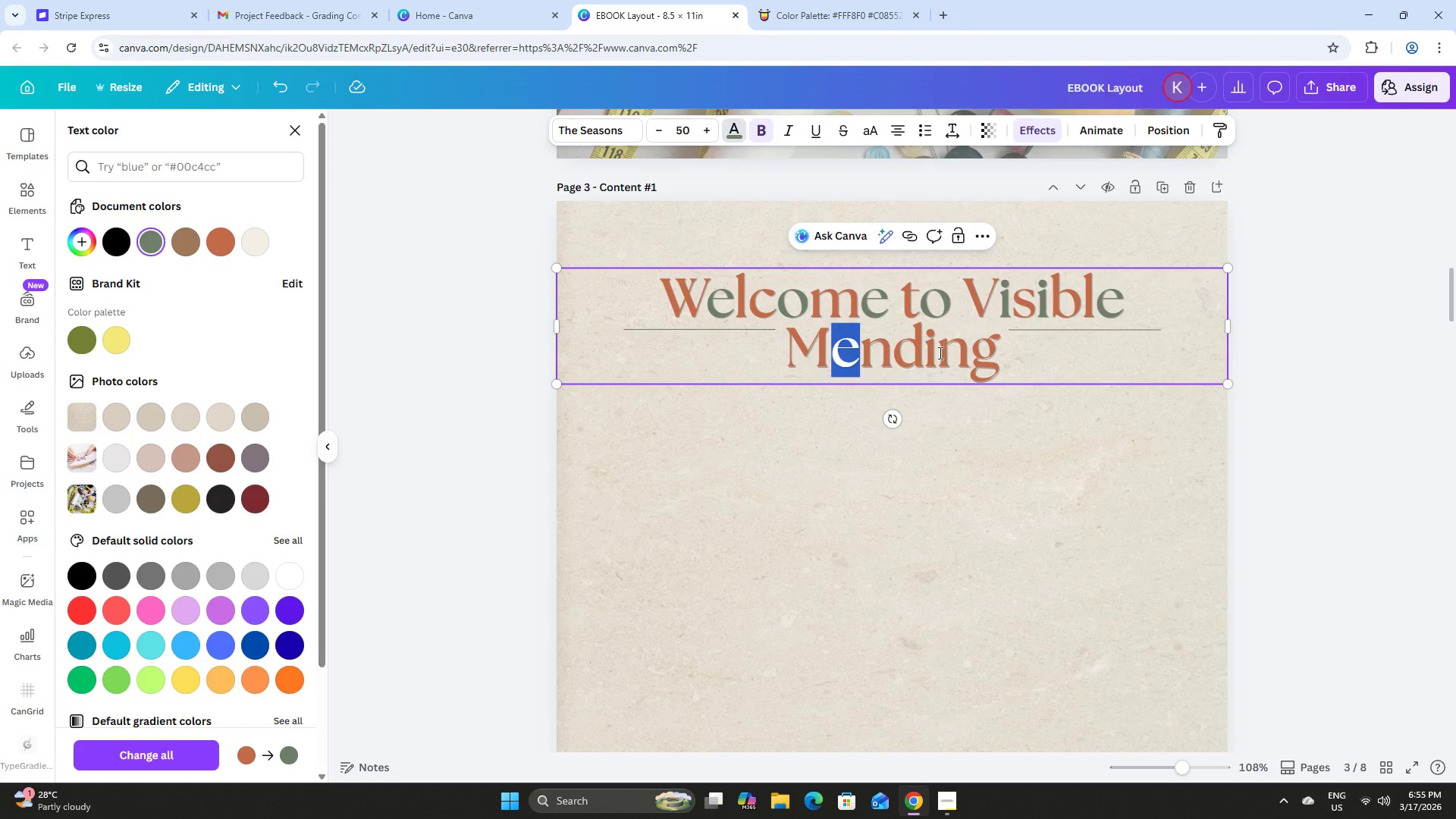 
left_click_drag(start_coordinate=[930, 352], to_coordinate=[938, 353])
 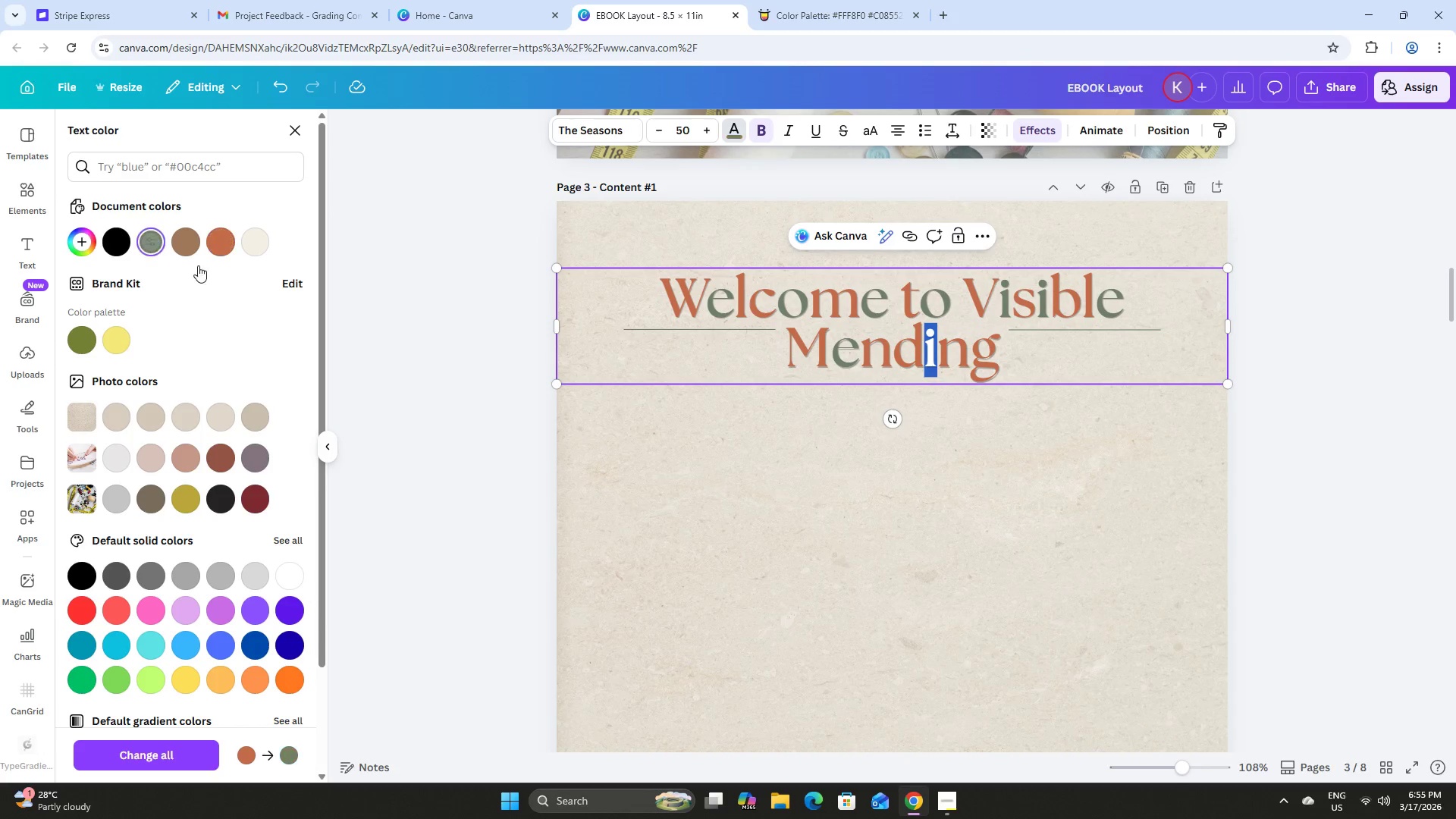 
double_click([821, 494])
 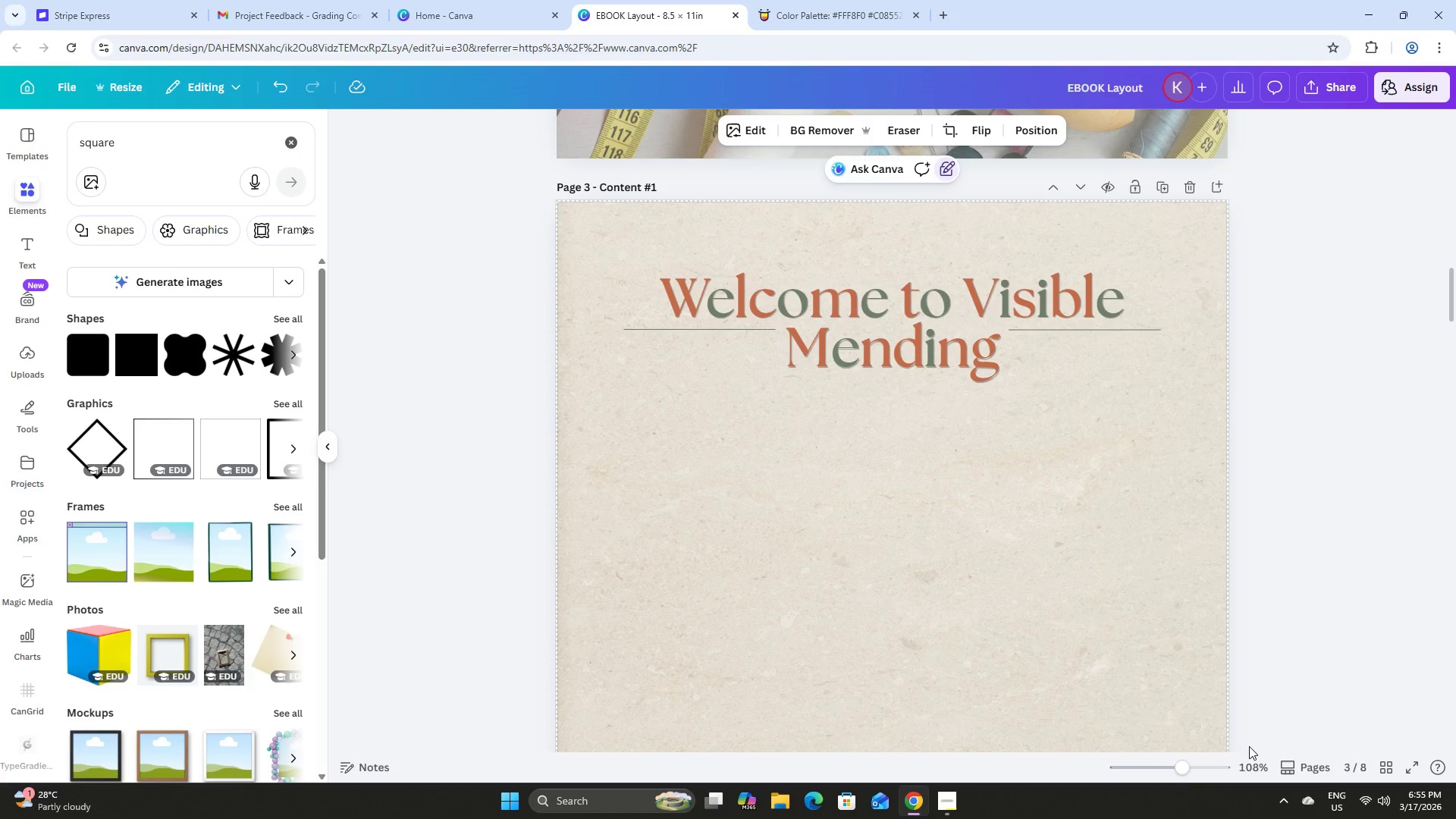 
left_click_drag(start_coordinate=[1182, 767], to_coordinate=[1159, 767])
 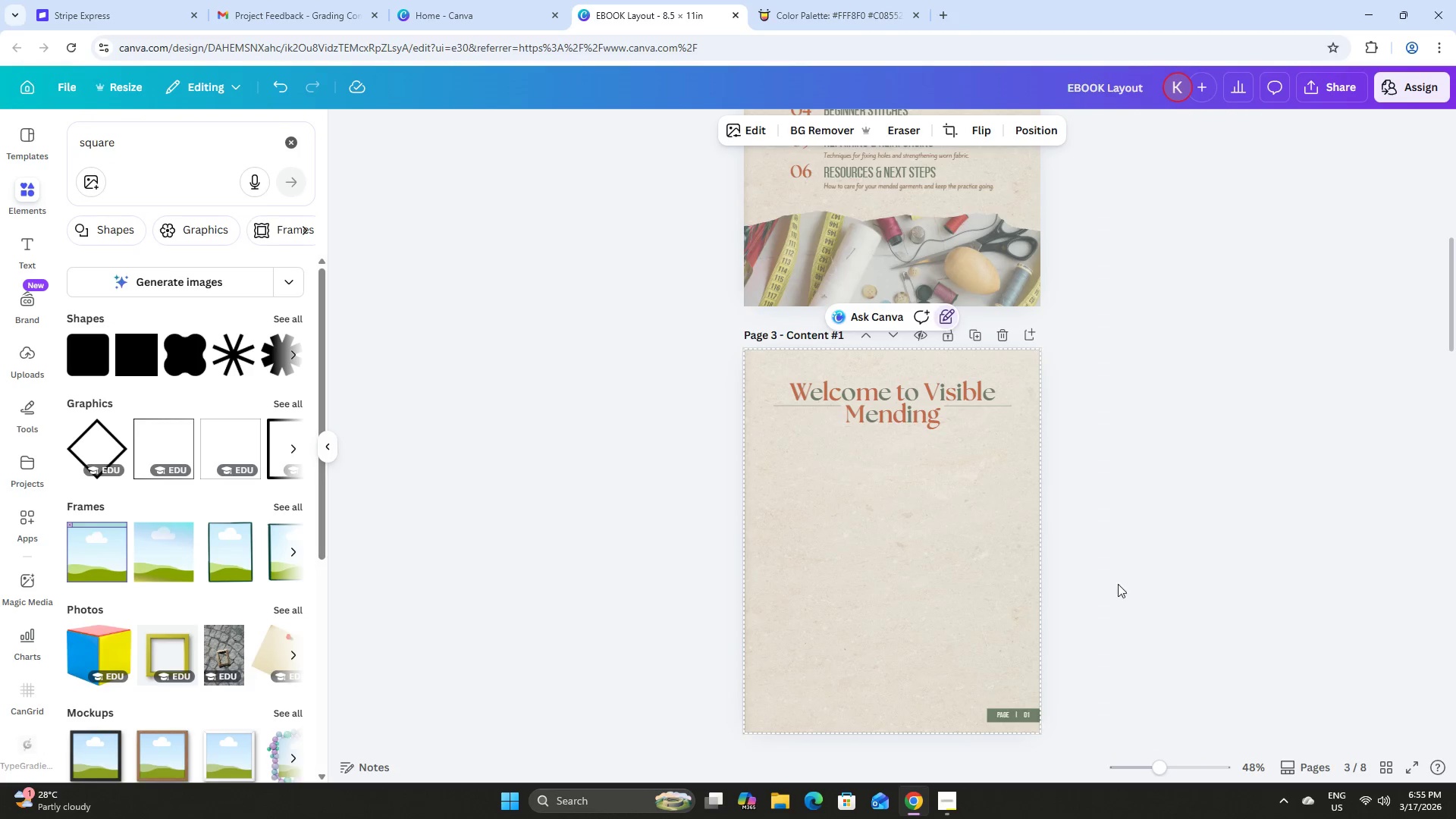 
scroll: coordinate [1112, 574], scroll_direction: up, amount: 4.0
 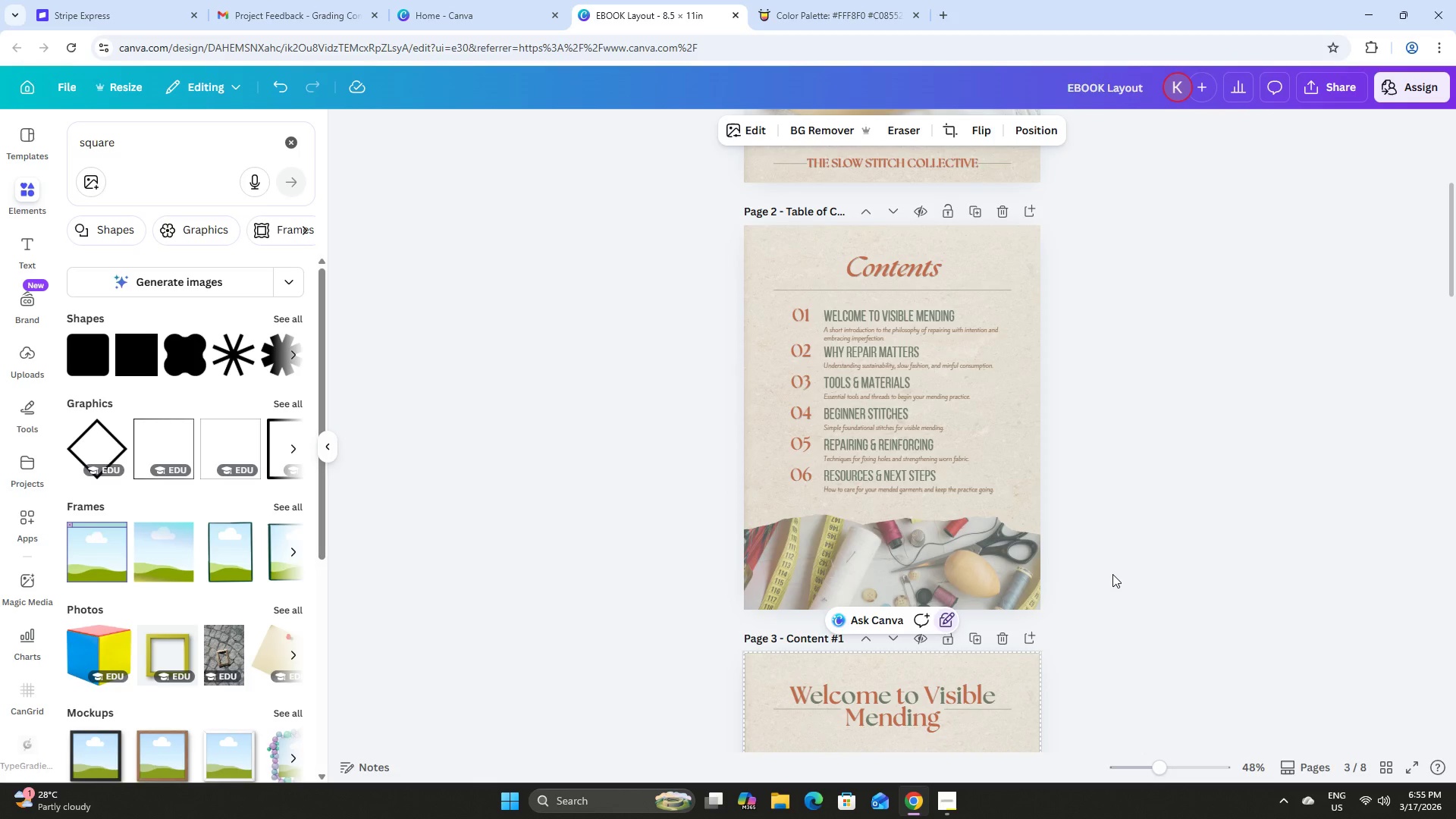 
scroll: coordinate [1110, 571], scroll_direction: down, amount: 5.0
 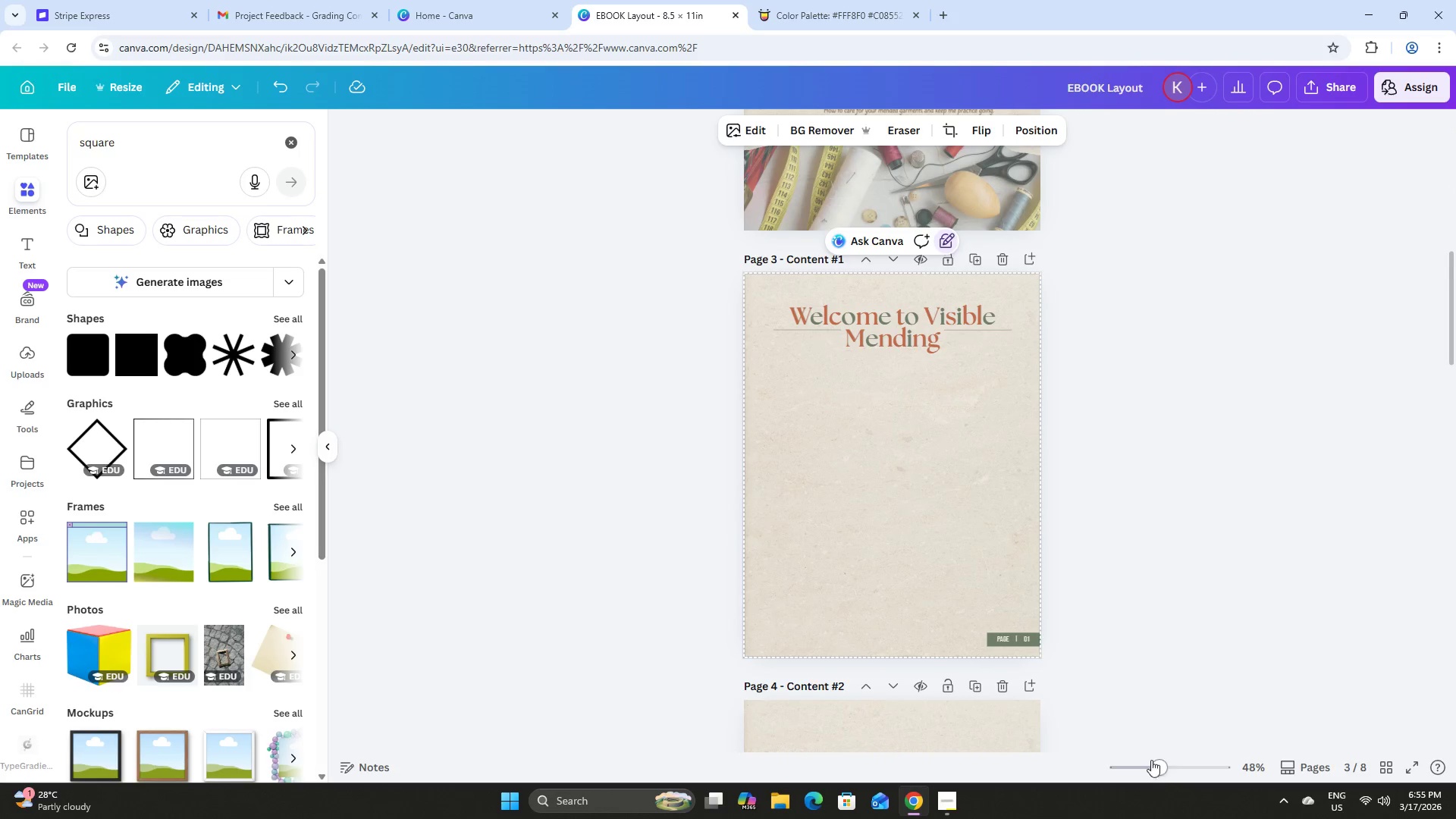 
left_click_drag(start_coordinate=[1155, 764], to_coordinate=[1176, 767])
 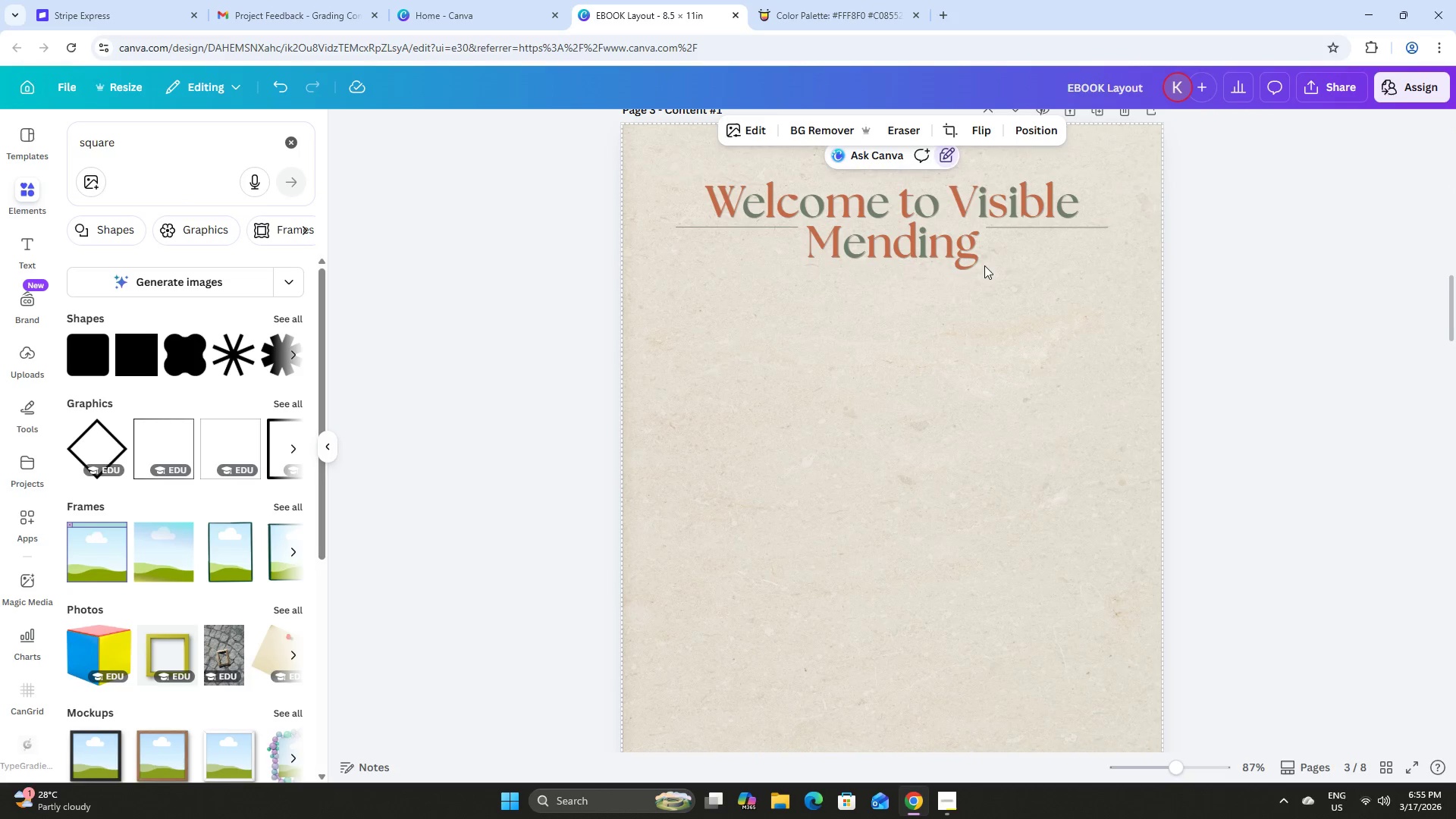 
scroll: coordinate [987, 265], scroll_direction: up, amount: 1.0
 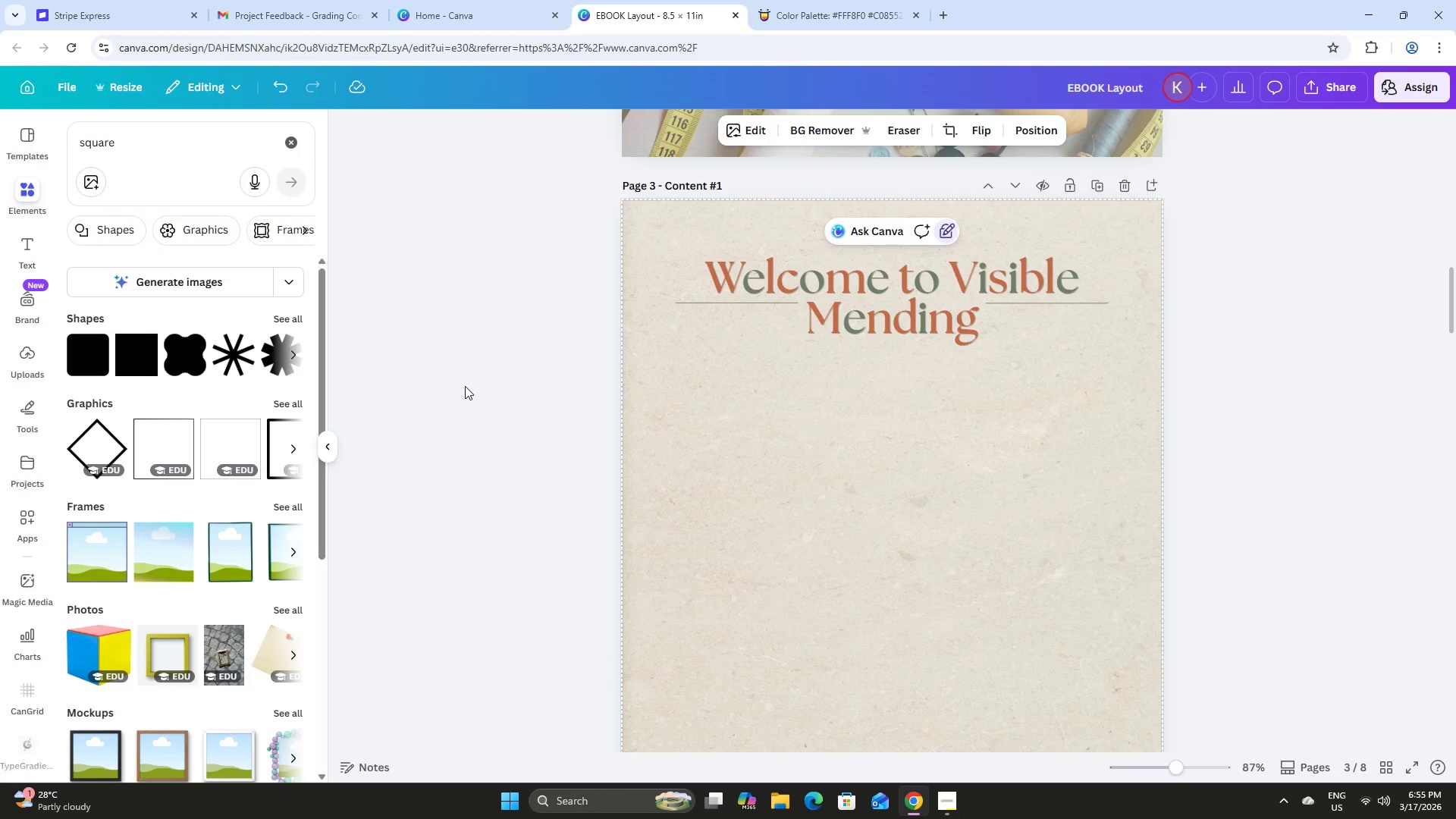 
left_click([177, 138])
 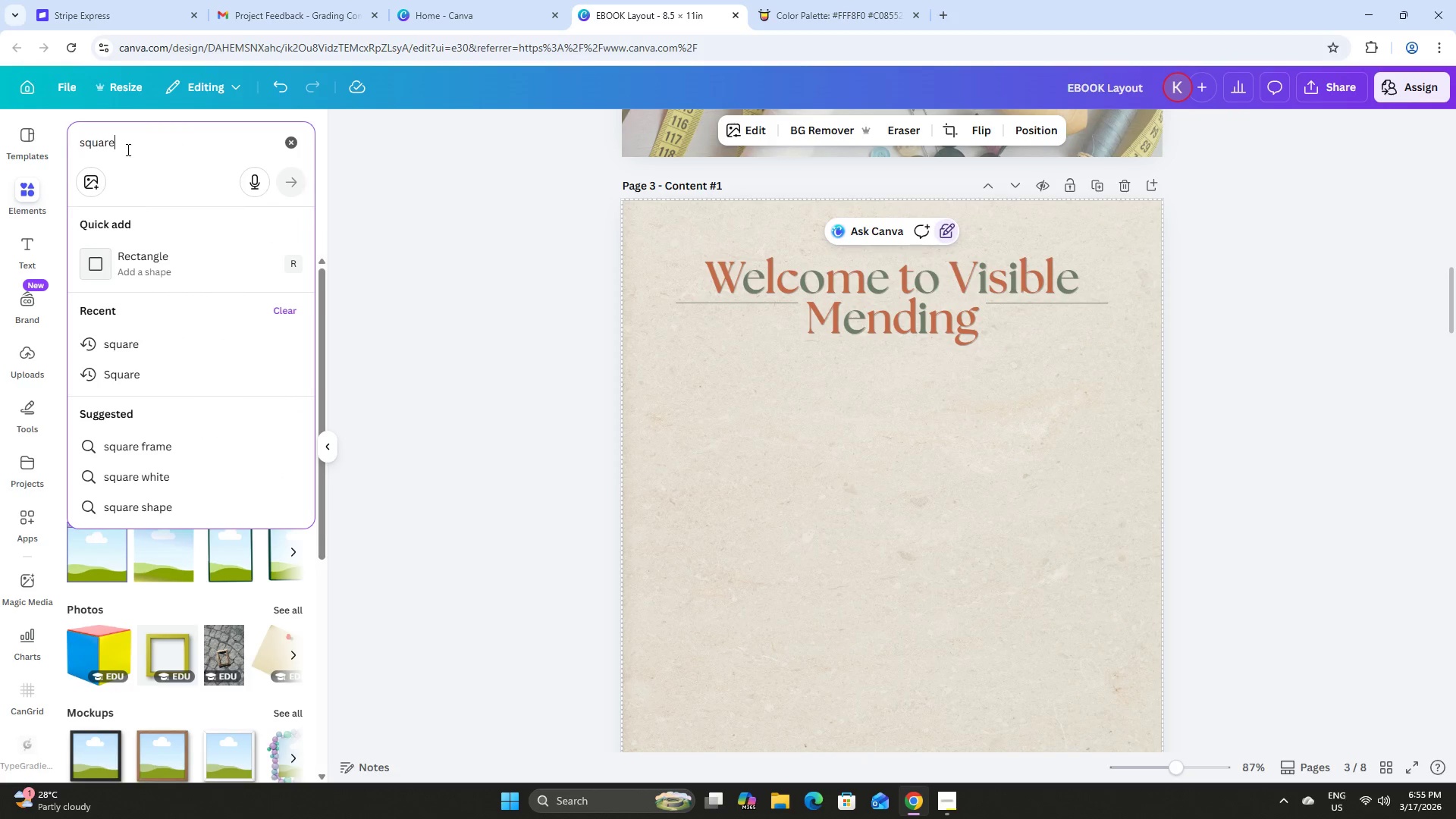 
left_click_drag(start_coordinate=[126, 149], to_coordinate=[2, 133])
 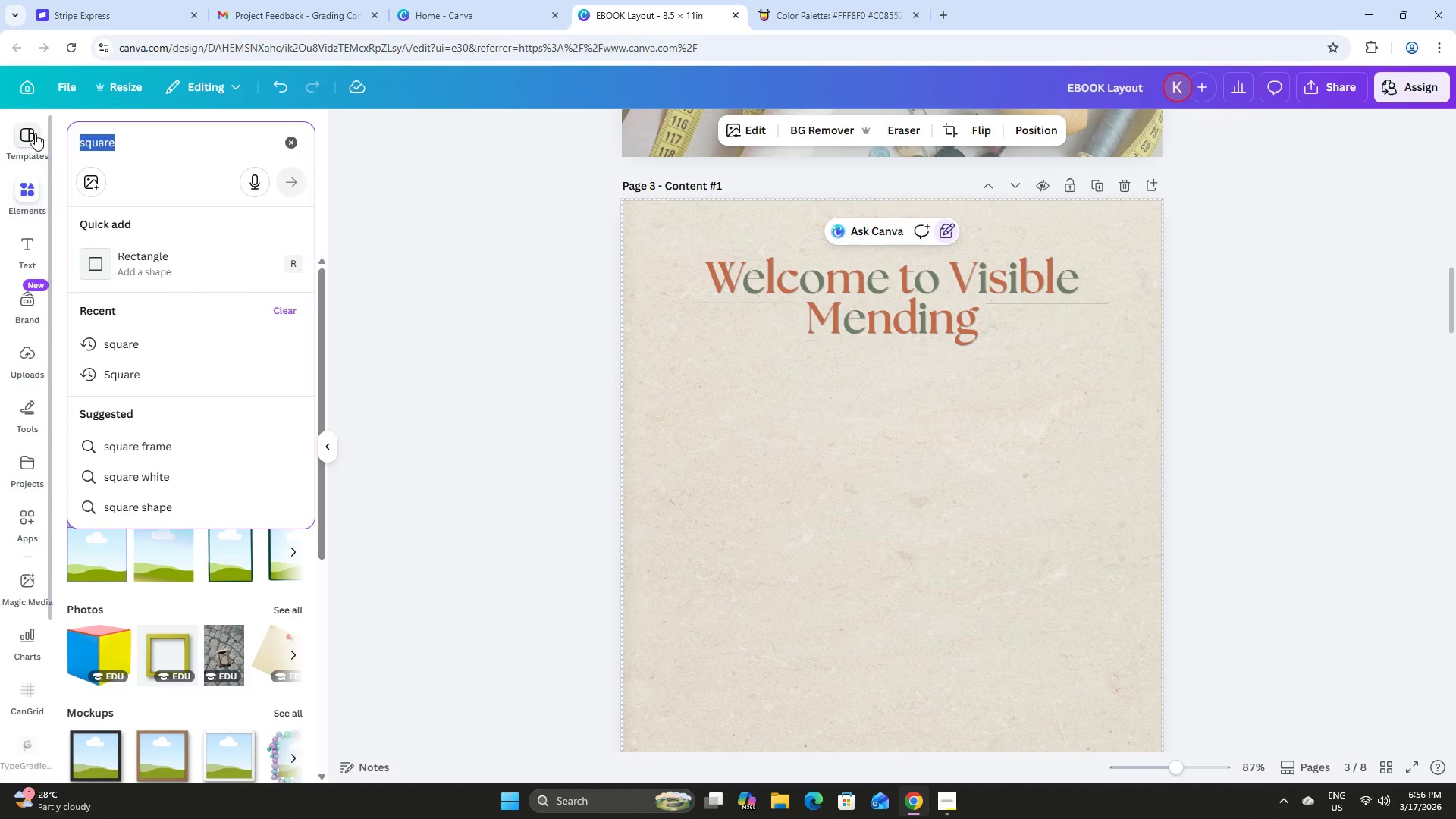 
type(cloth)
 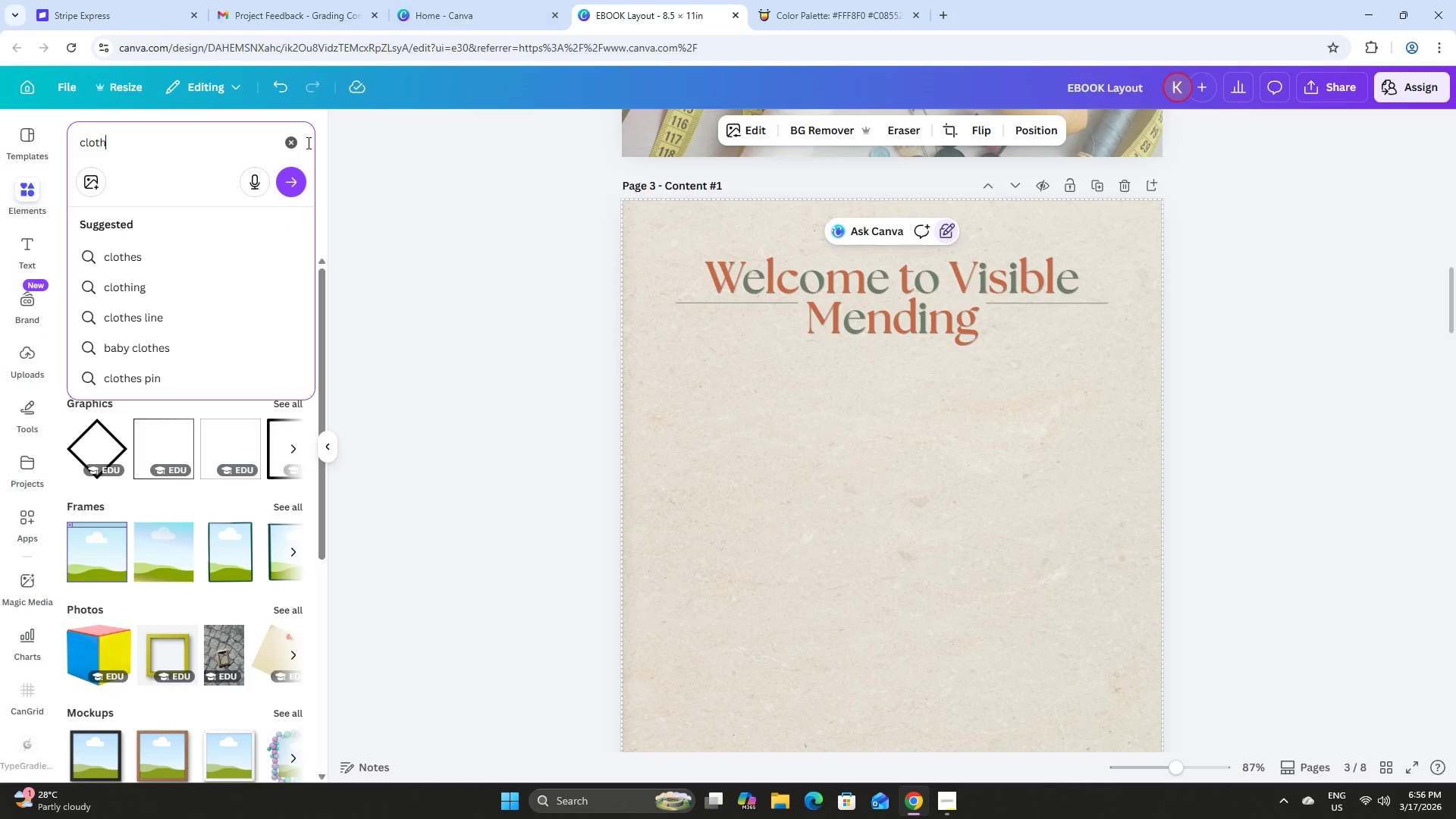 
left_click([291, 140])
 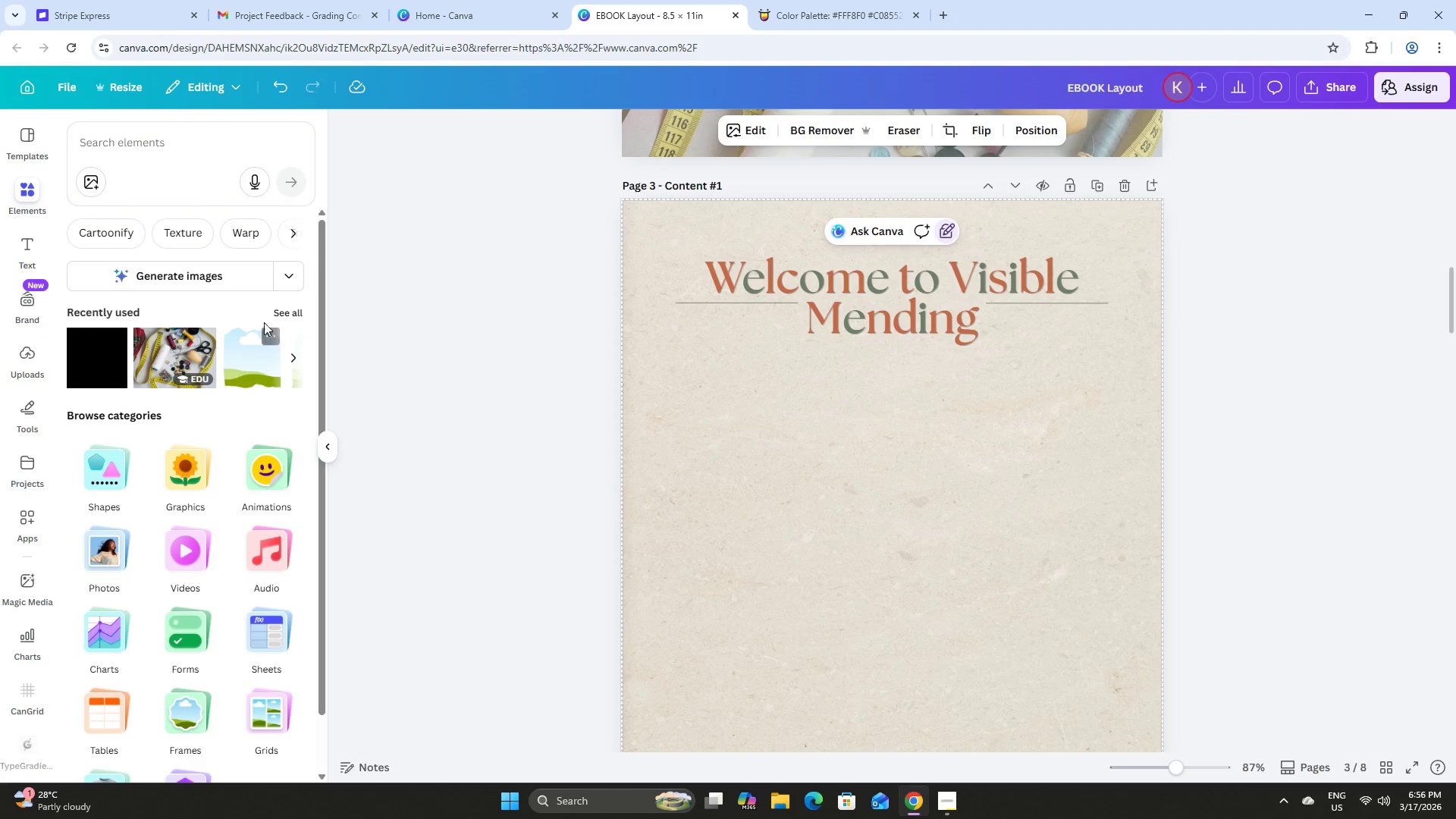 
left_click([292, 313])
 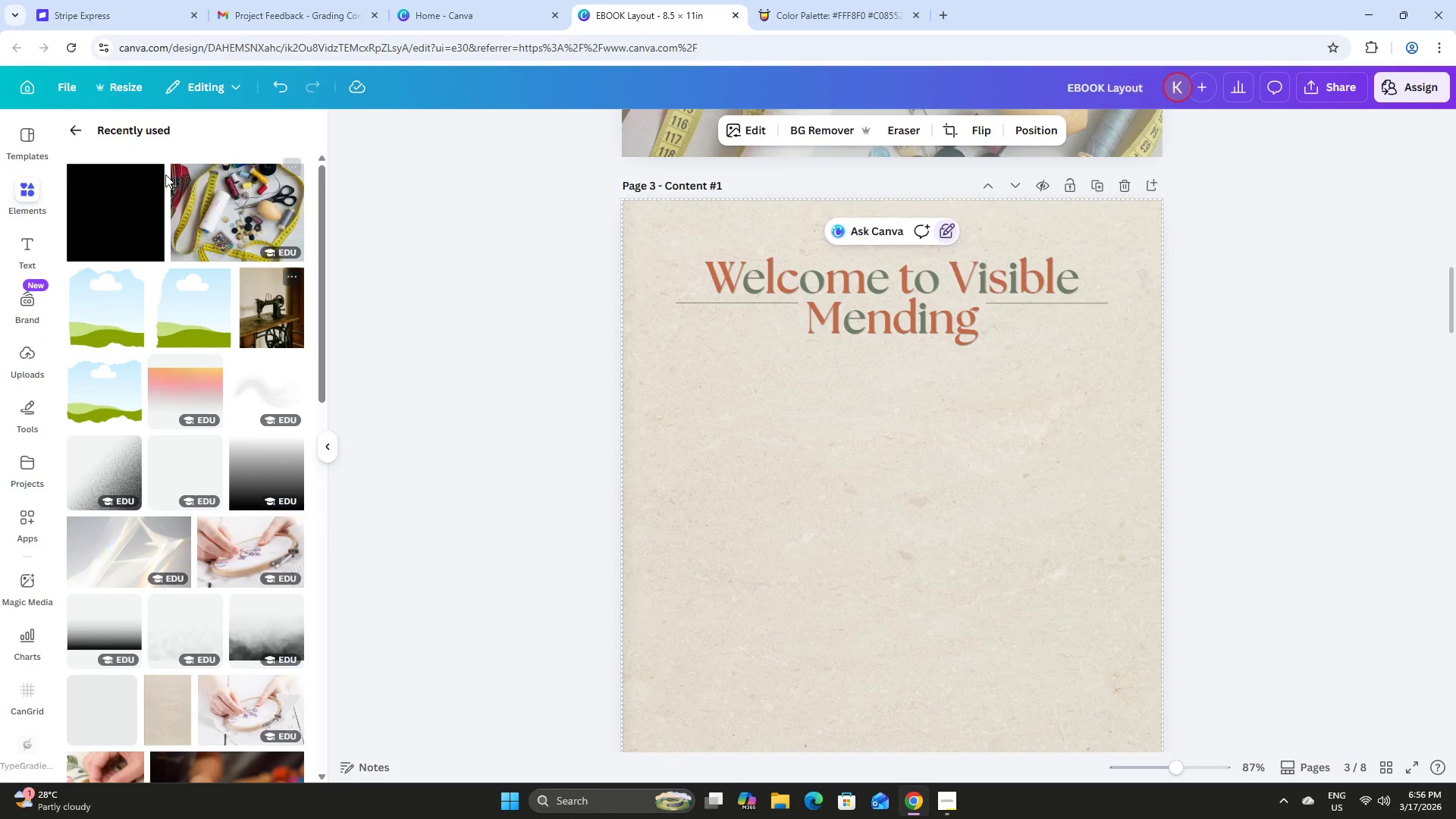 
left_click_drag(start_coordinate=[81, 120], to_coordinate=[79, 124])
 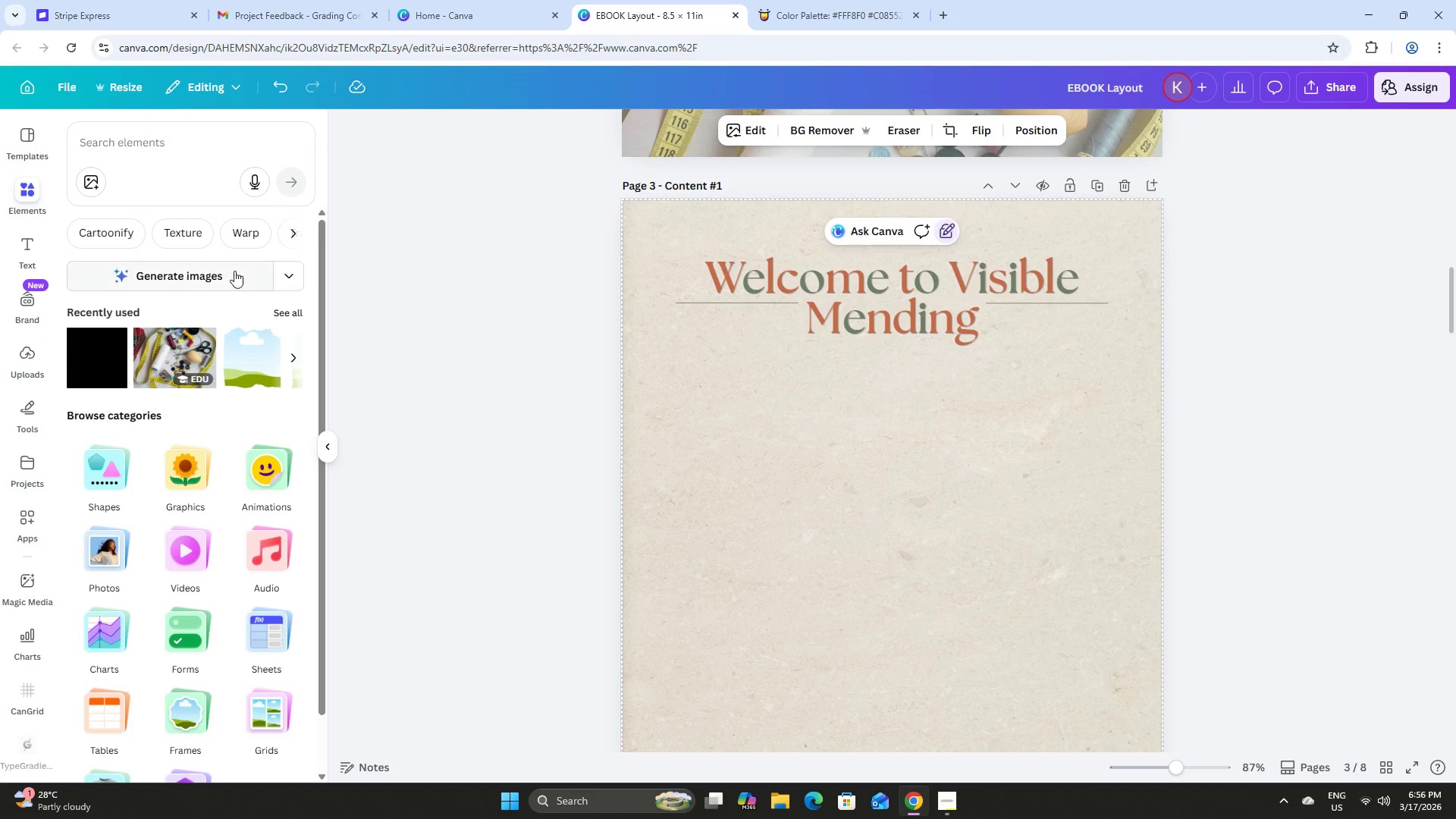 
left_click([140, 140])
 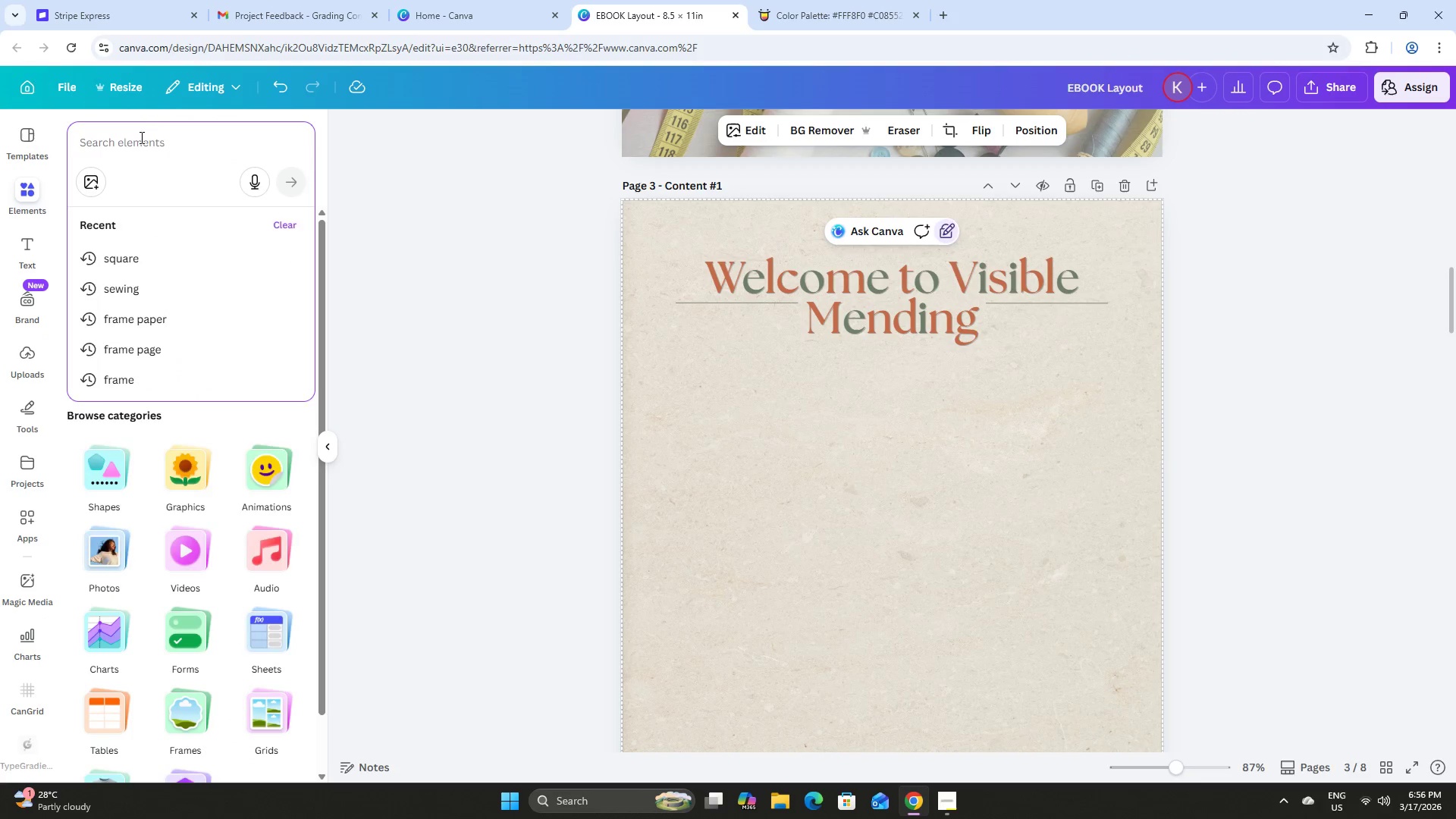 
type(clothes)
 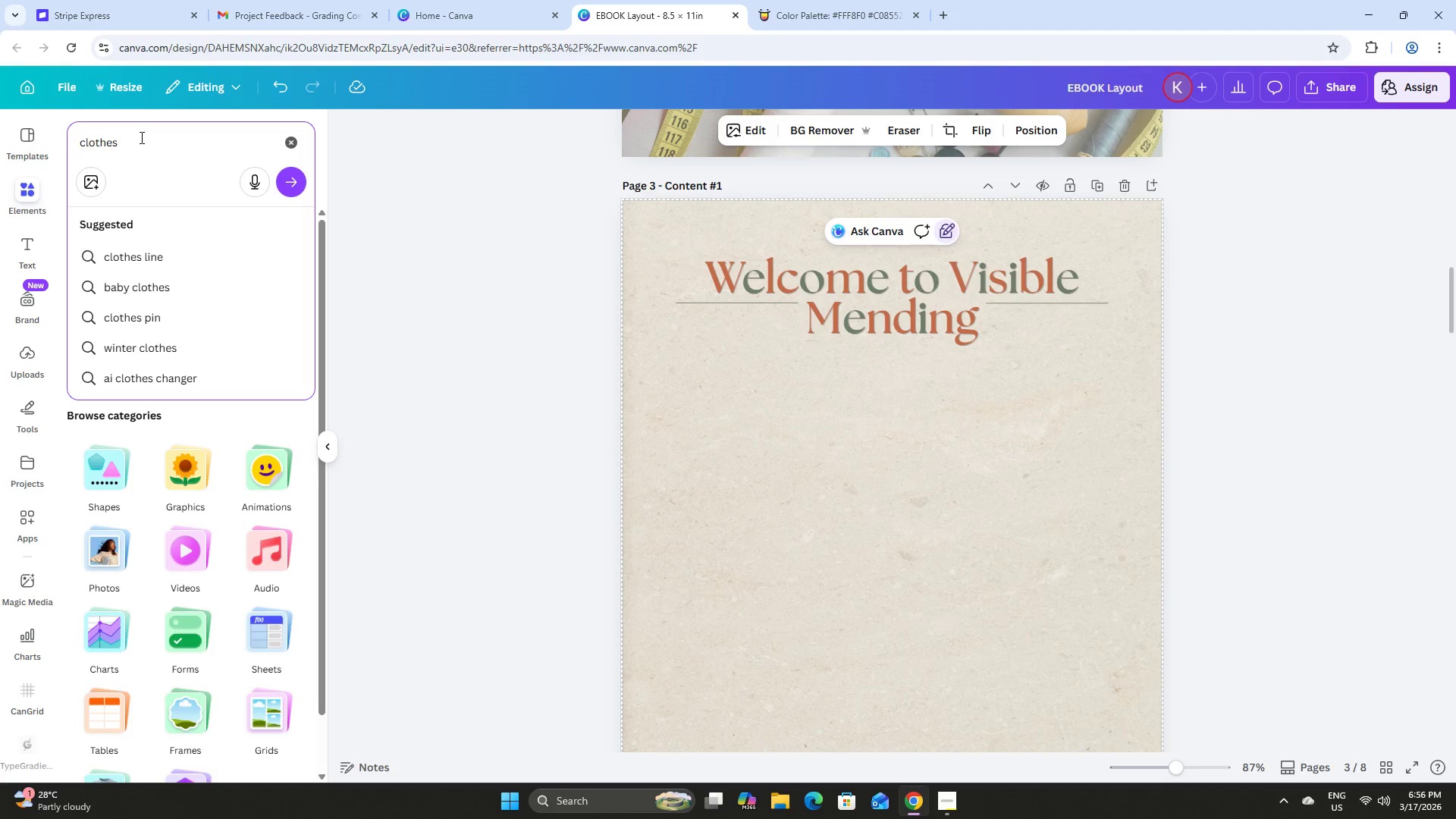 
key(Enter)
 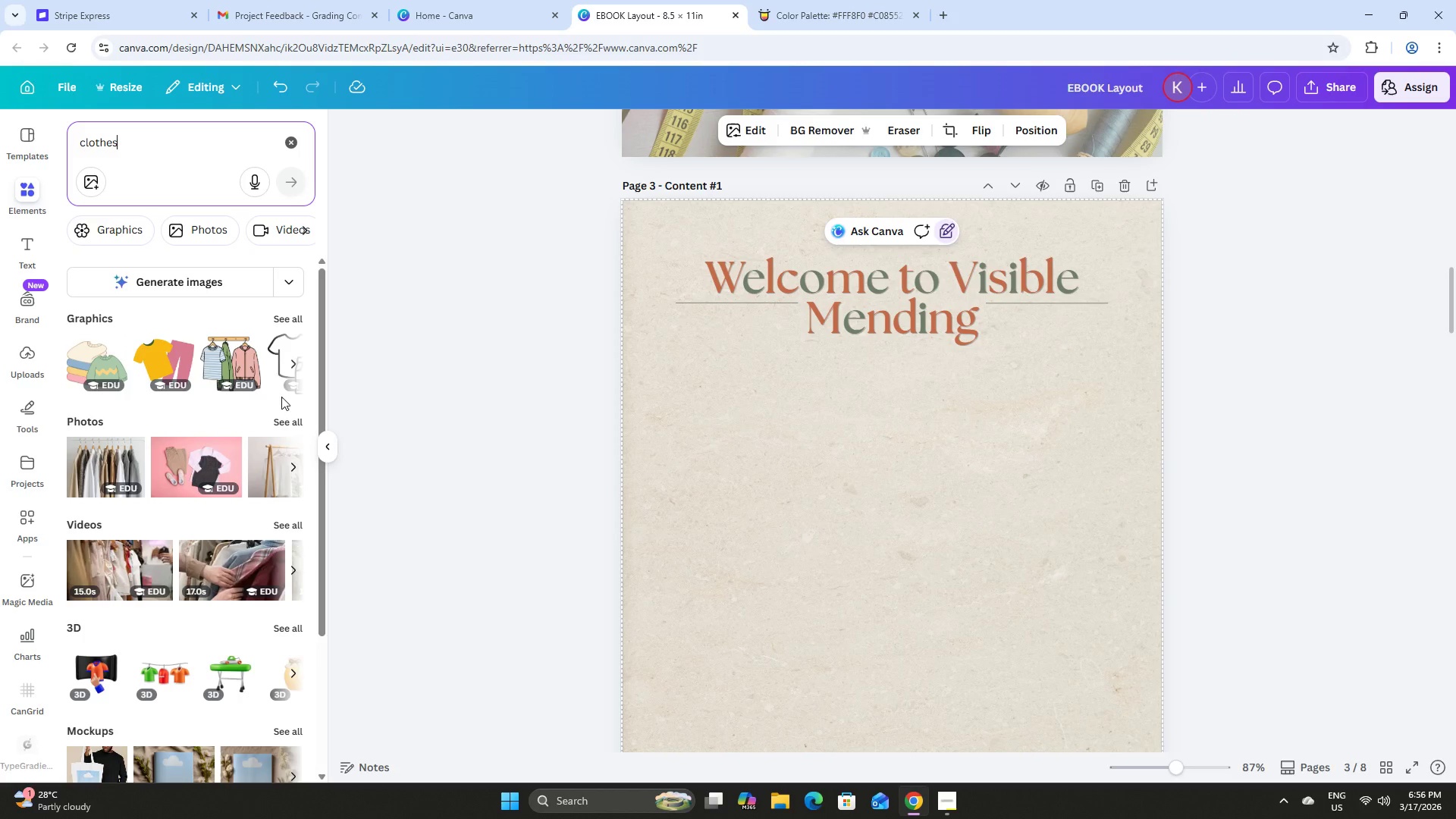 
left_click([280, 419])
 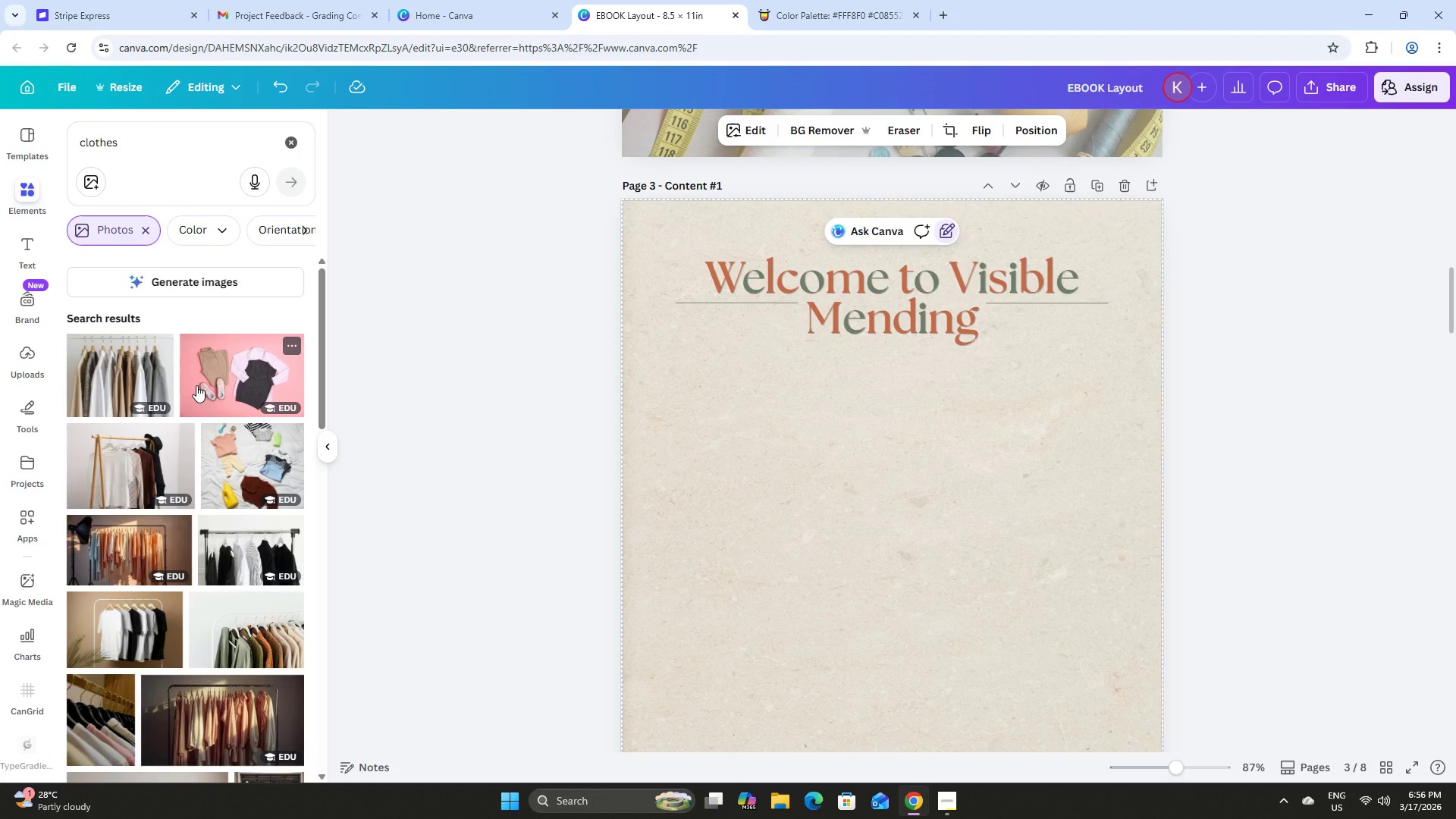 
scroll: coordinate [196, 385], scroll_direction: down, amount: 2.0
 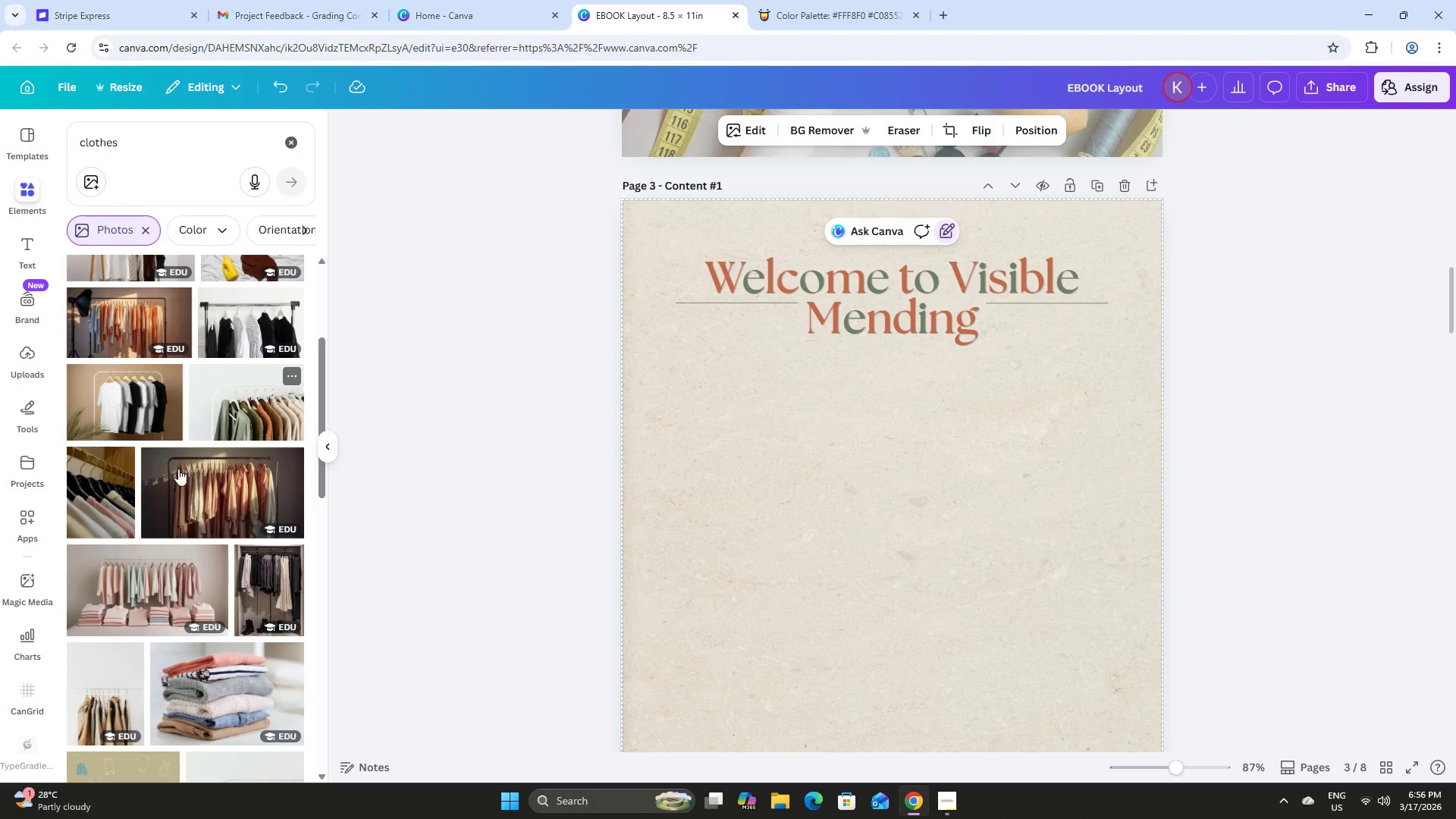 
left_click([89, 500])
 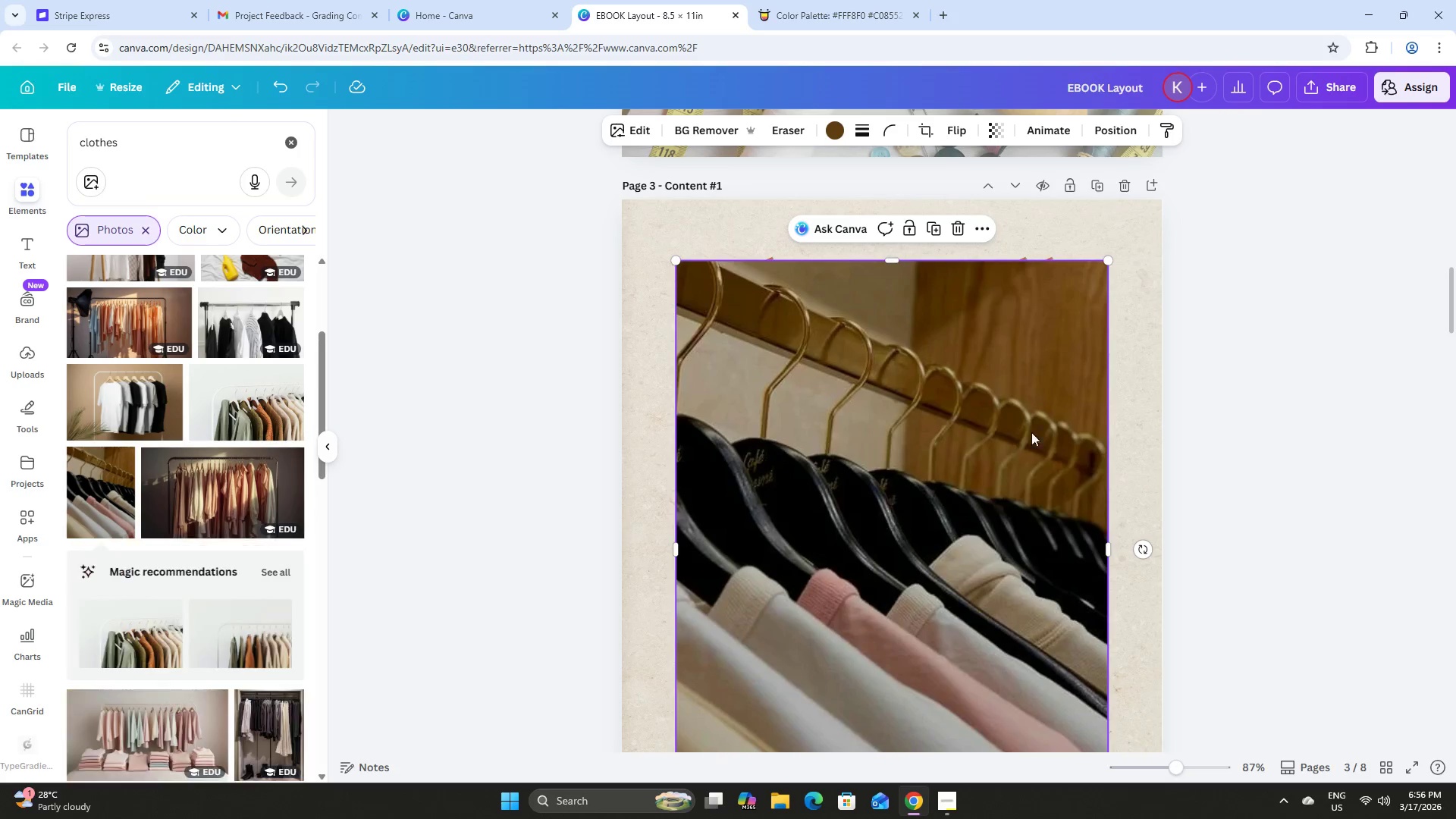 
left_click_drag(start_coordinate=[973, 363], to_coordinate=[964, 442])
 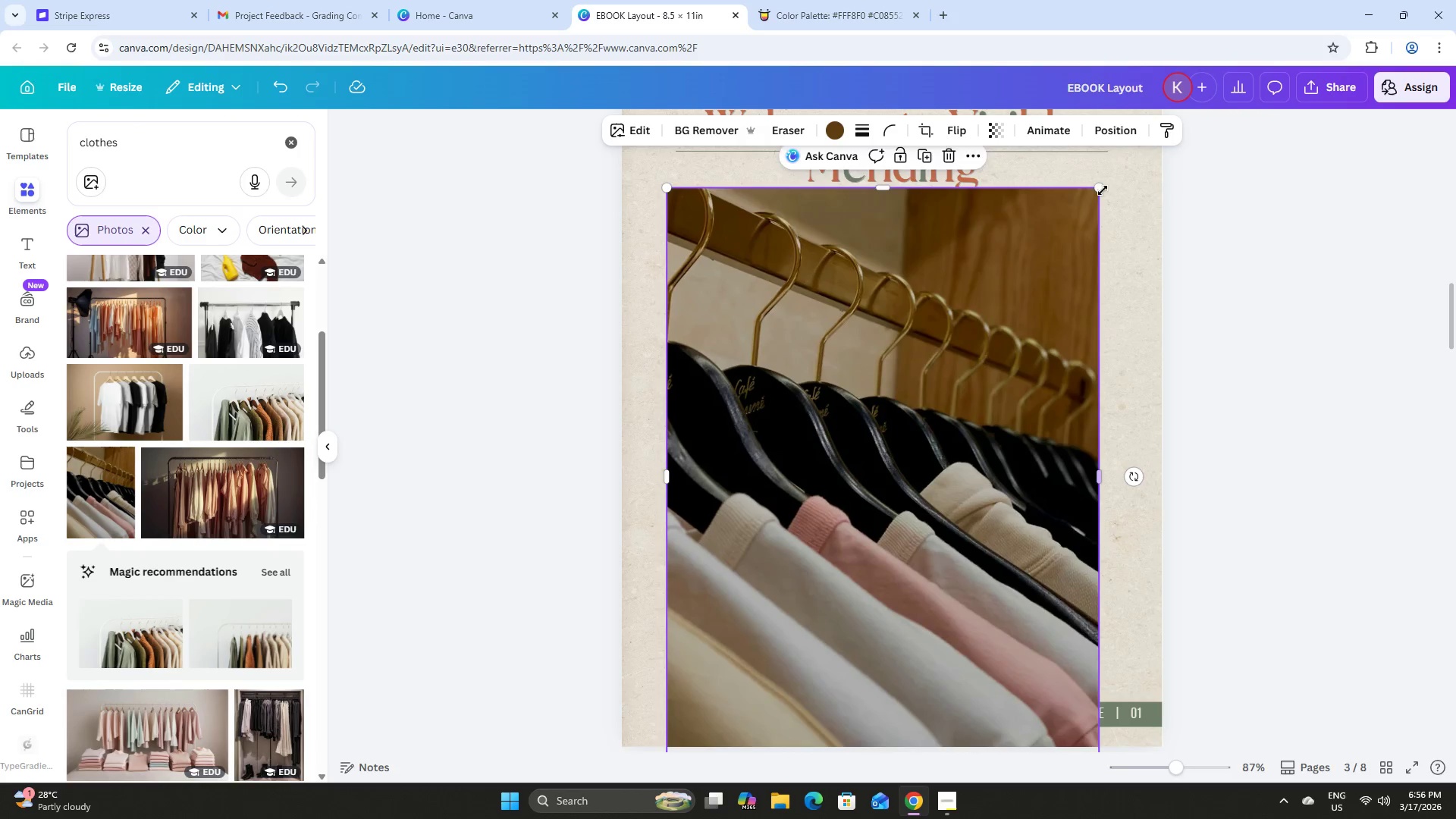 
scroll: coordinate [1021, 406], scroll_direction: down, amount: 2.0
 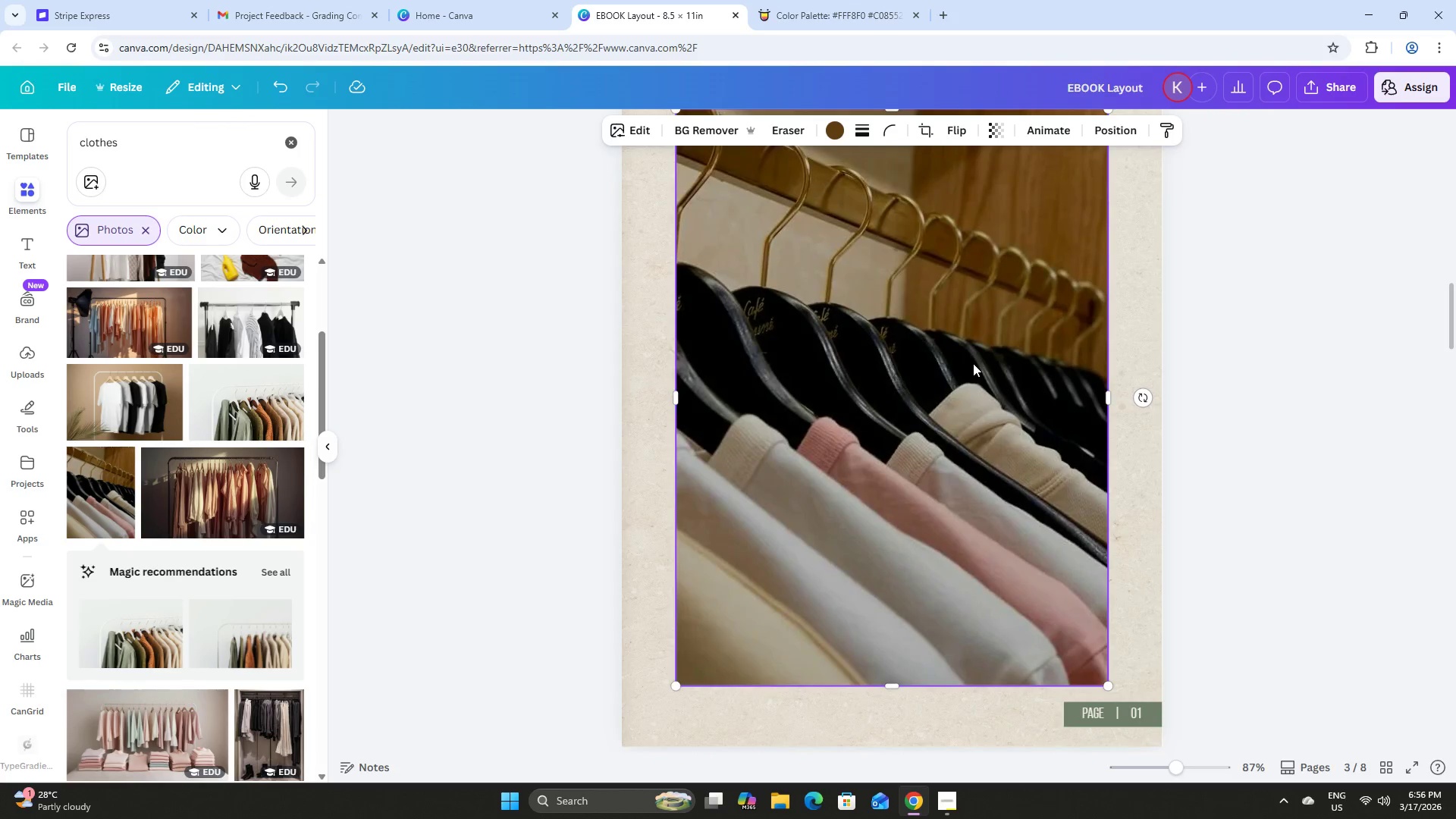 
left_click_drag(start_coordinate=[1100, 186], to_coordinate=[880, 491])
 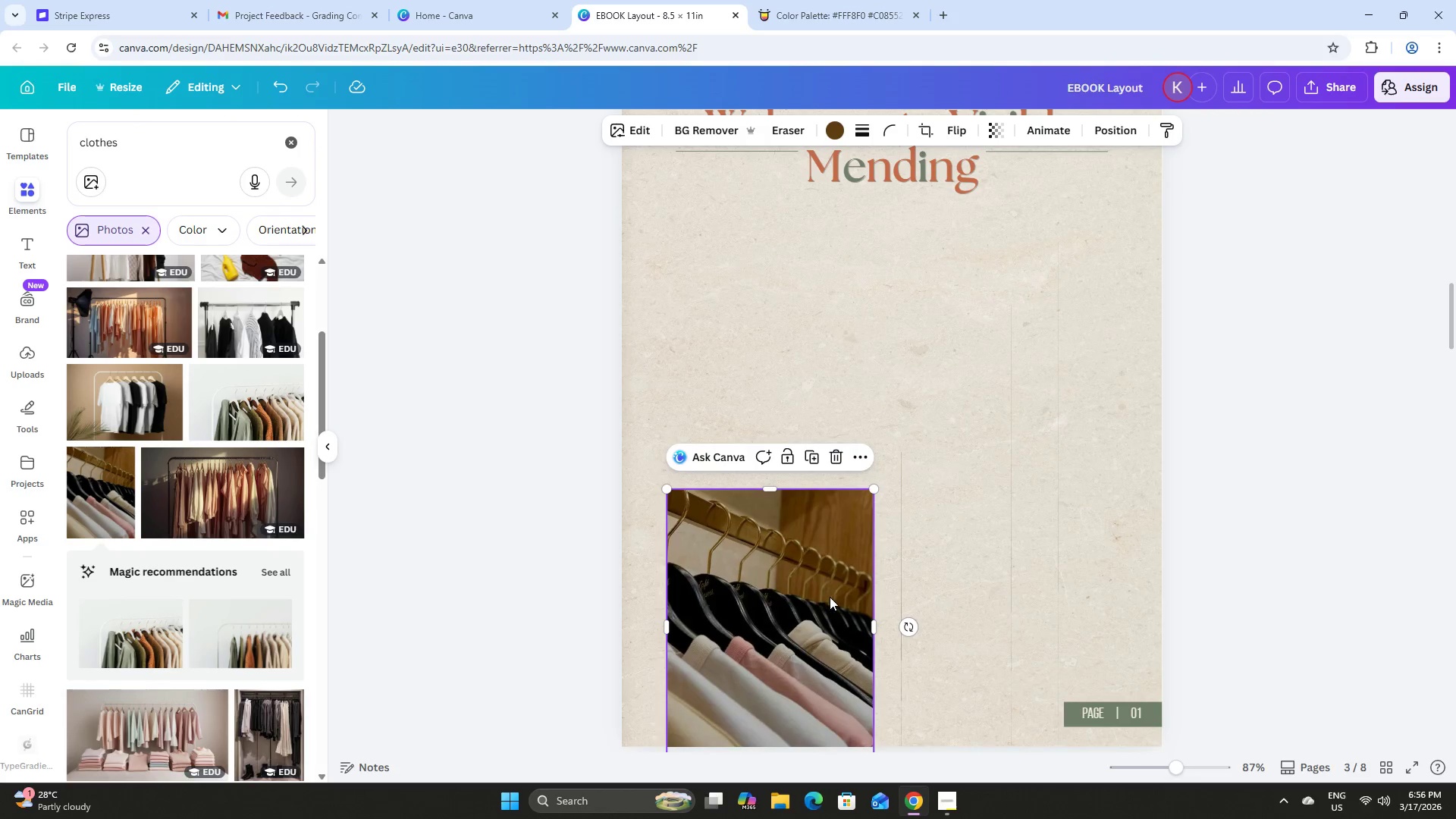 
left_click_drag(start_coordinate=[829, 592], to_coordinate=[857, 353])
 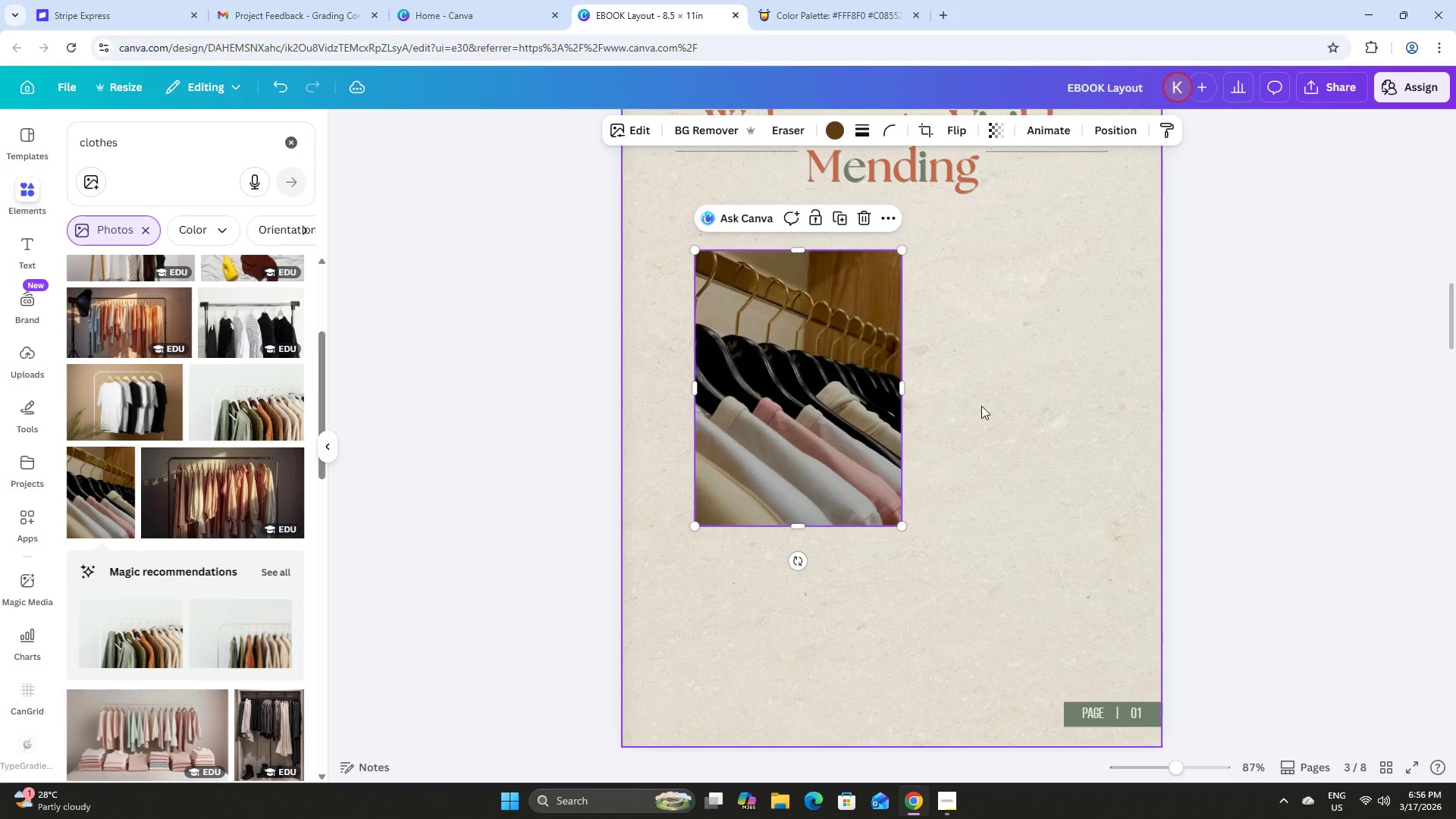 
scroll: coordinate [981, 406], scroll_direction: up, amount: 2.0
 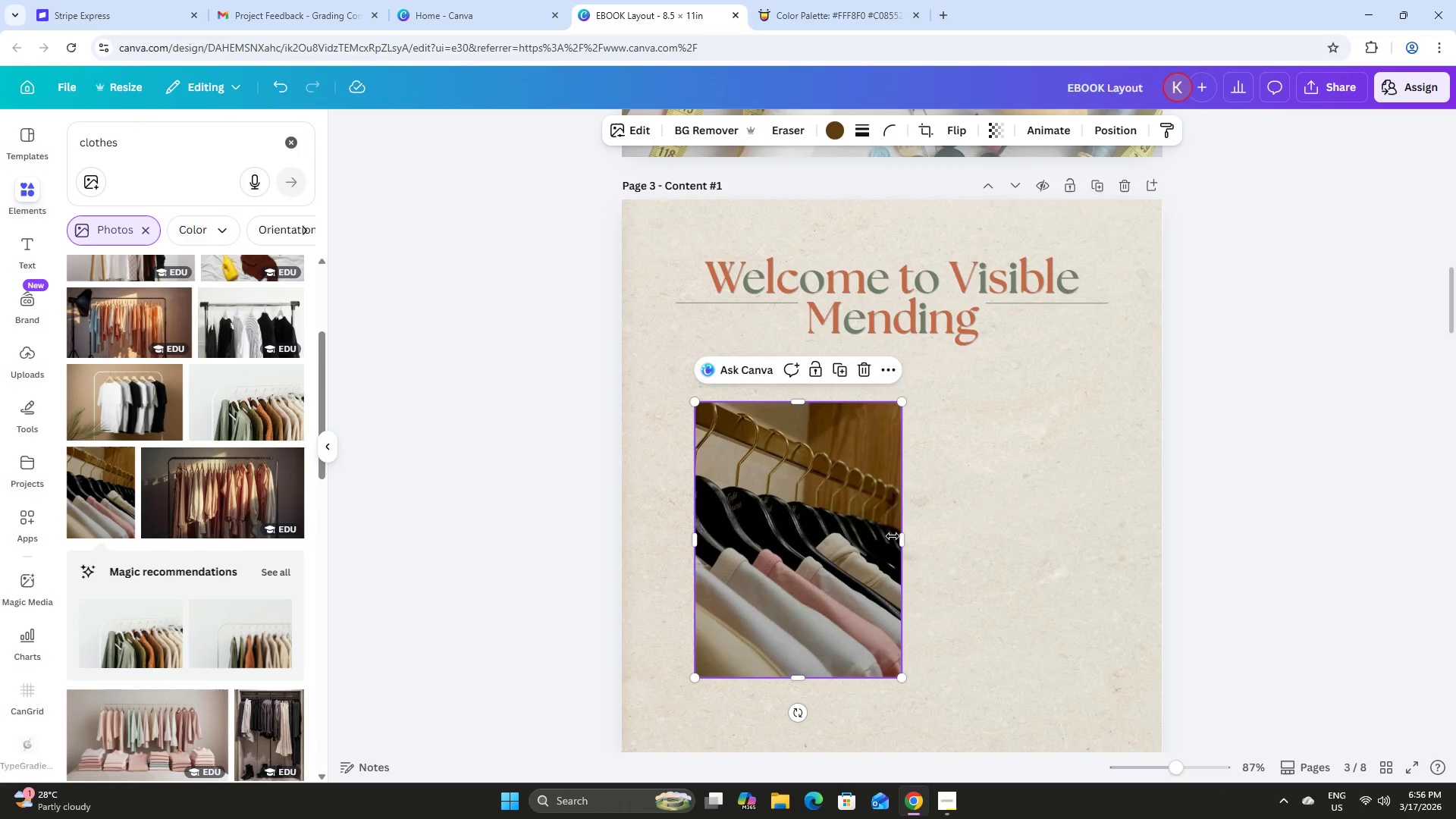 
left_click_drag(start_coordinate=[846, 529], to_coordinate=[982, 535])
 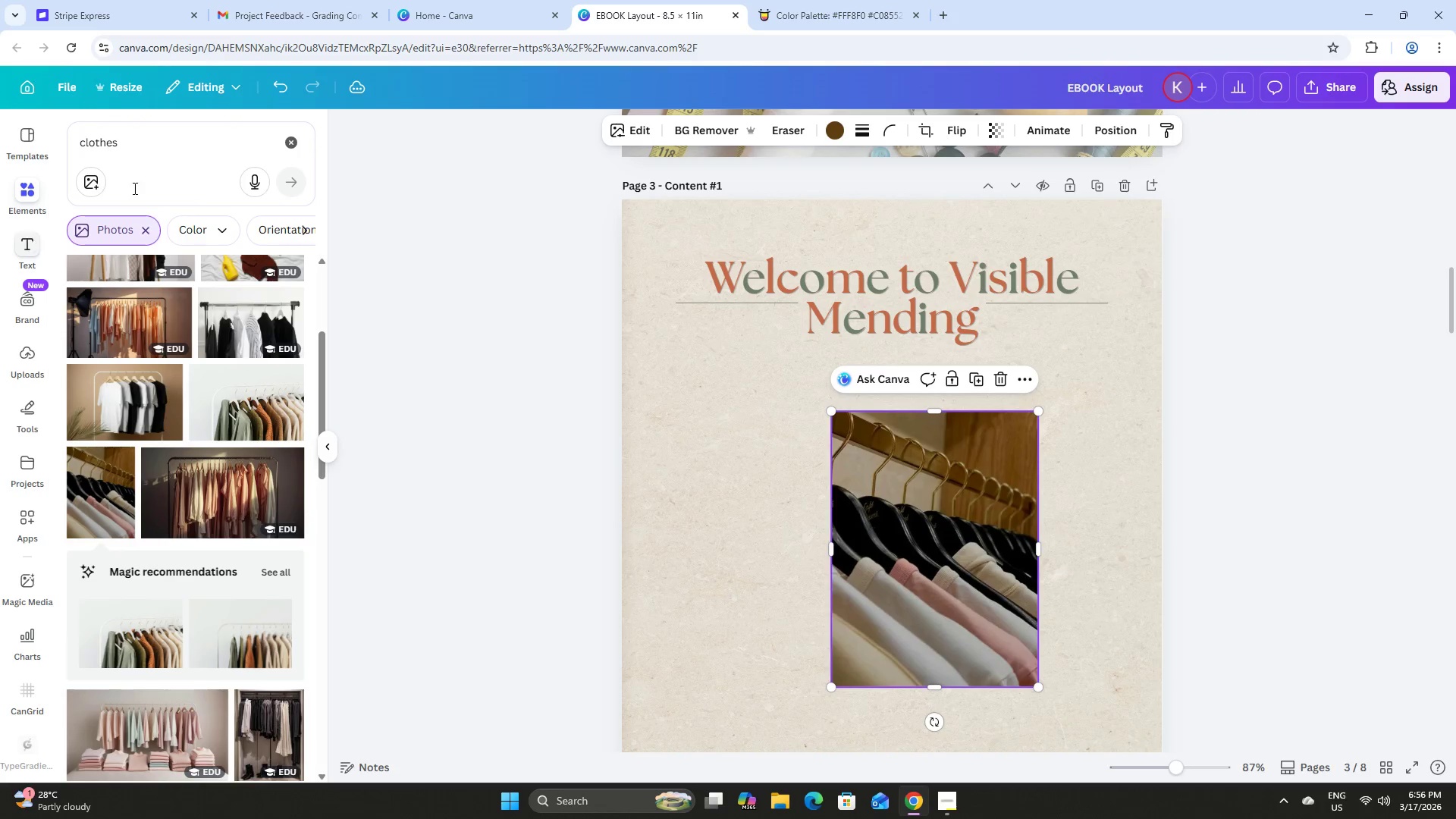 
left_click([163, 136])
 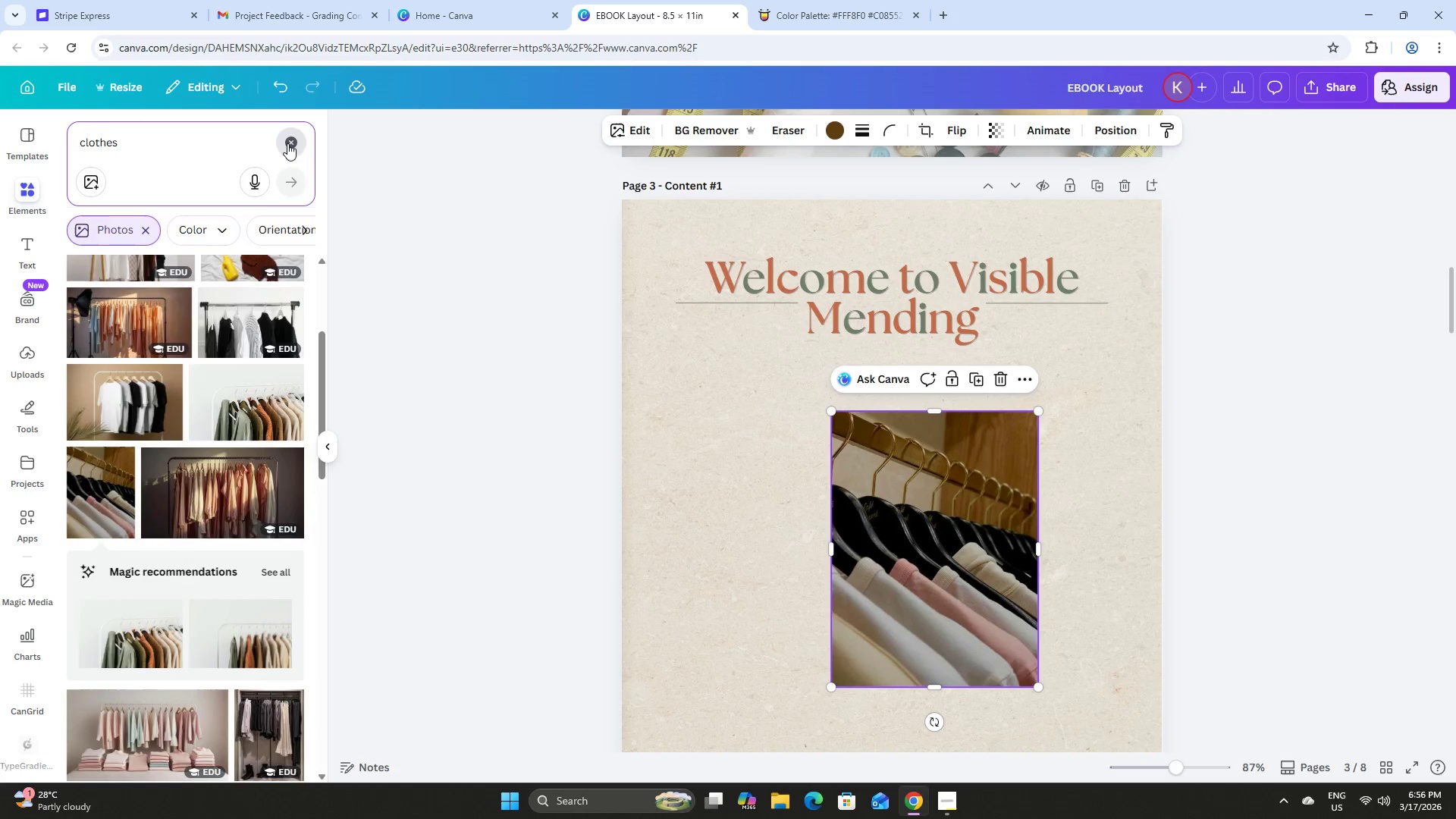 
left_click([168, 136])
 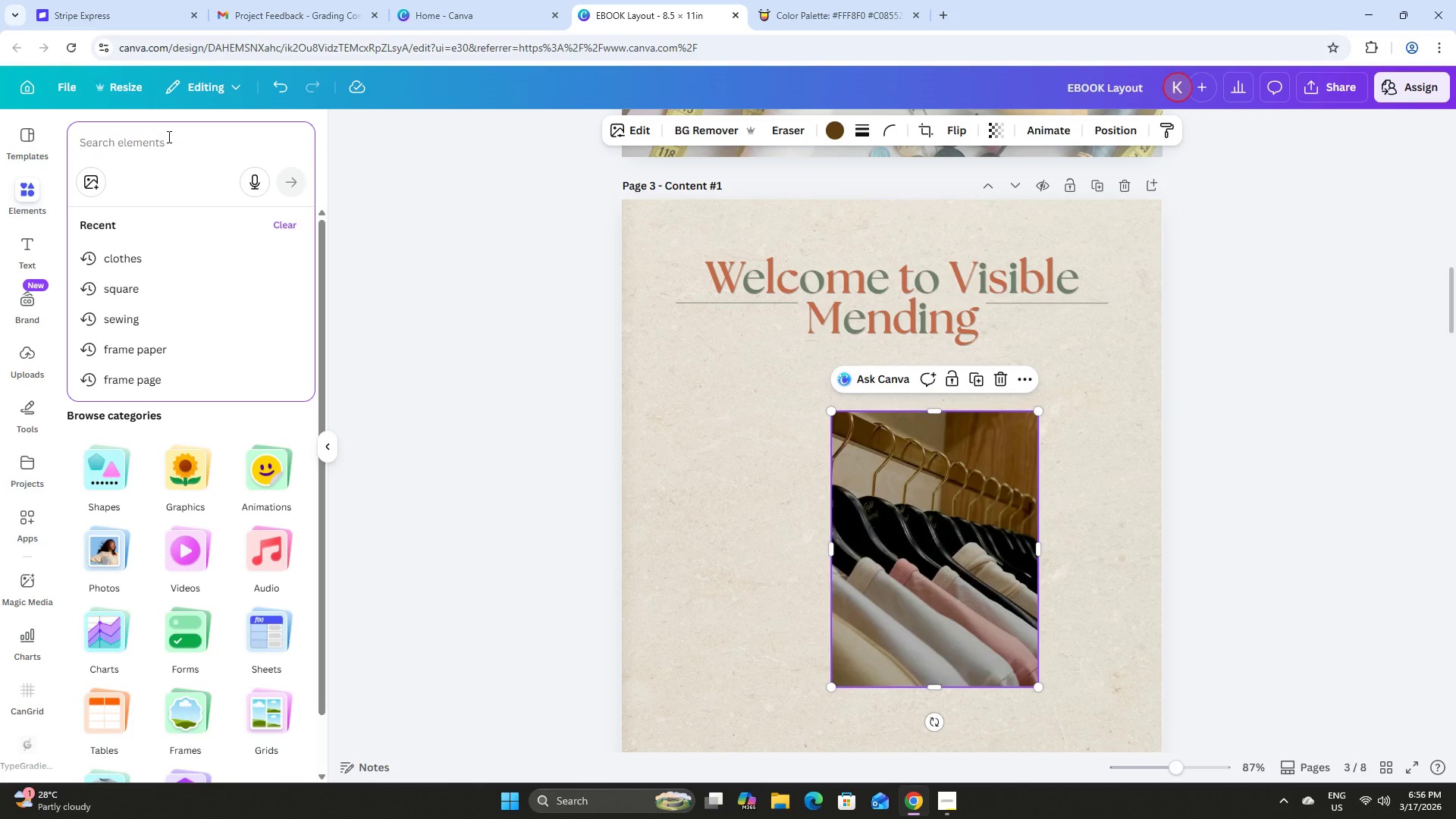 
type(frame paper)
 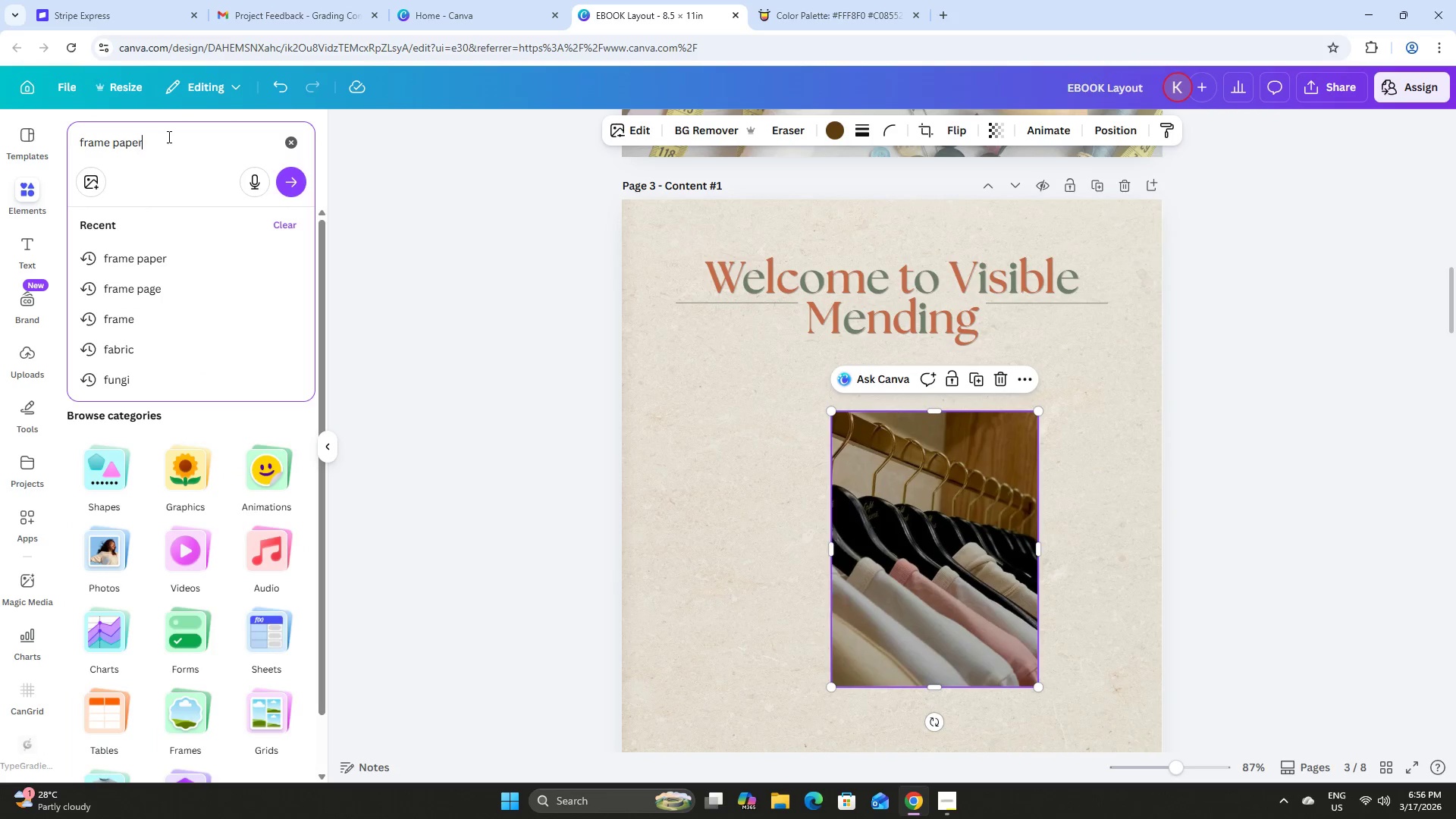 
key(Enter)
 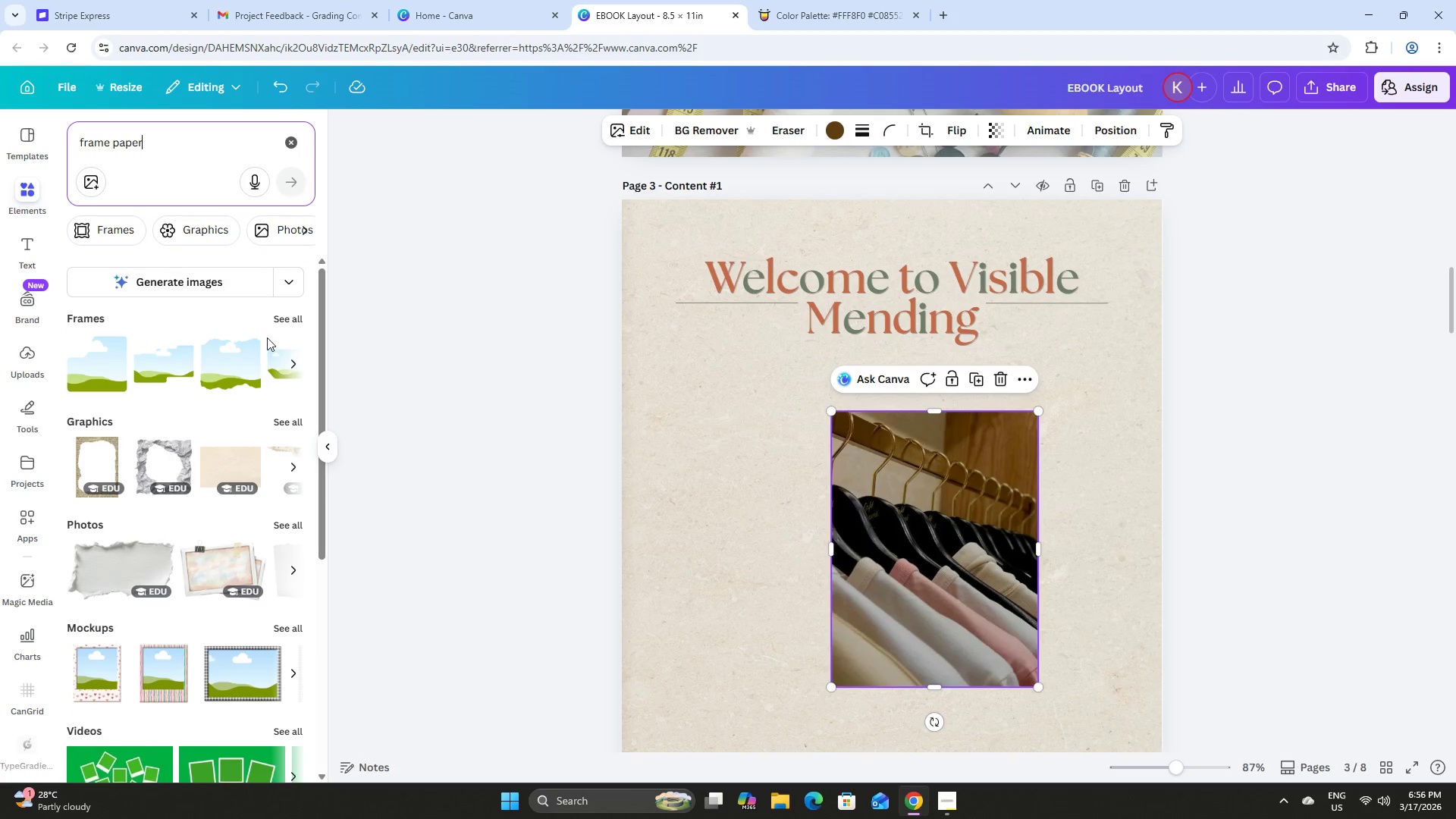 
left_click([287, 320])
 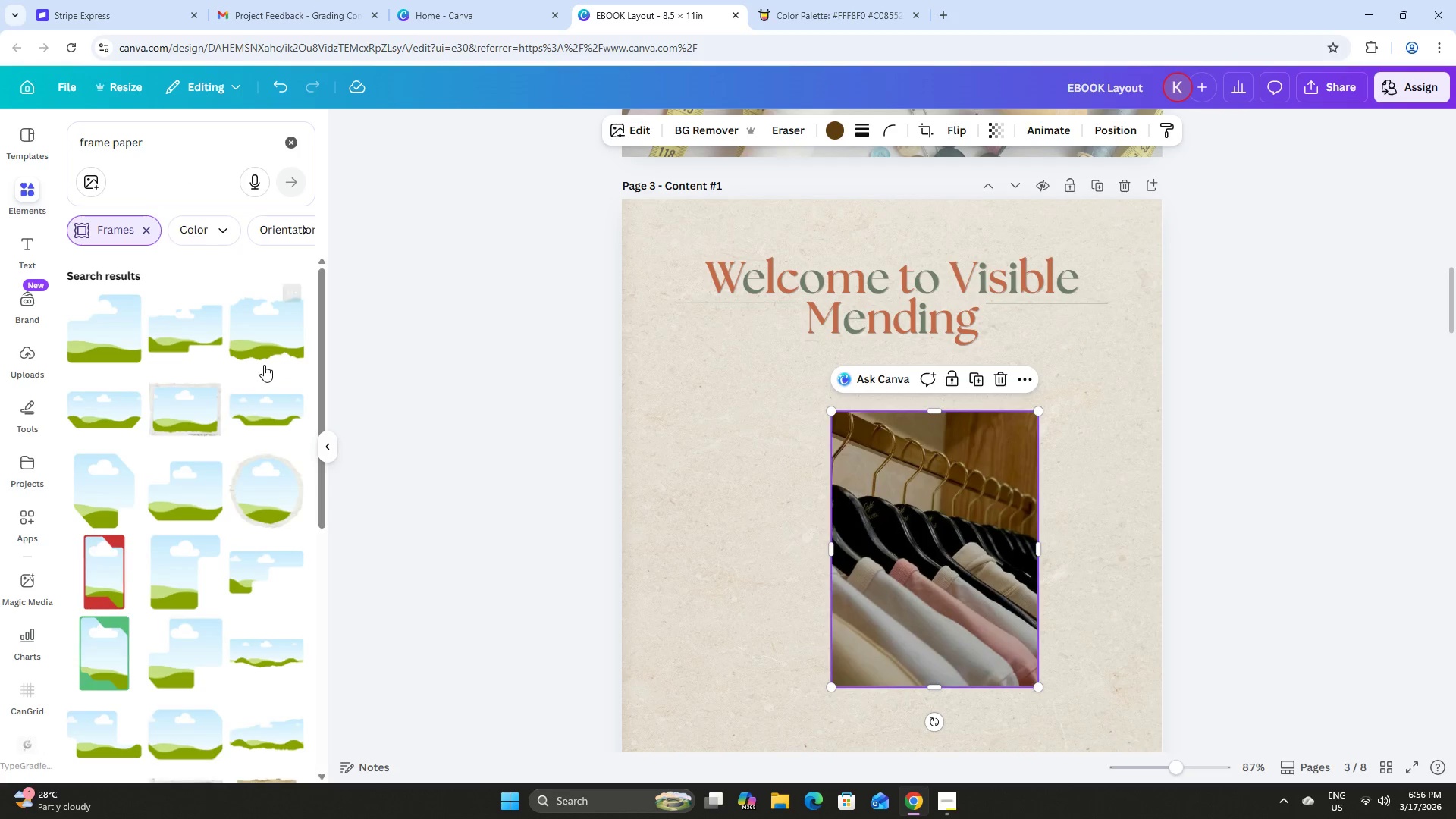 
scroll: coordinate [261, 356], scroll_direction: down, amount: 2.0
 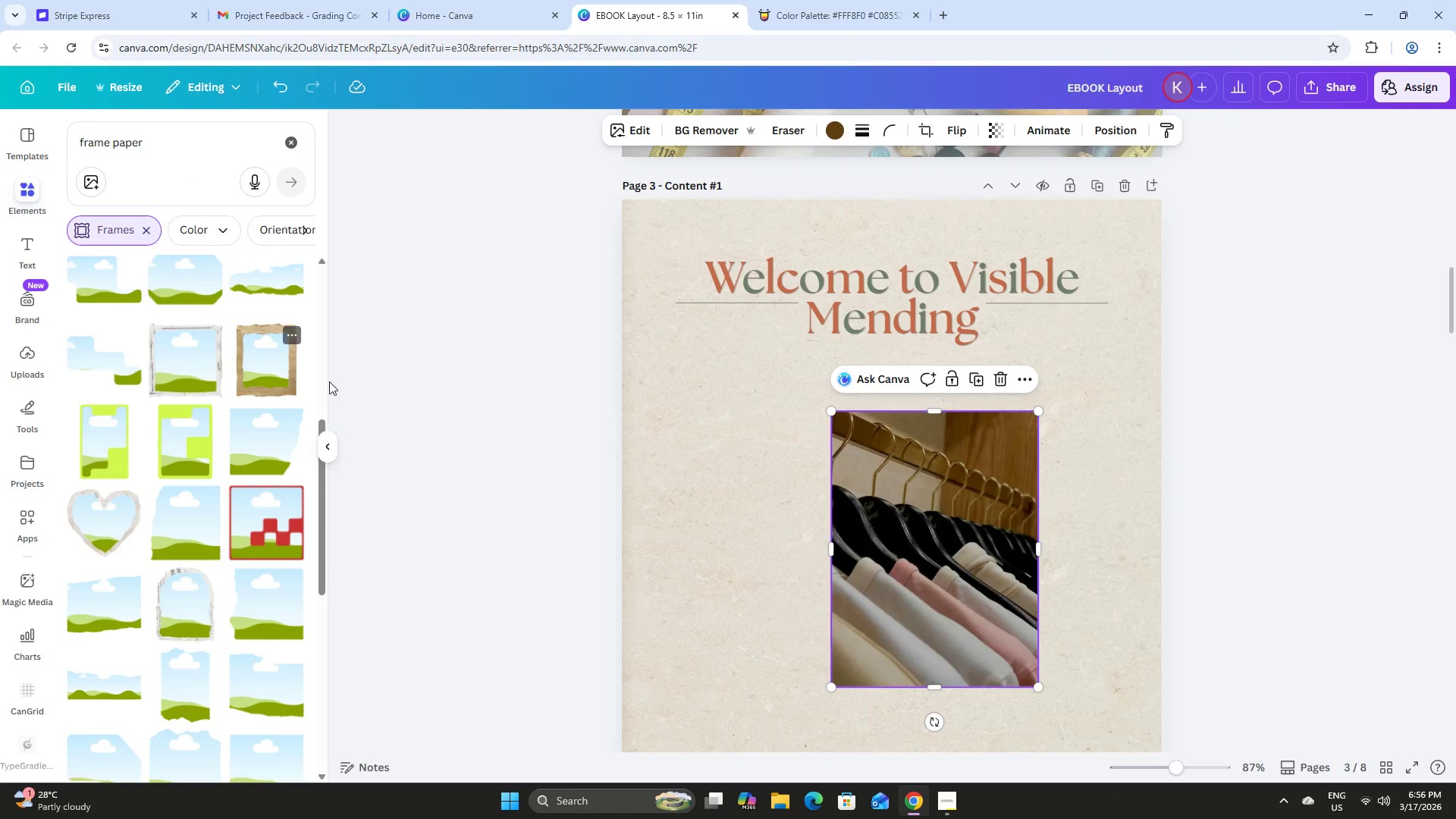 
left_click([194, 514])
 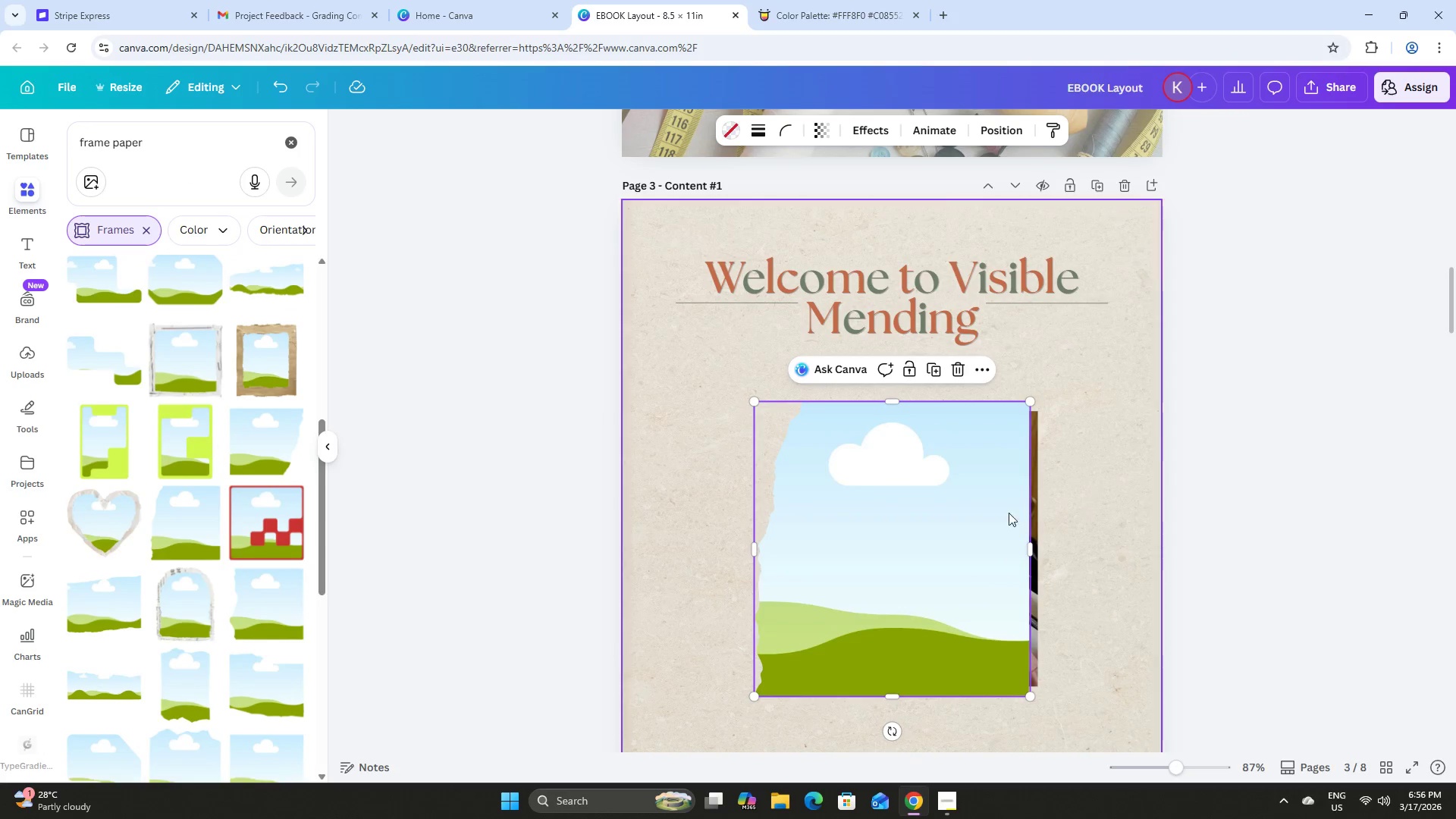 
left_click_drag(start_coordinate=[930, 514], to_coordinate=[1149, 481])
 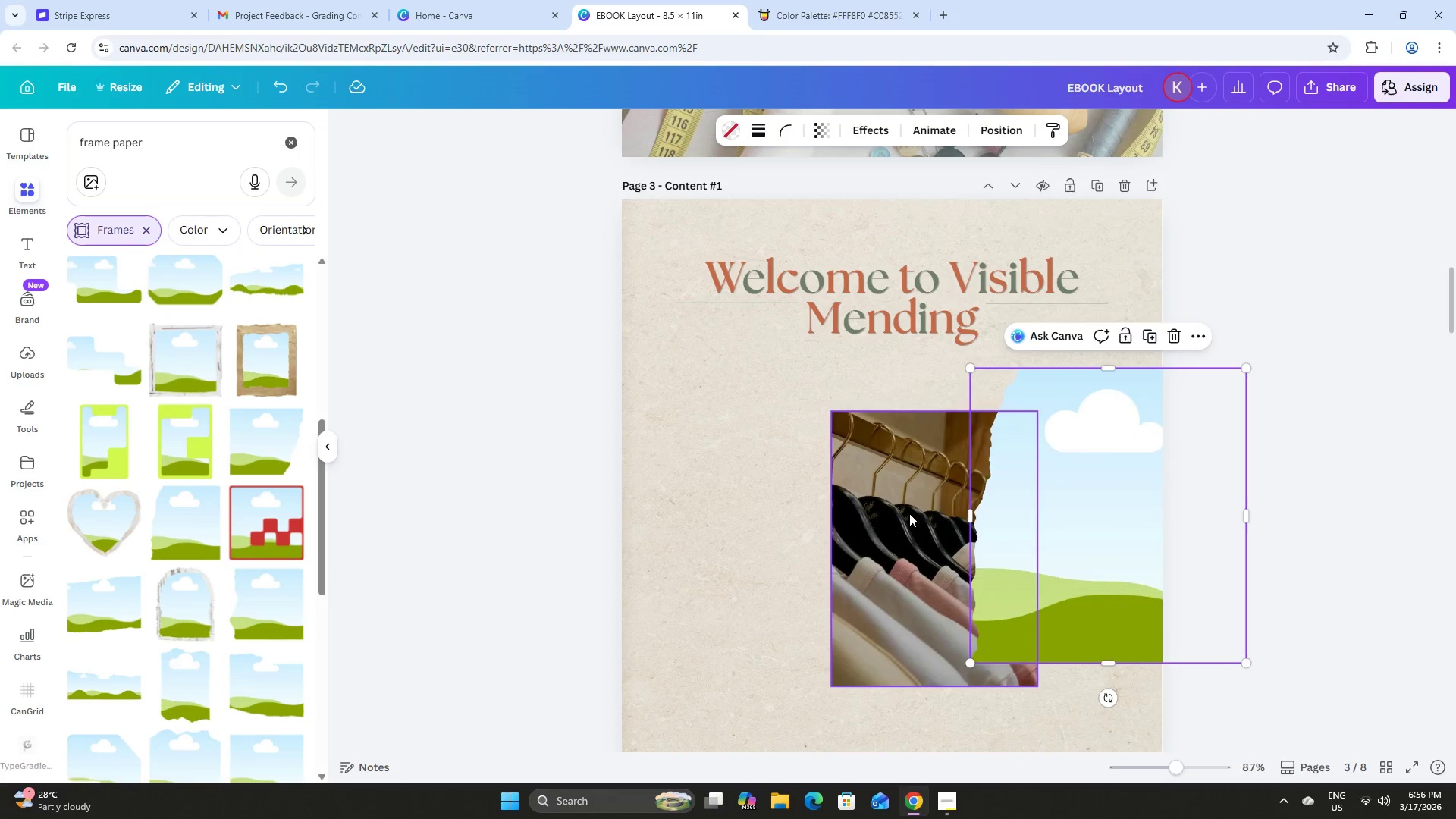 
left_click_drag(start_coordinate=[909, 513], to_coordinate=[1065, 491])
 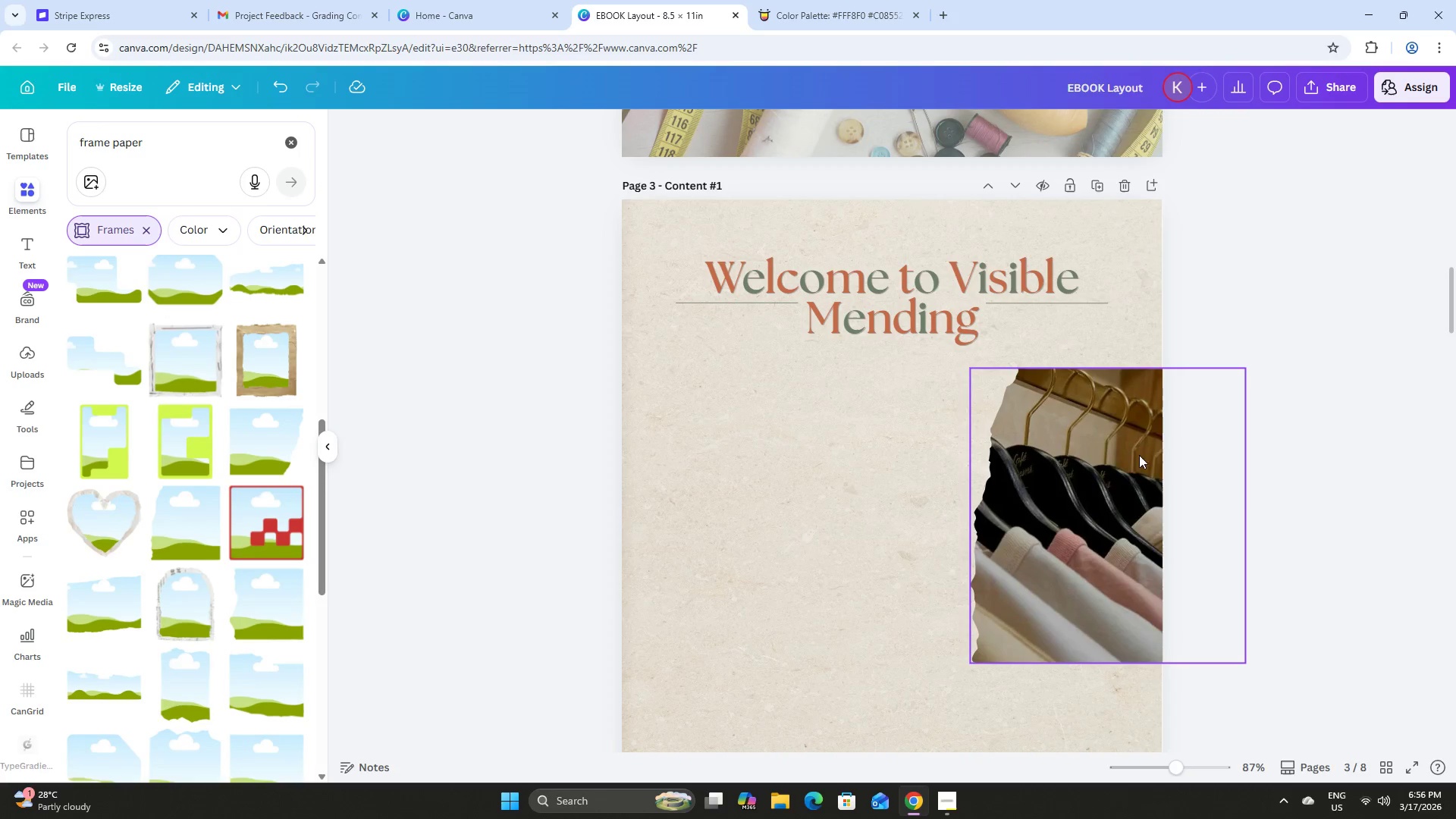 
left_click_drag(start_coordinate=[1128, 454], to_coordinate=[1138, 468])
 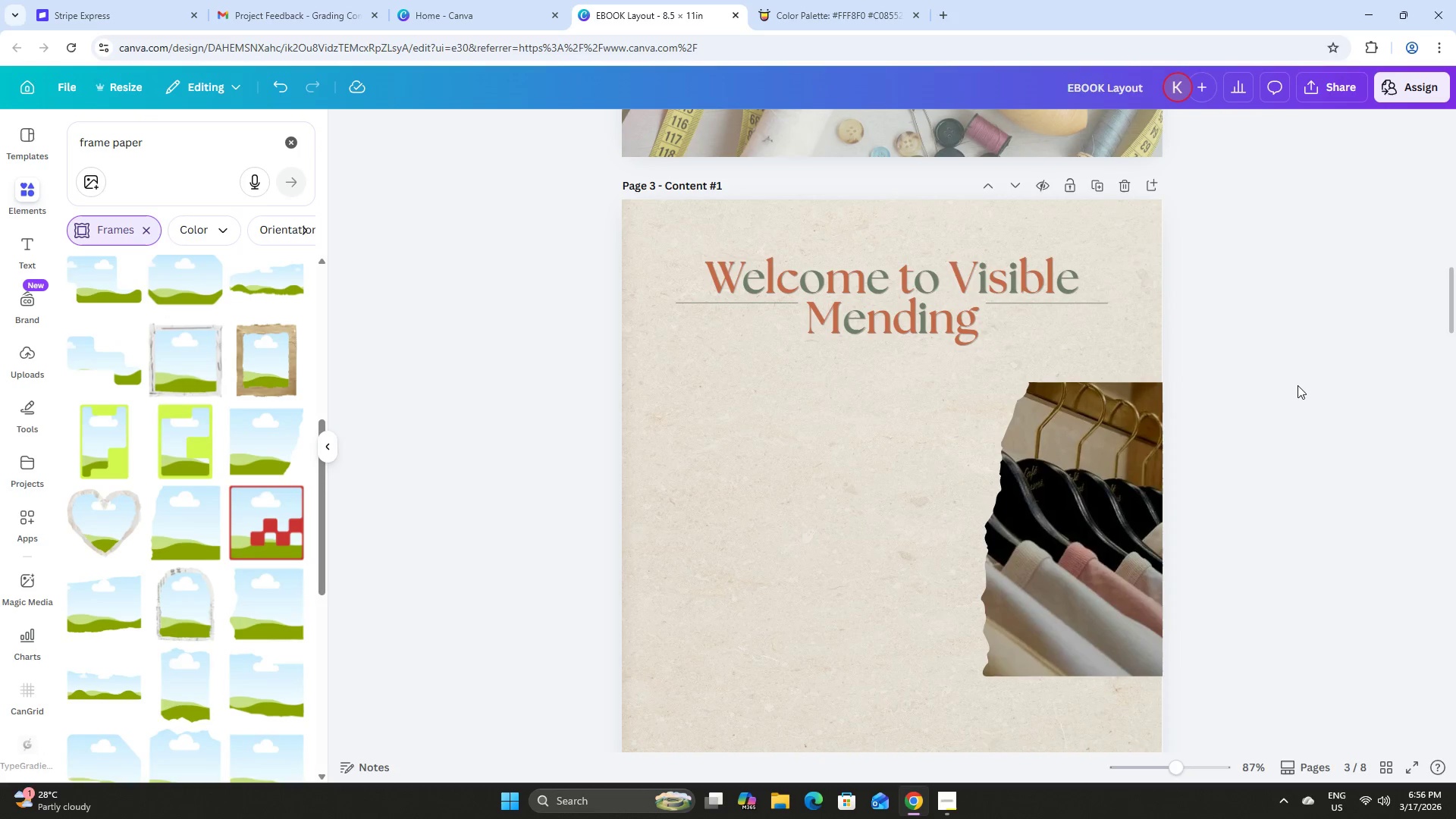 
scroll: coordinate [1296, 390], scroll_direction: down, amount: 2.0
 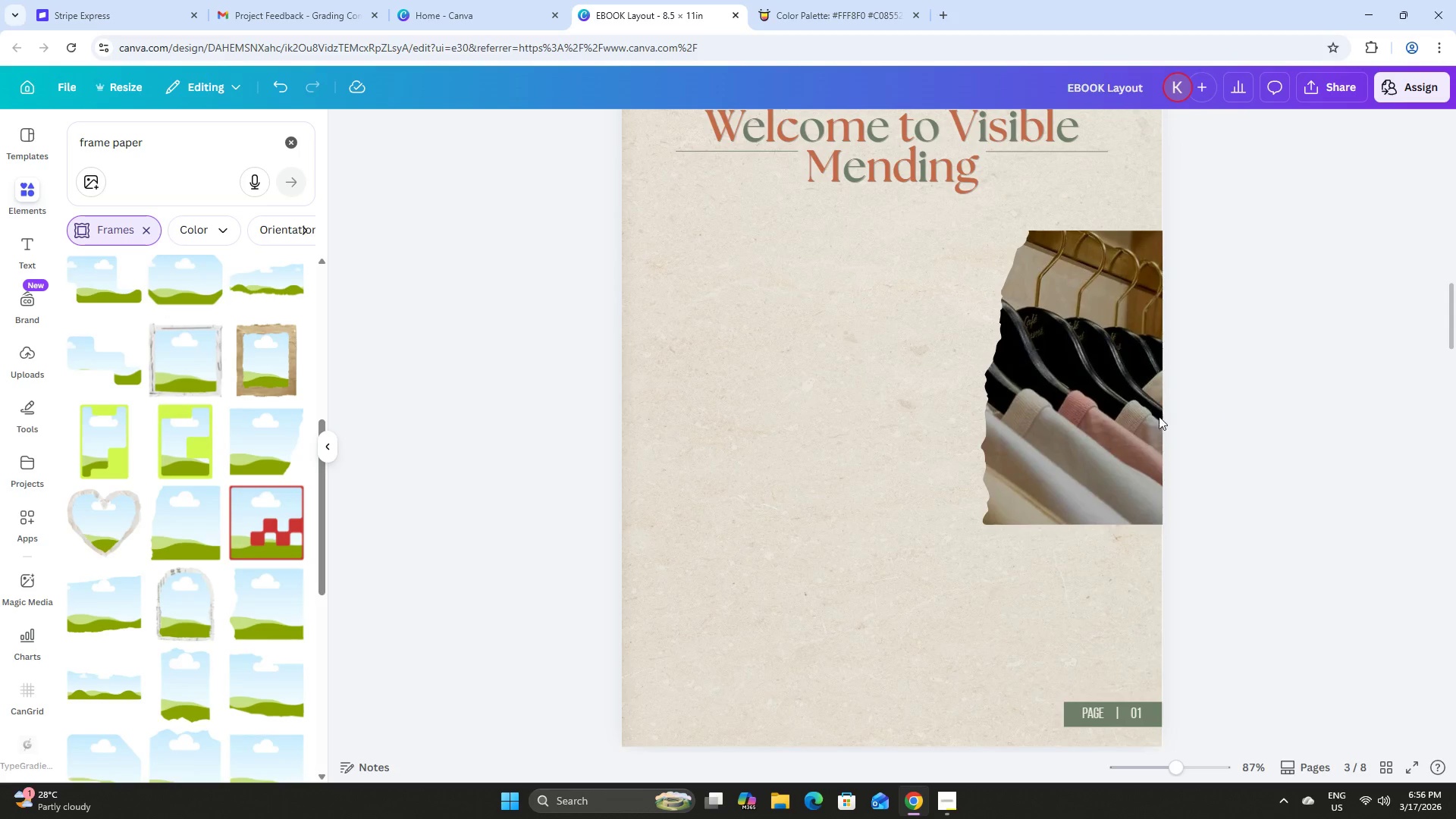 
left_click([1100, 424])
 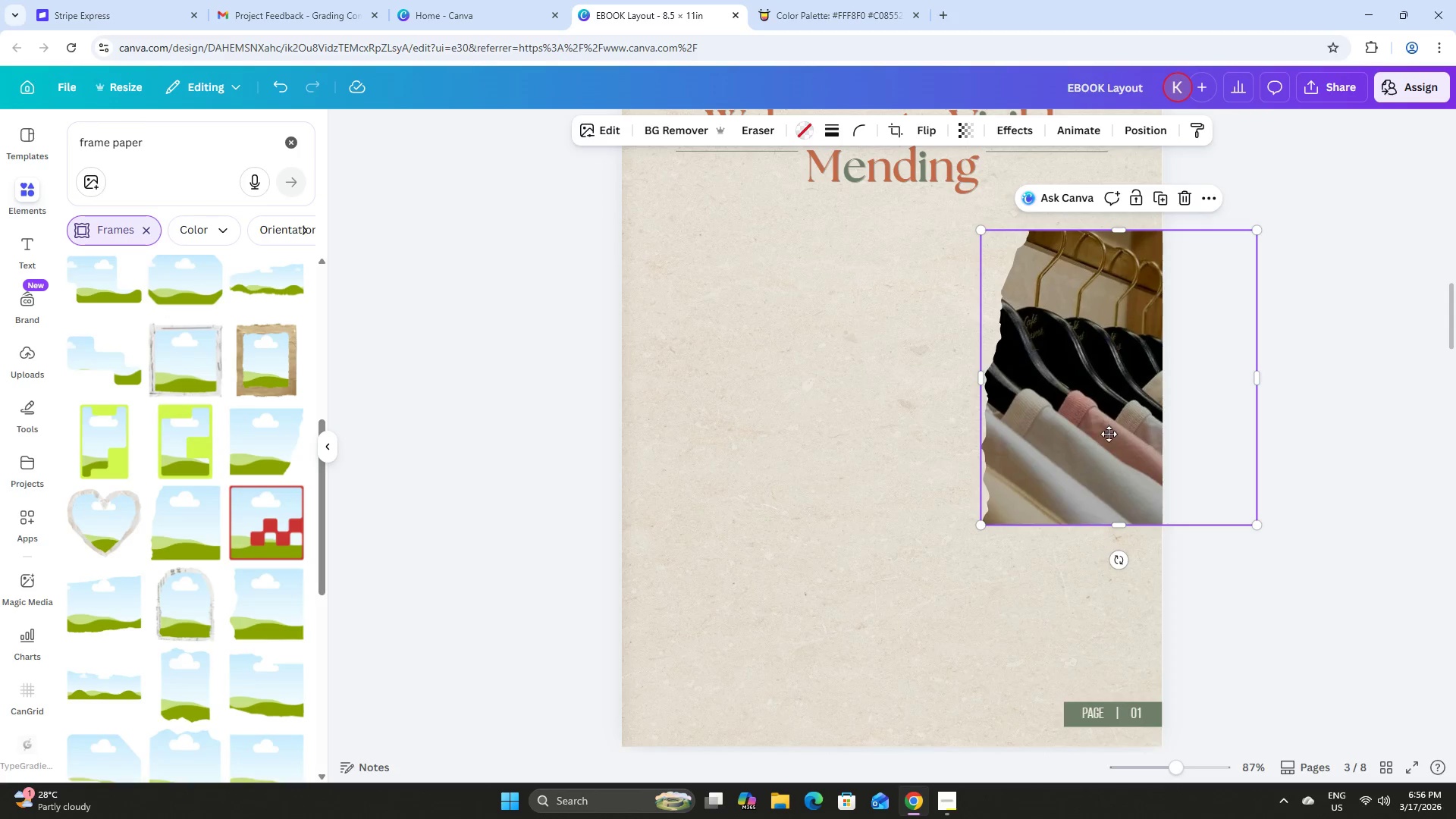 
left_click_drag(start_coordinate=[1108, 424], to_coordinate=[1105, 440])
 